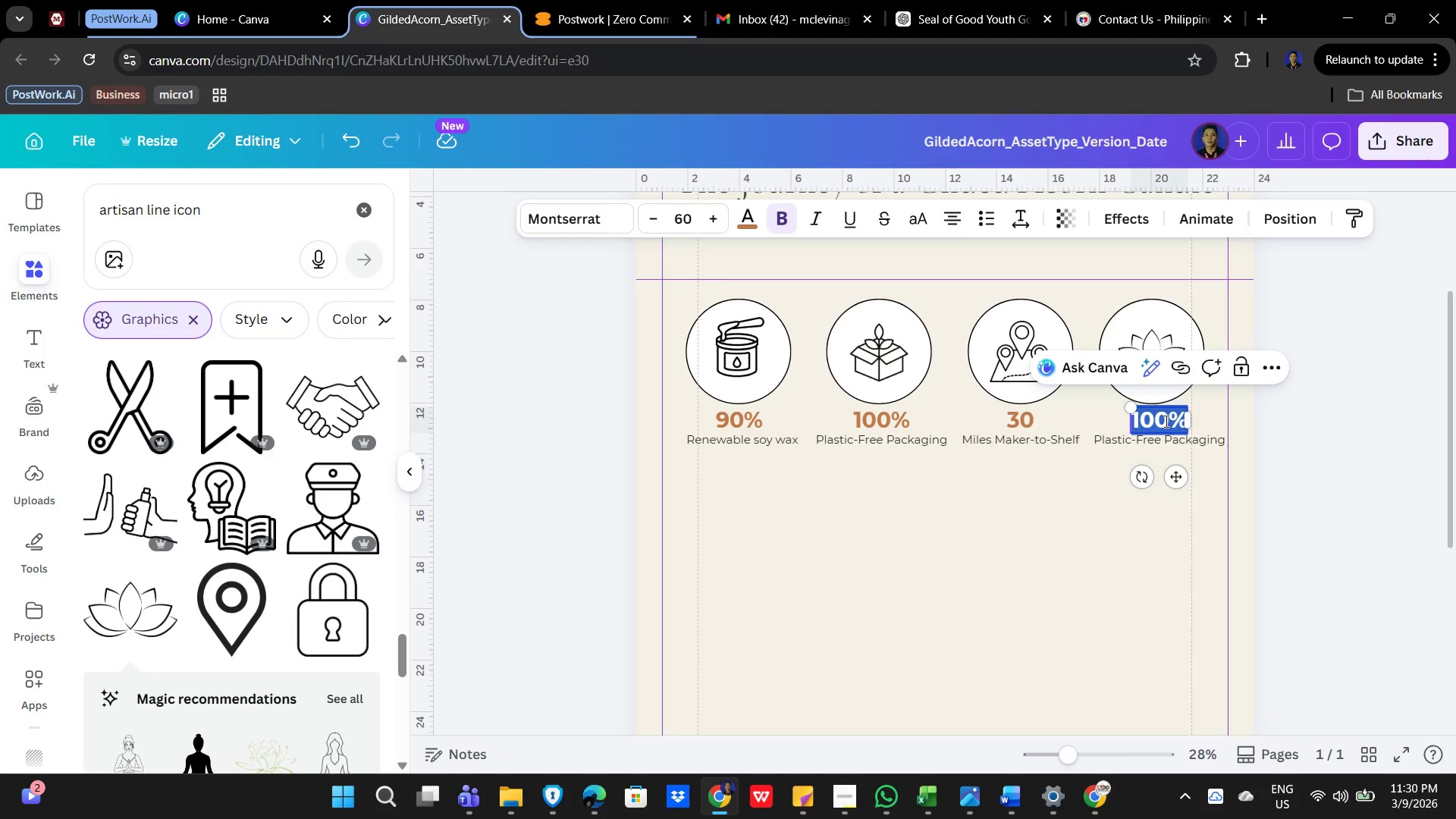 
triple_click([1165, 421])
 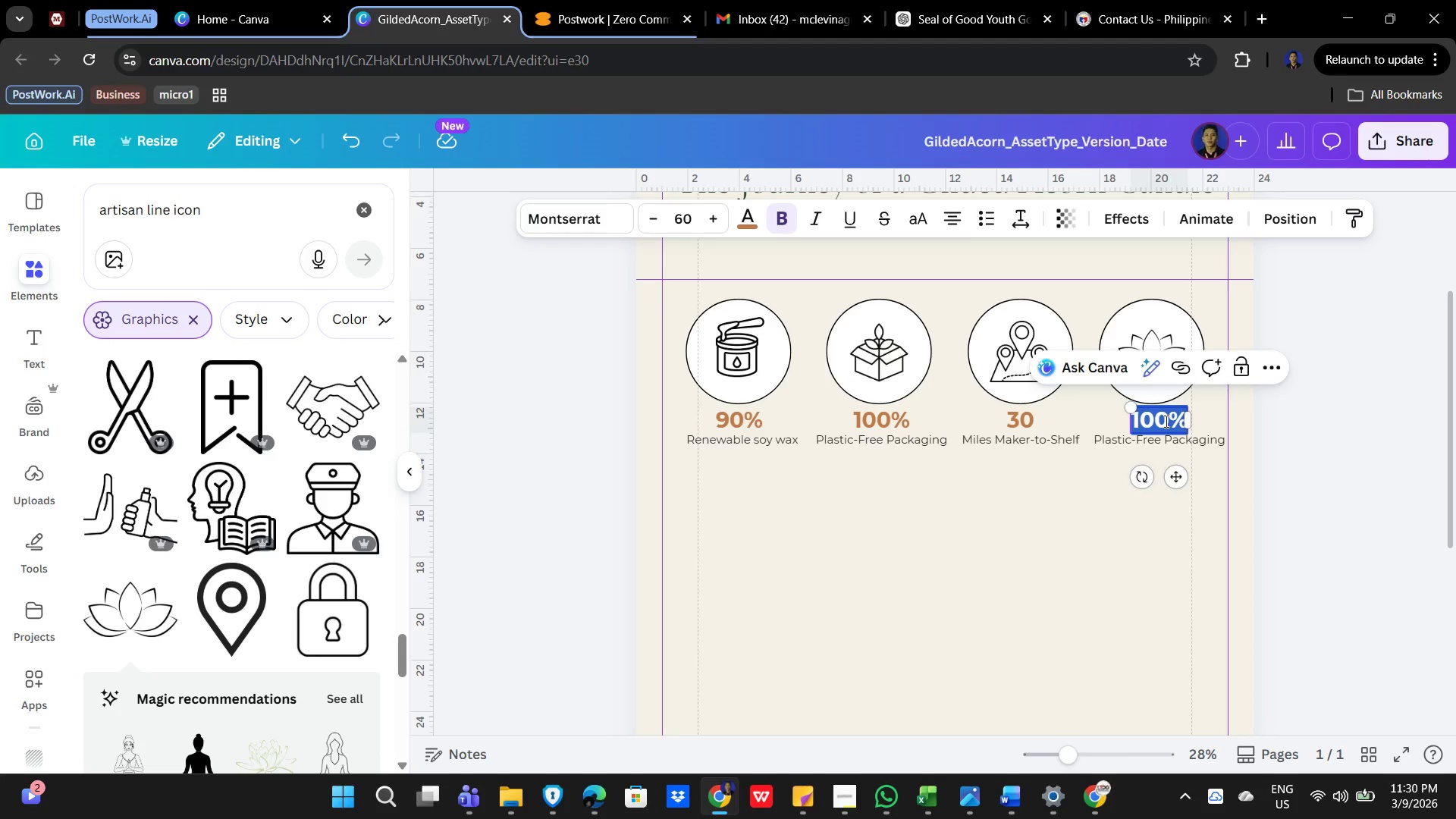 
triple_click([1165, 421])
 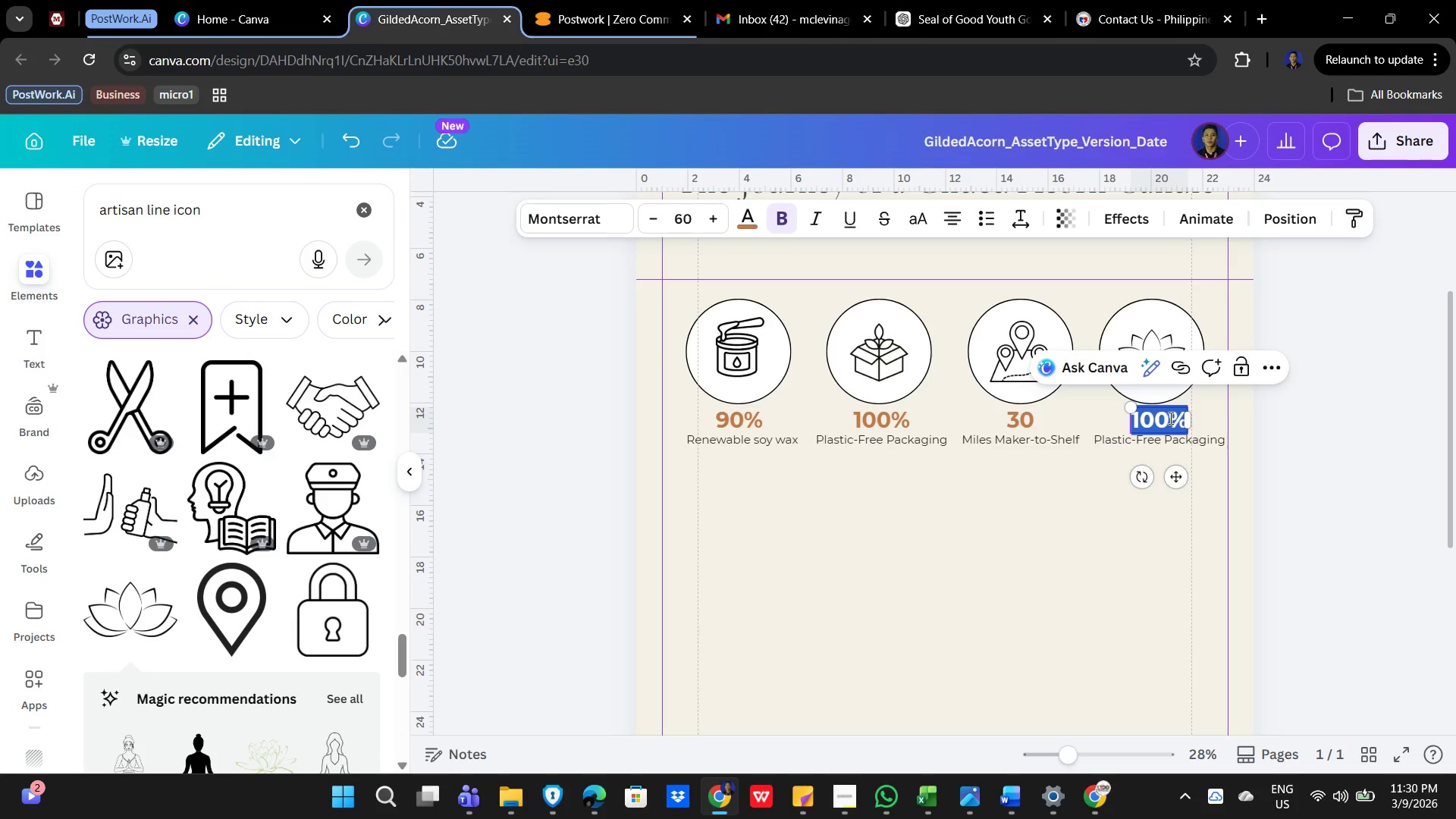 
left_click([1169, 418])
 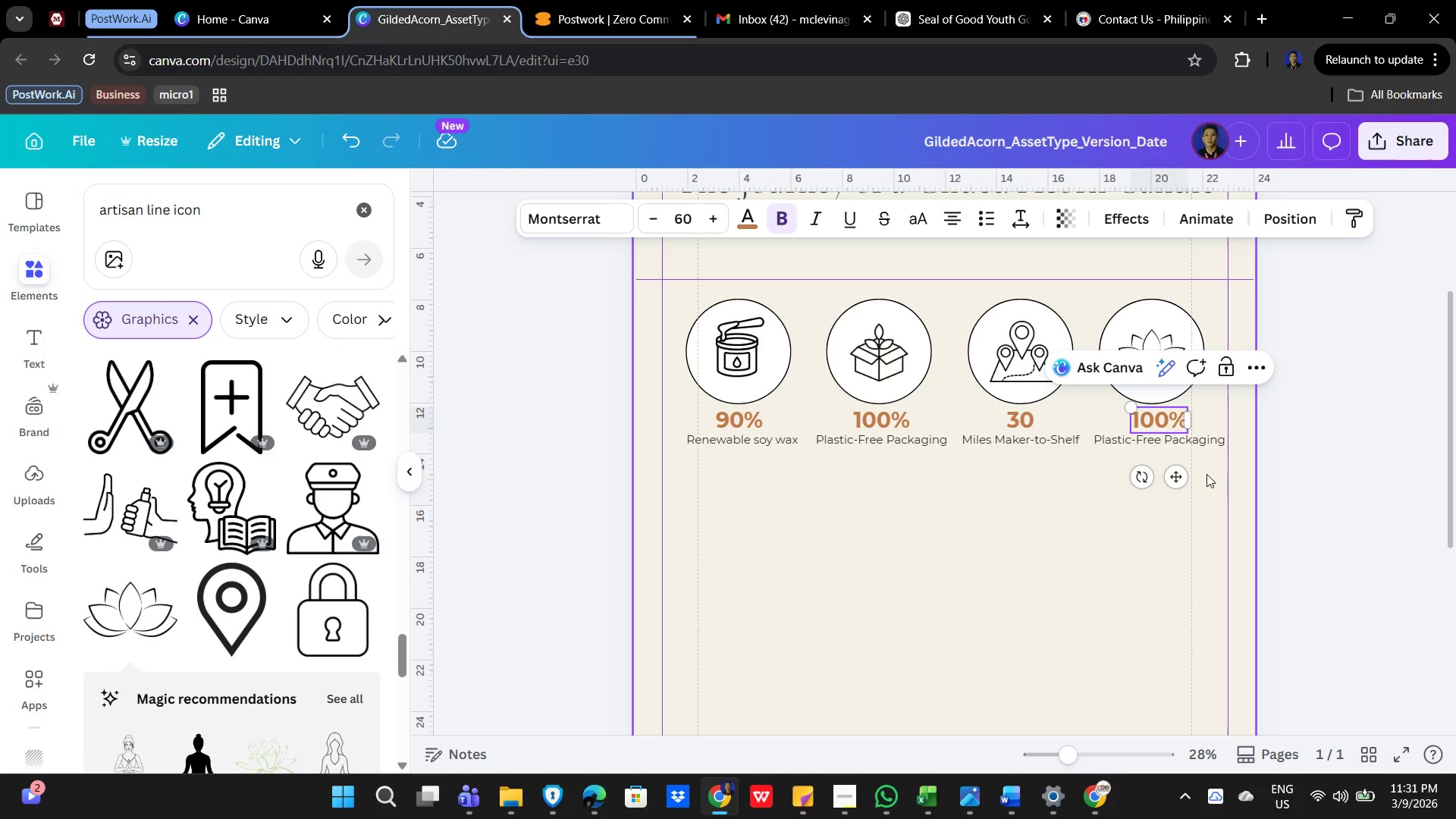 
key(Backspace)
 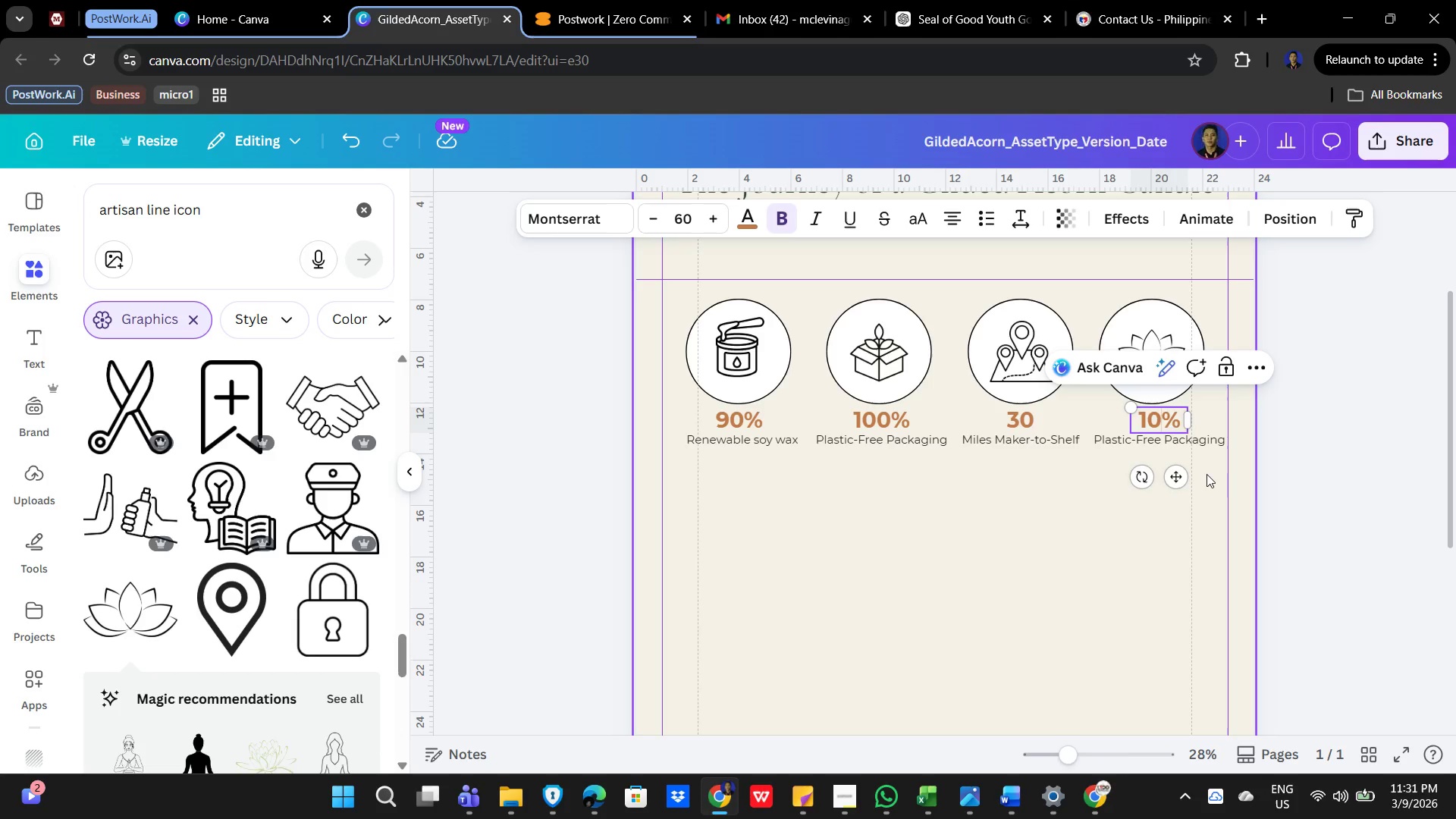 
key(Backspace)
 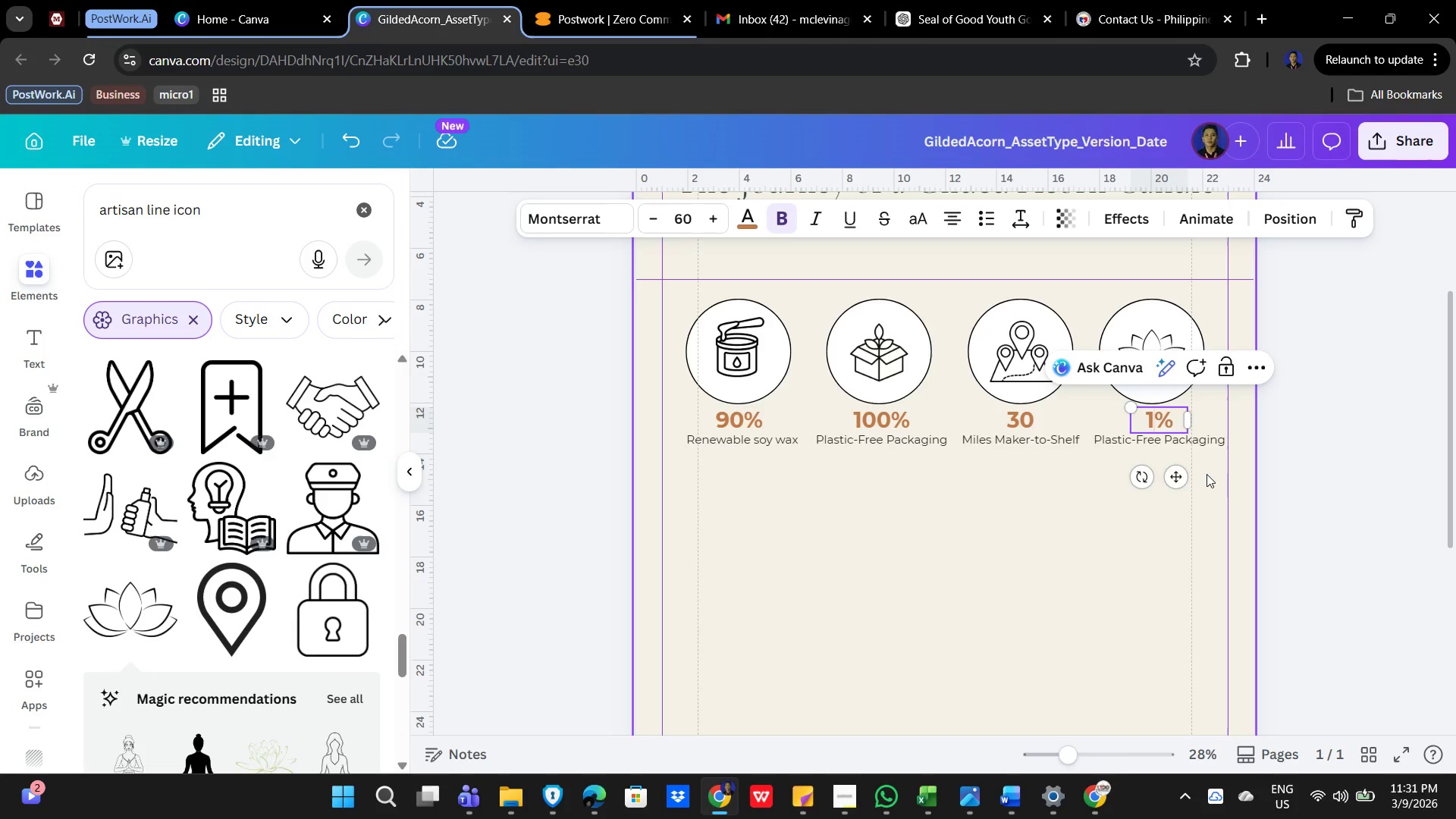 
key(Backspace)
 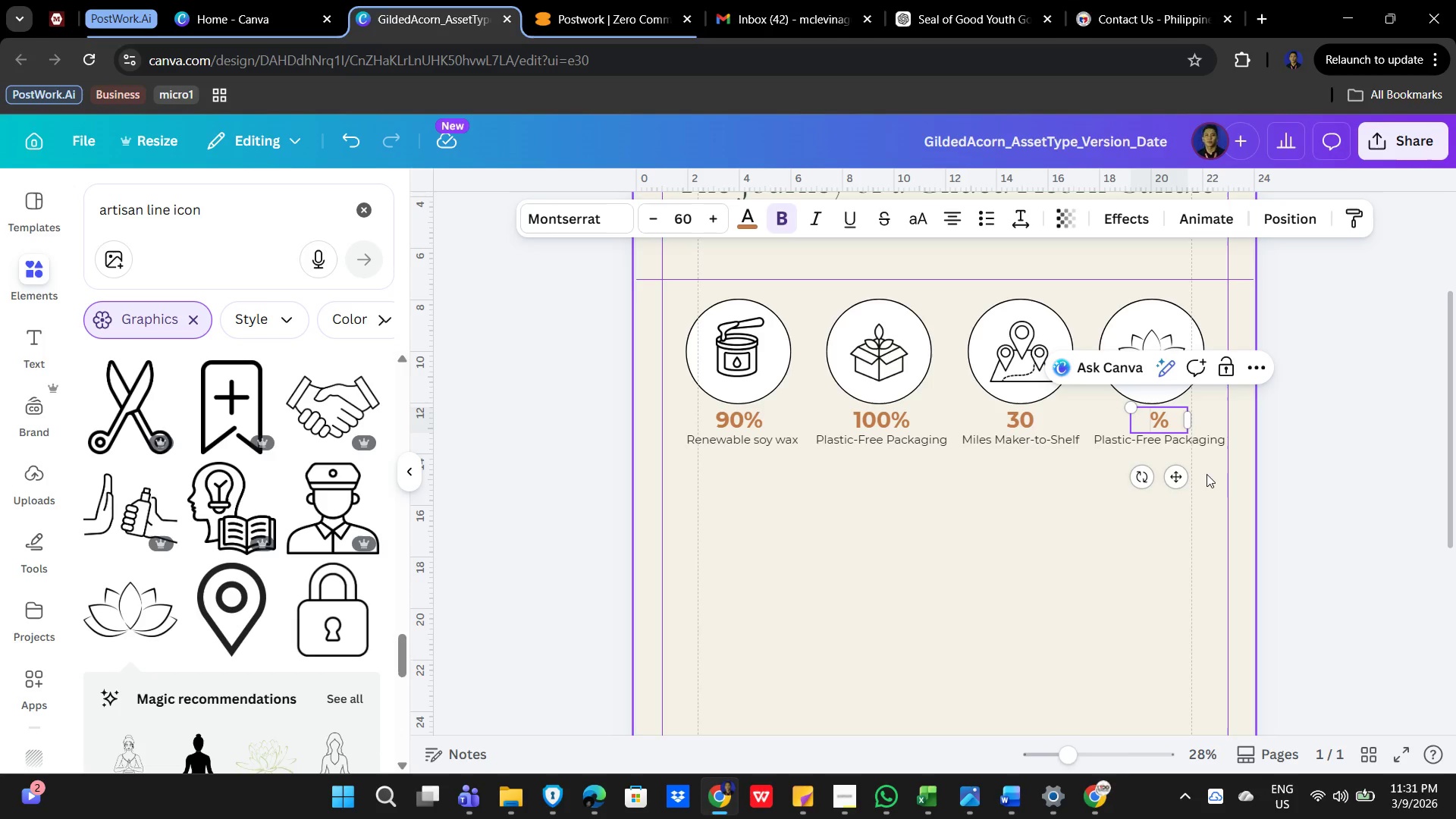 
key(Numpad6)
 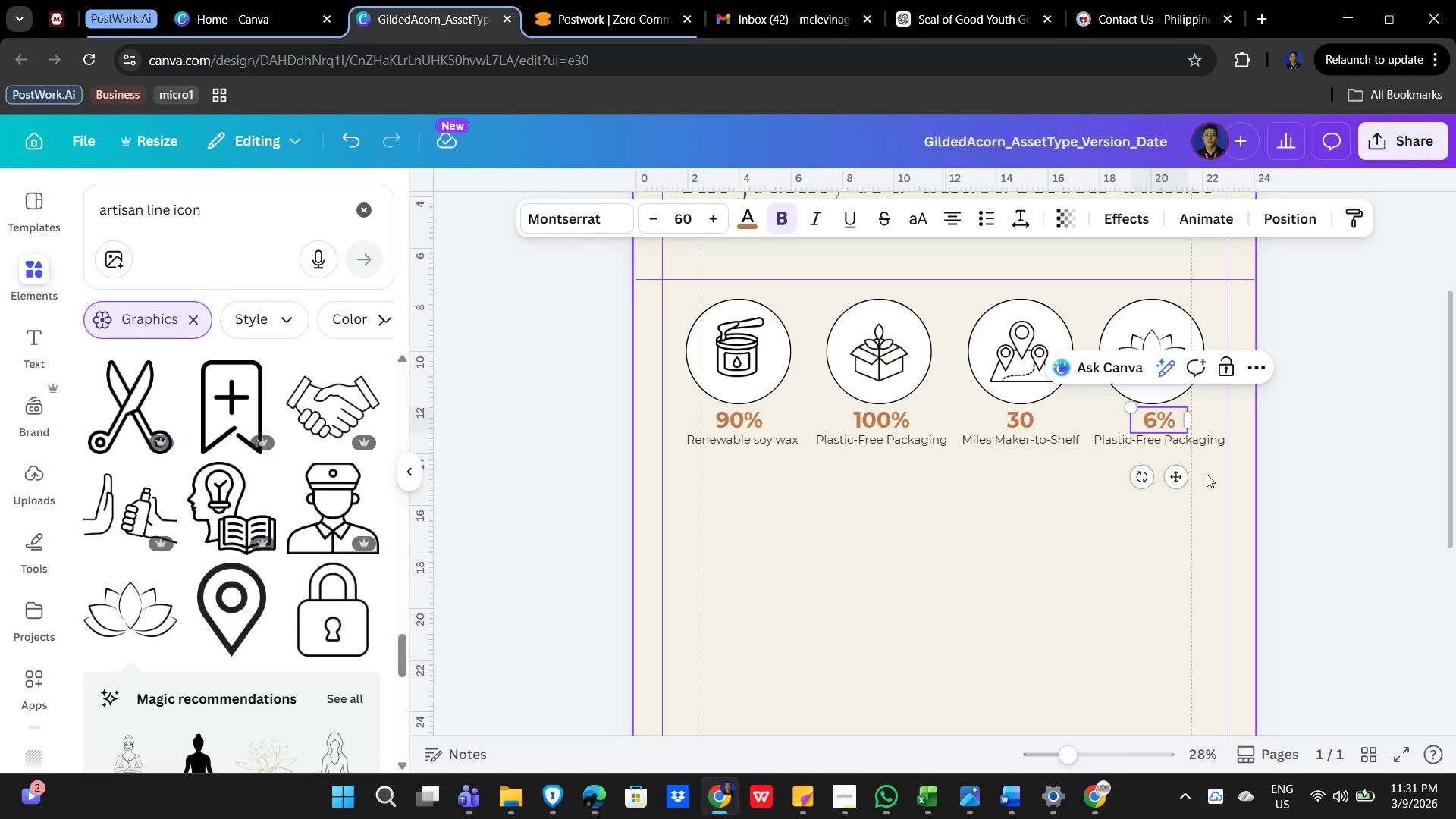 
key(Numpad5)
 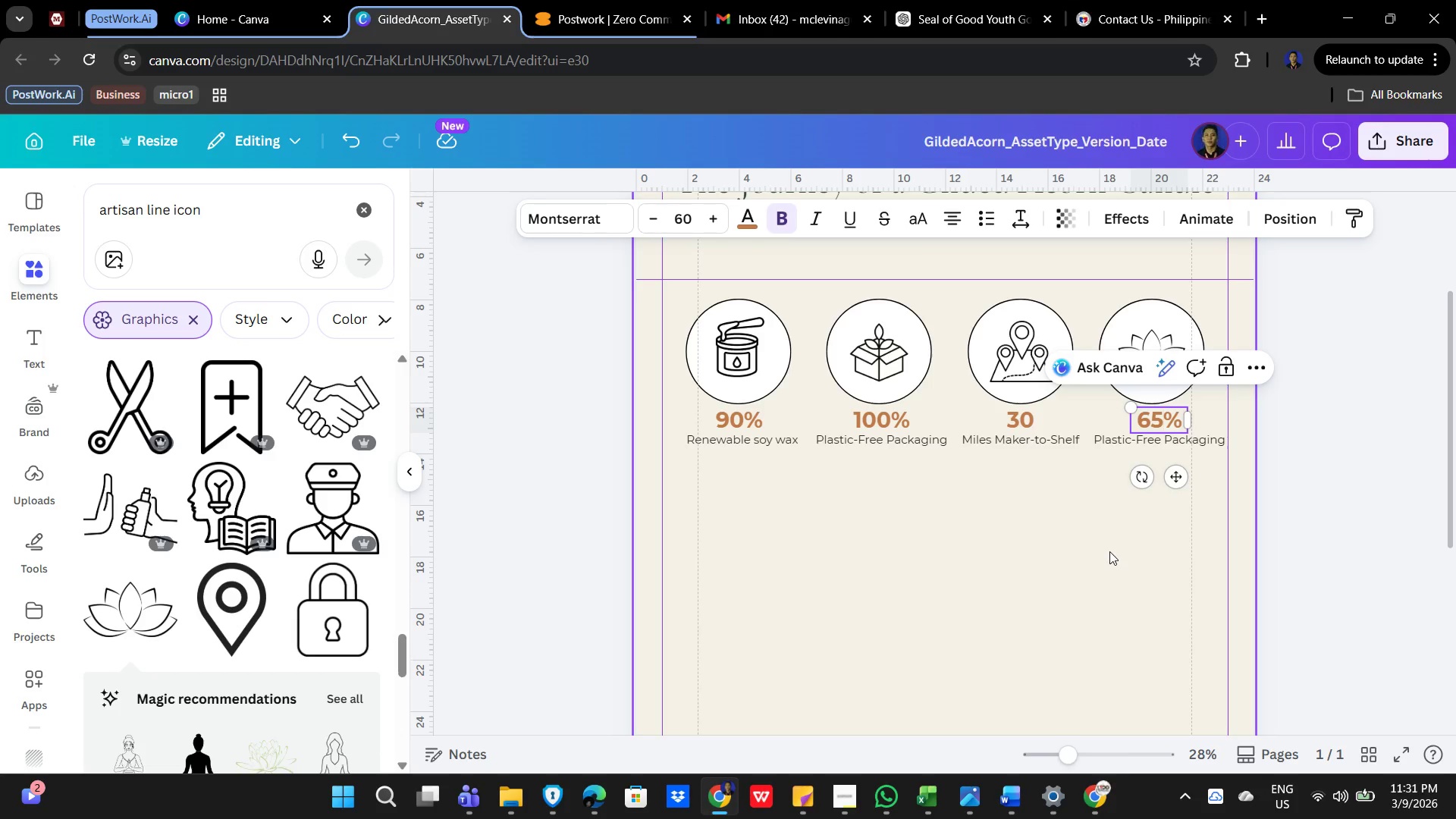 
left_click([1109, 551])
 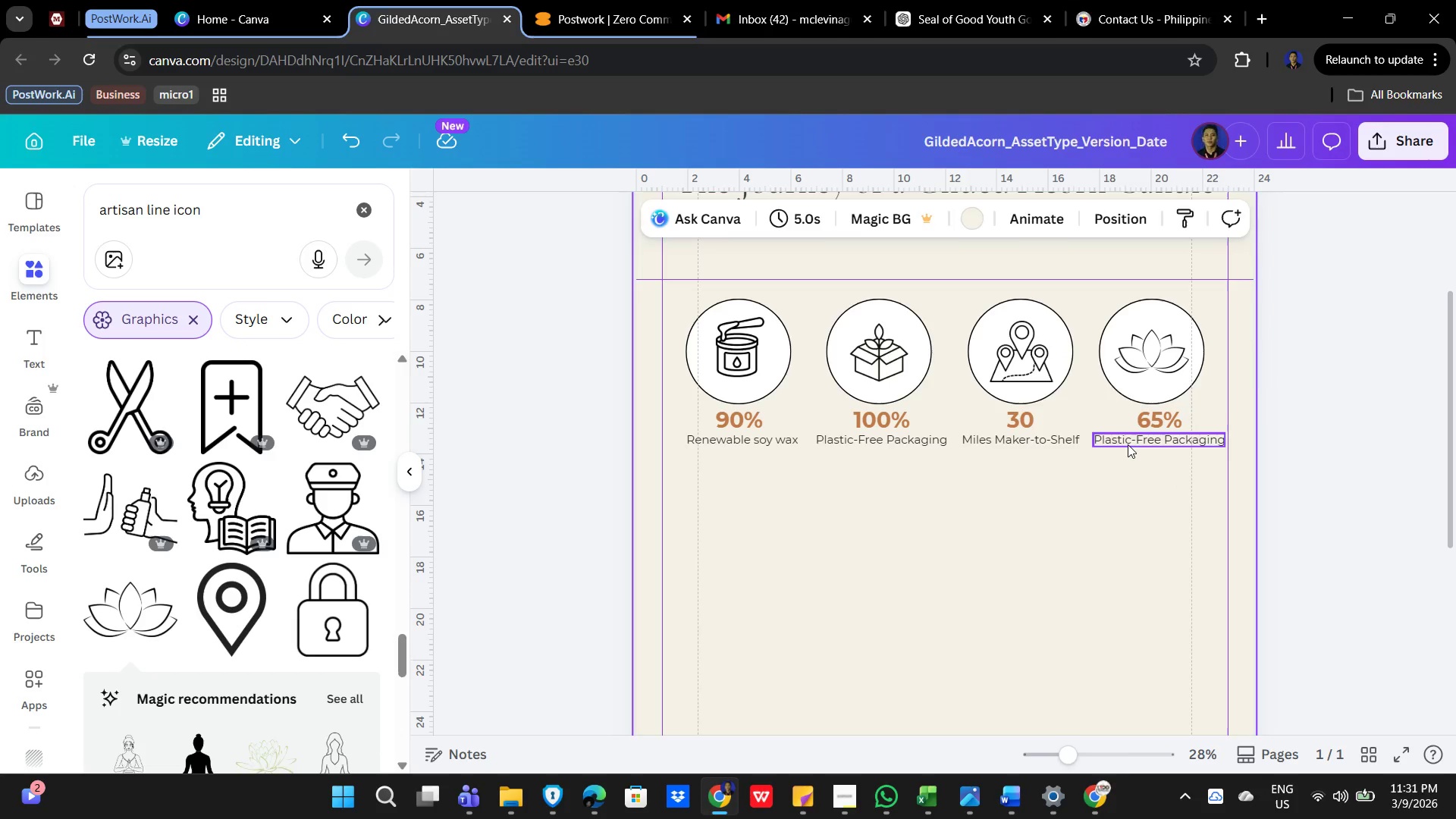 
left_click([1128, 444])
 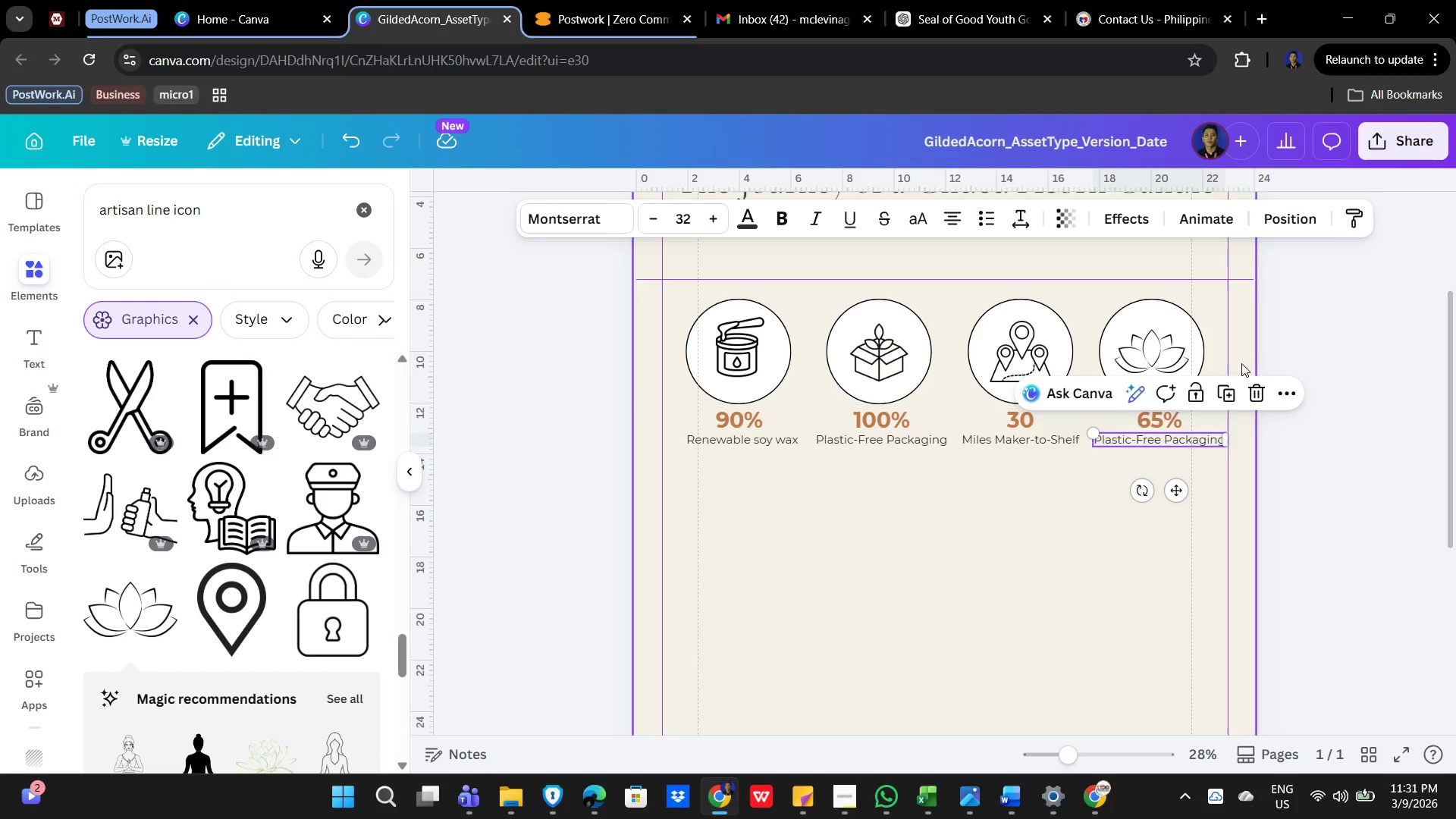 
left_click([1151, 419])
 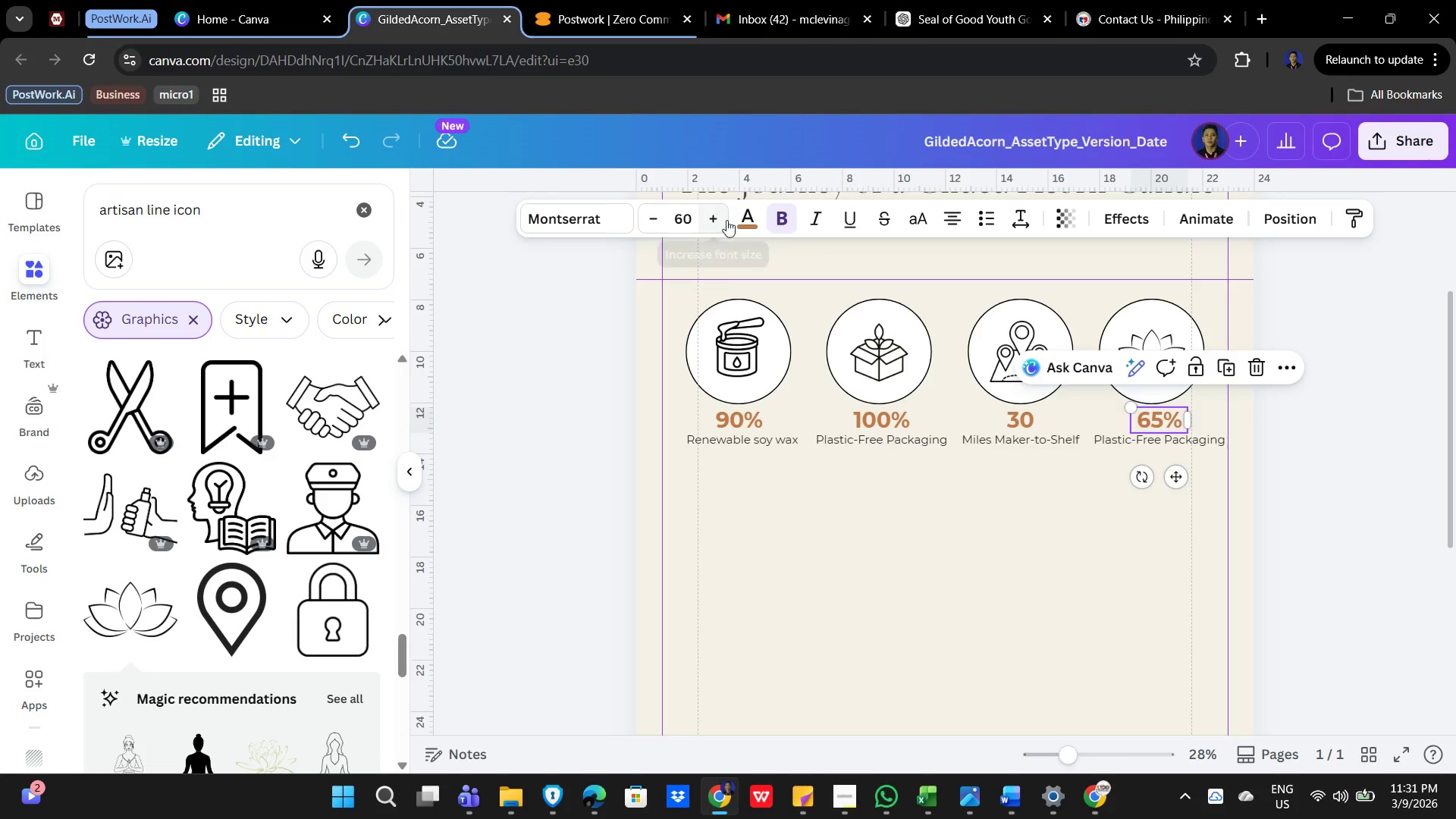 
left_click([742, 221])
 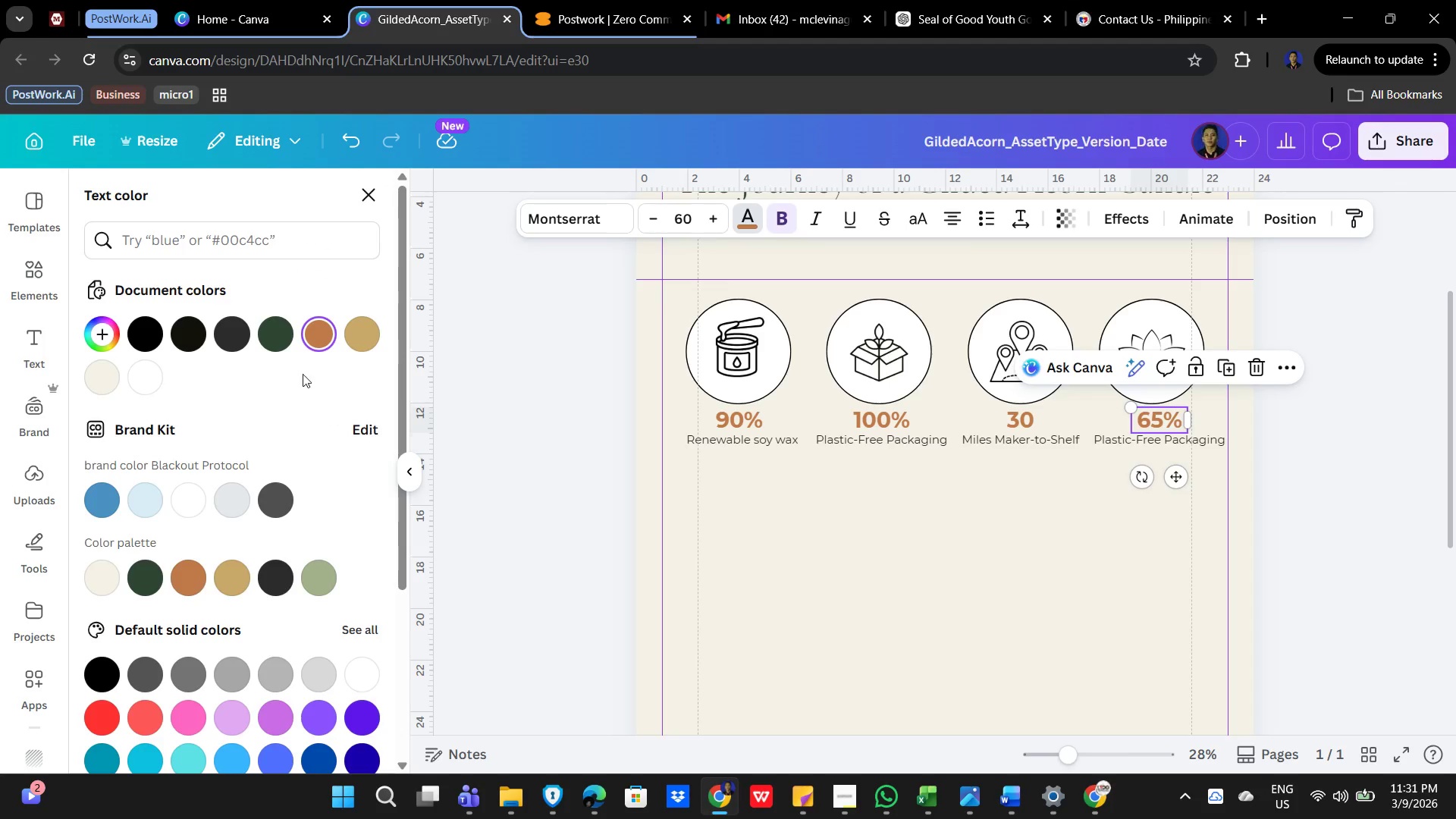 
mouse_move([334, 333])
 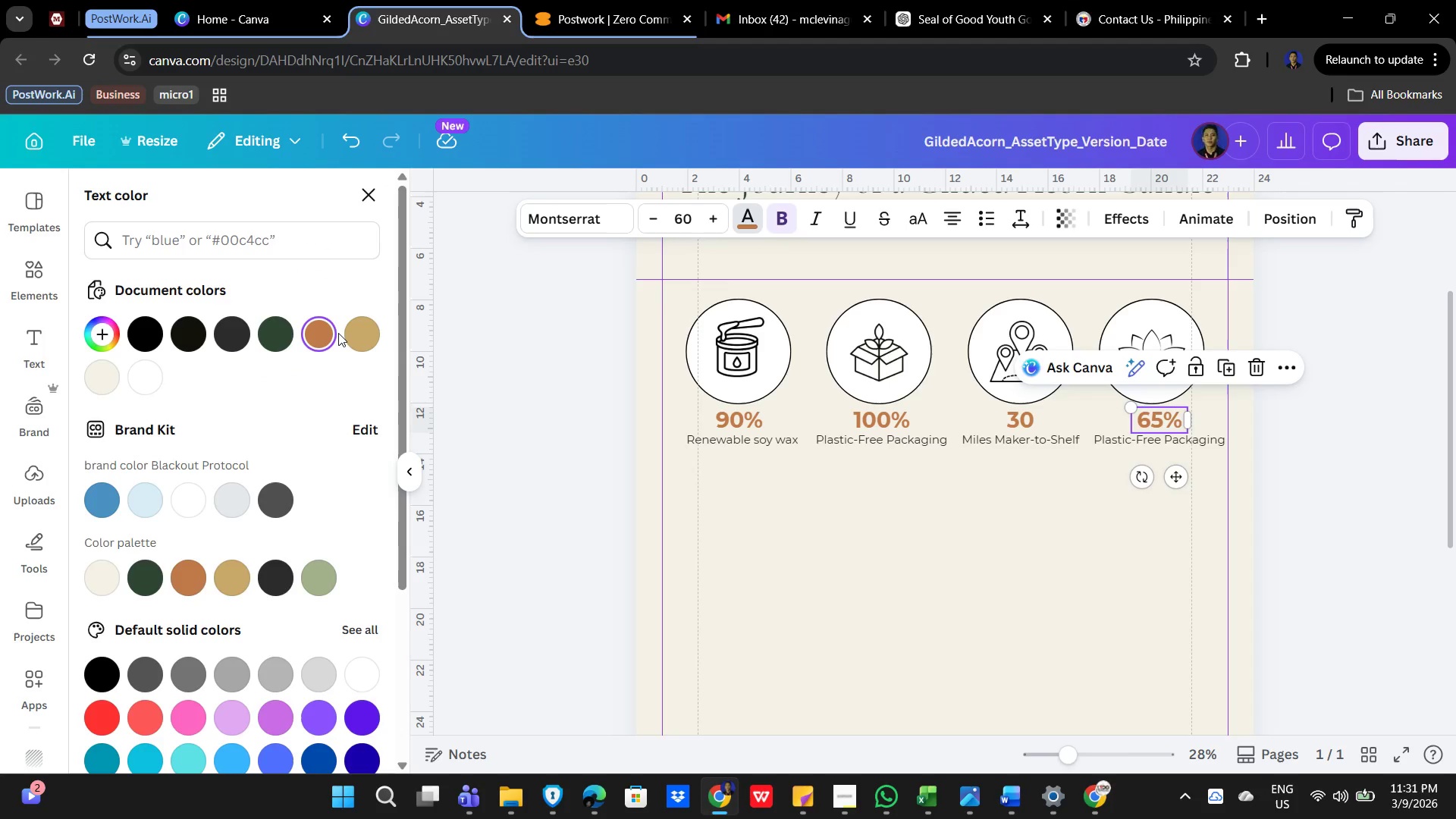 
mouse_move([342, 354])
 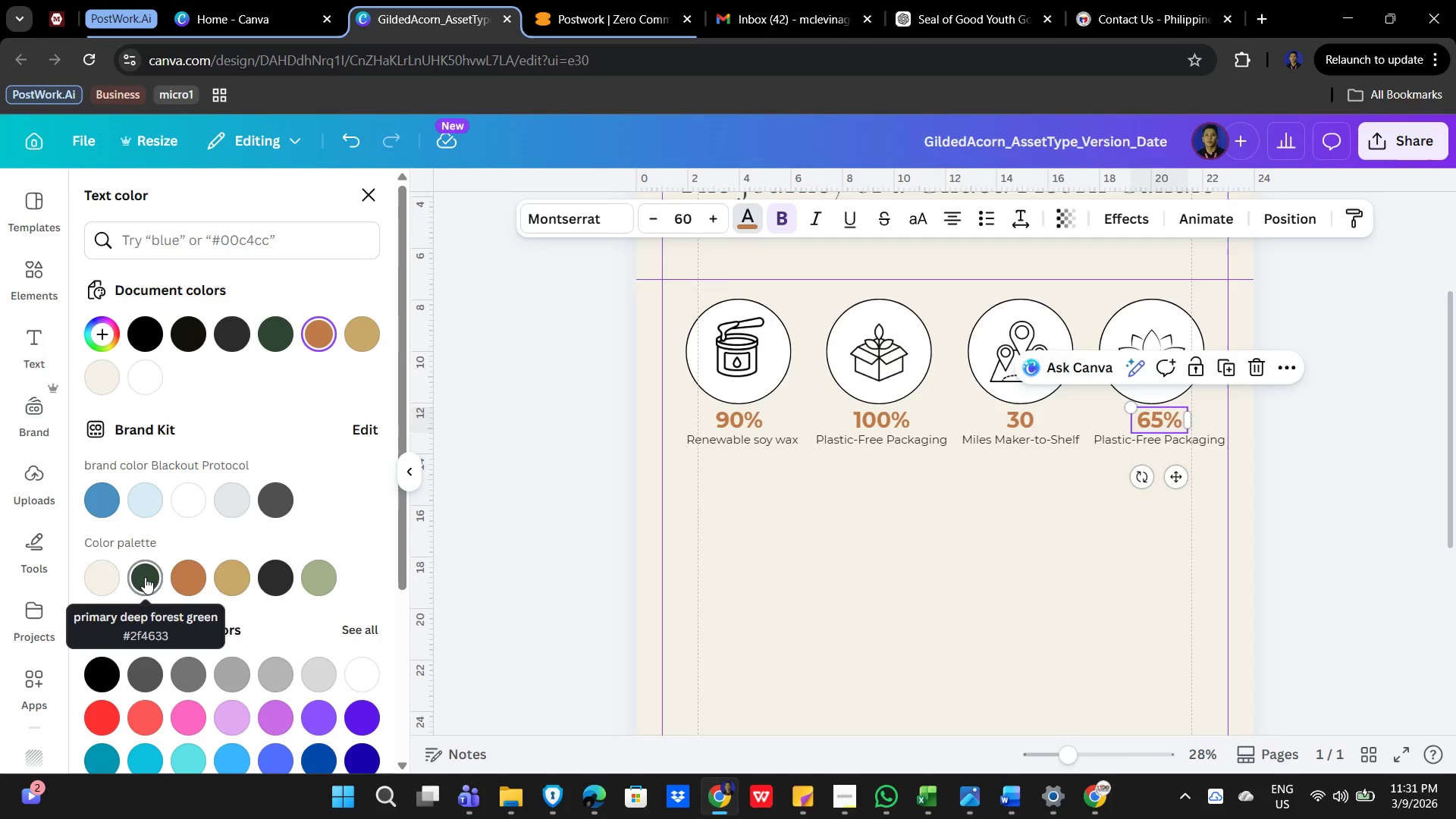 
wait(5.89)
 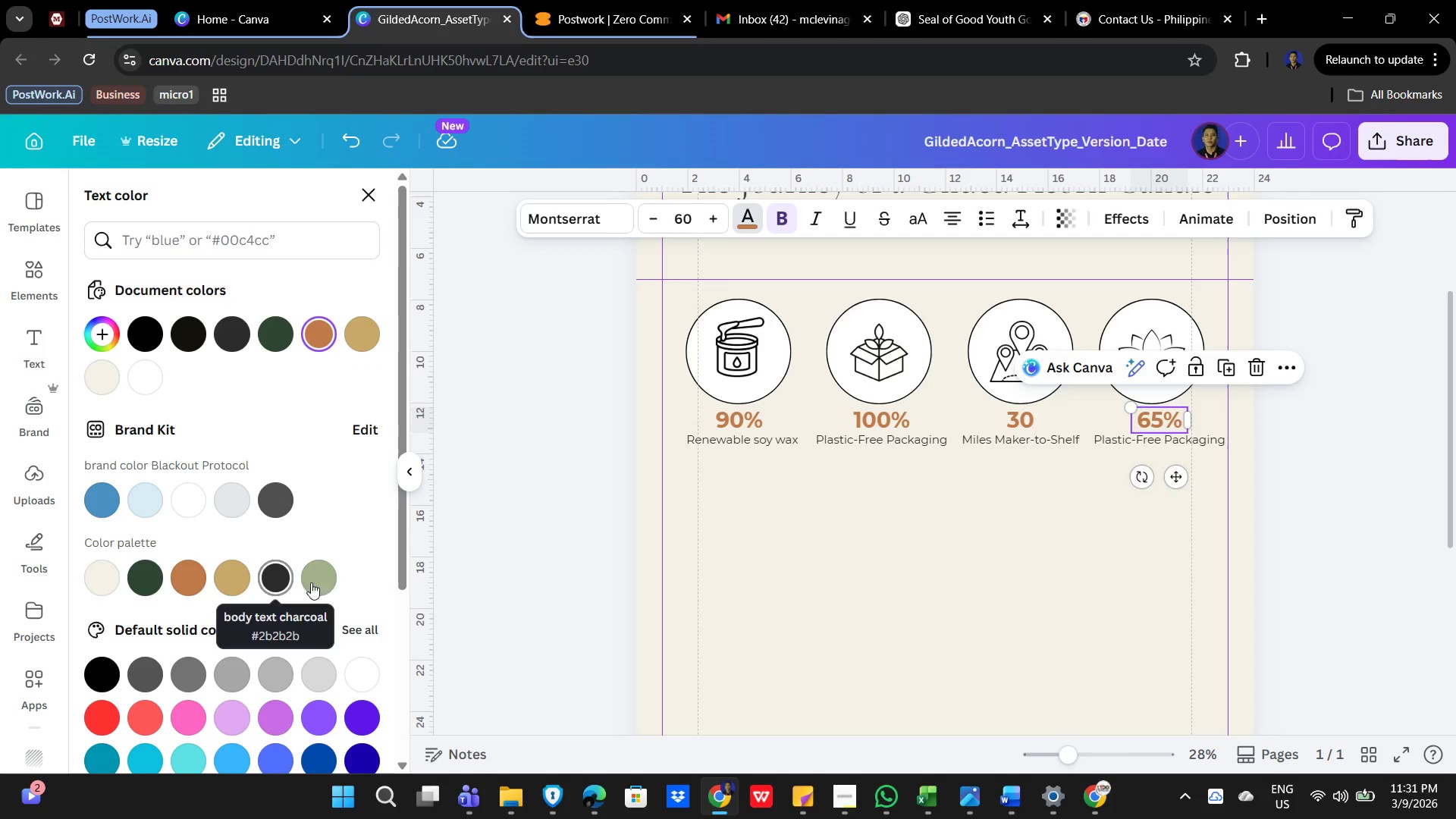 
left_click([145, 577])
 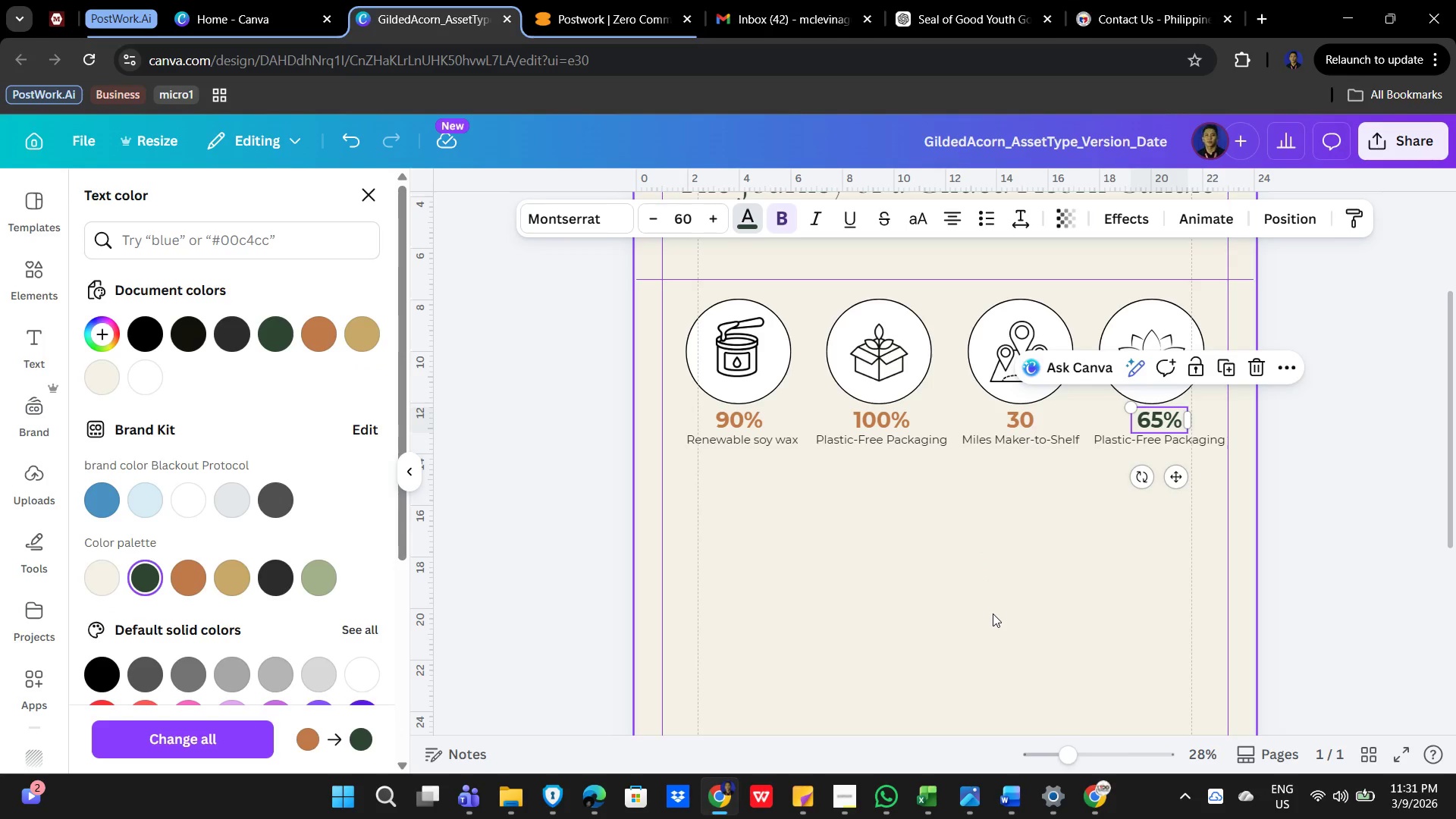 
wait(8.09)
 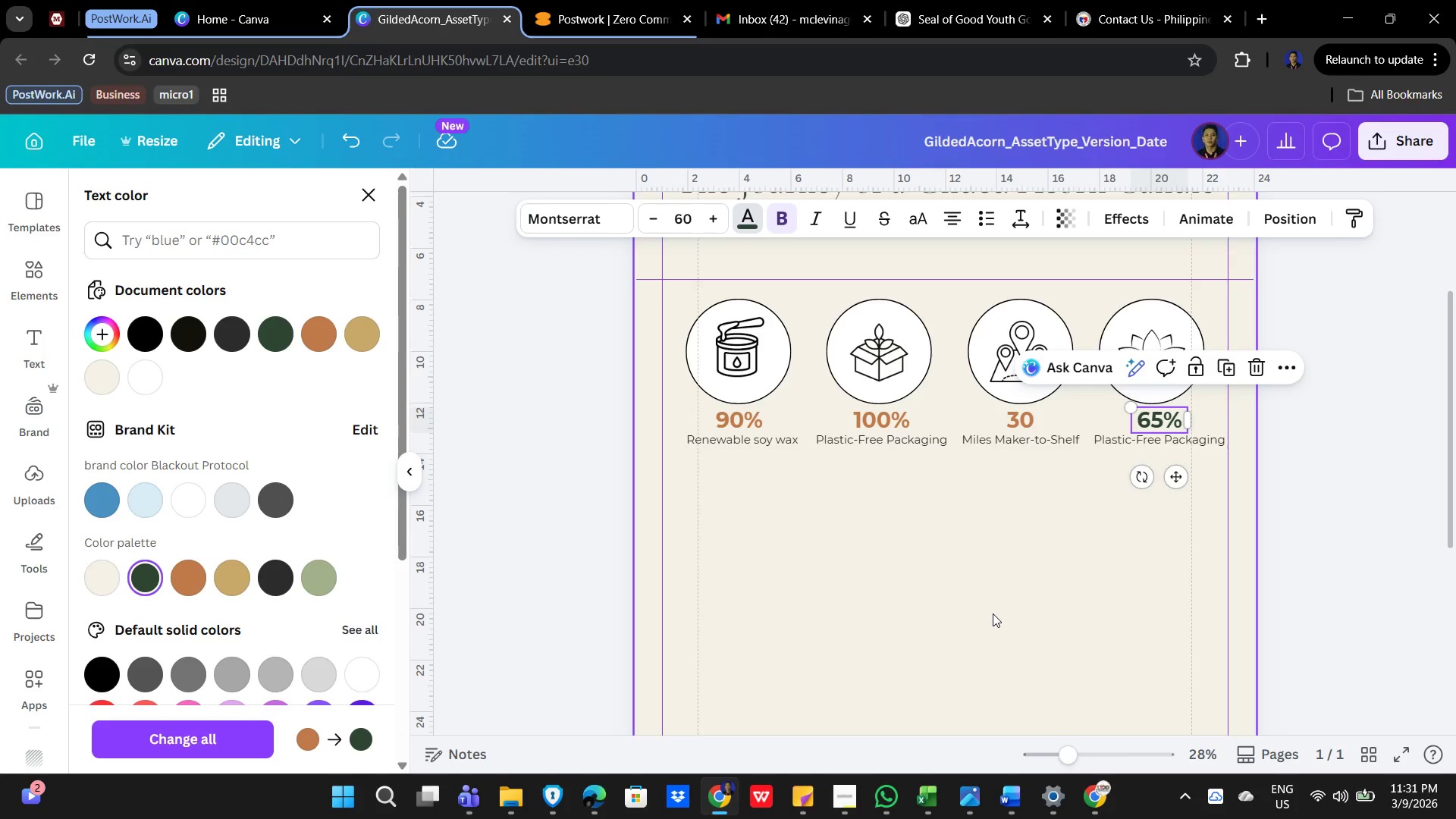 
left_click([1024, 422])
 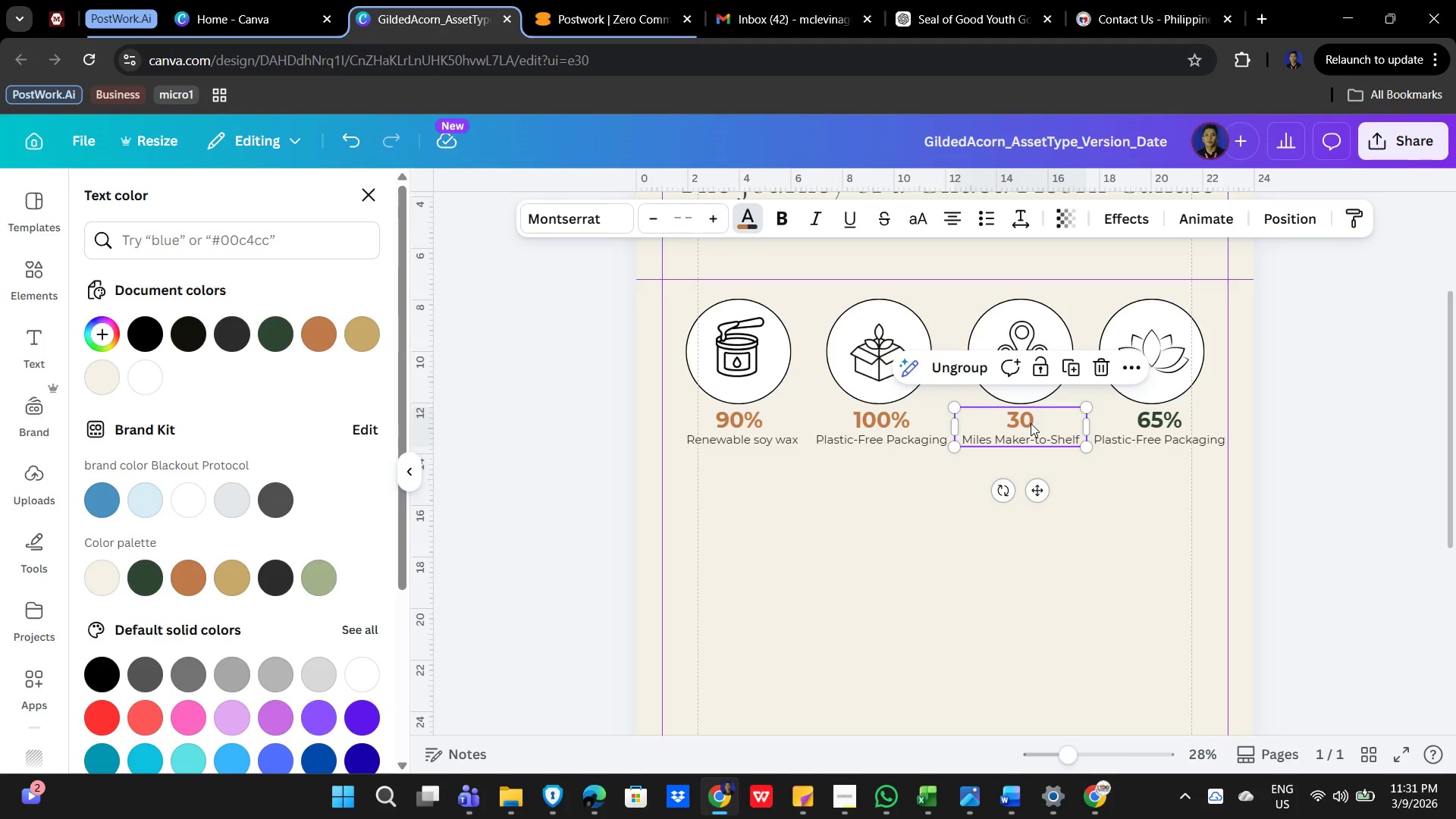 
wait(12.12)
 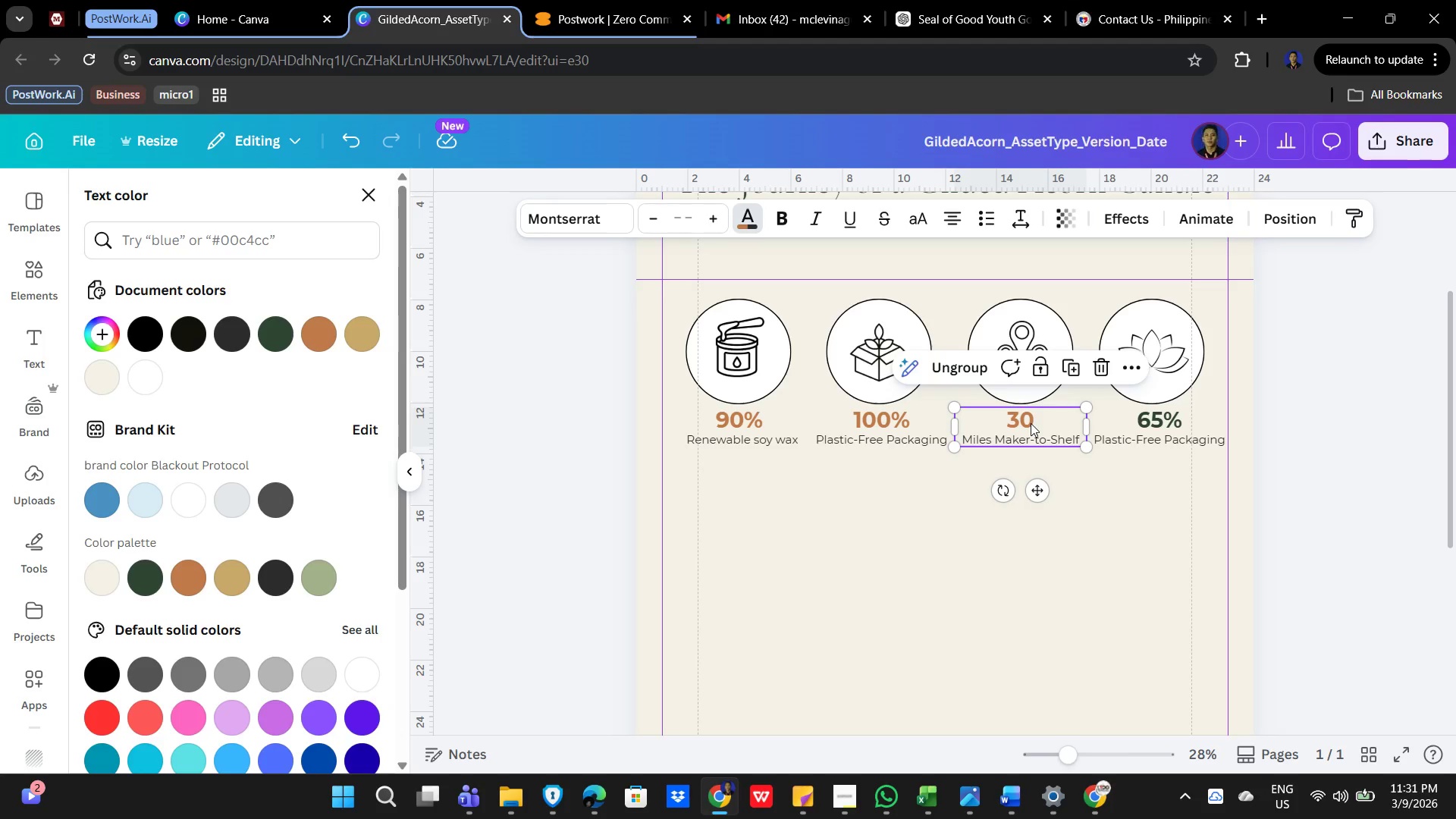 
left_click([976, 582])
 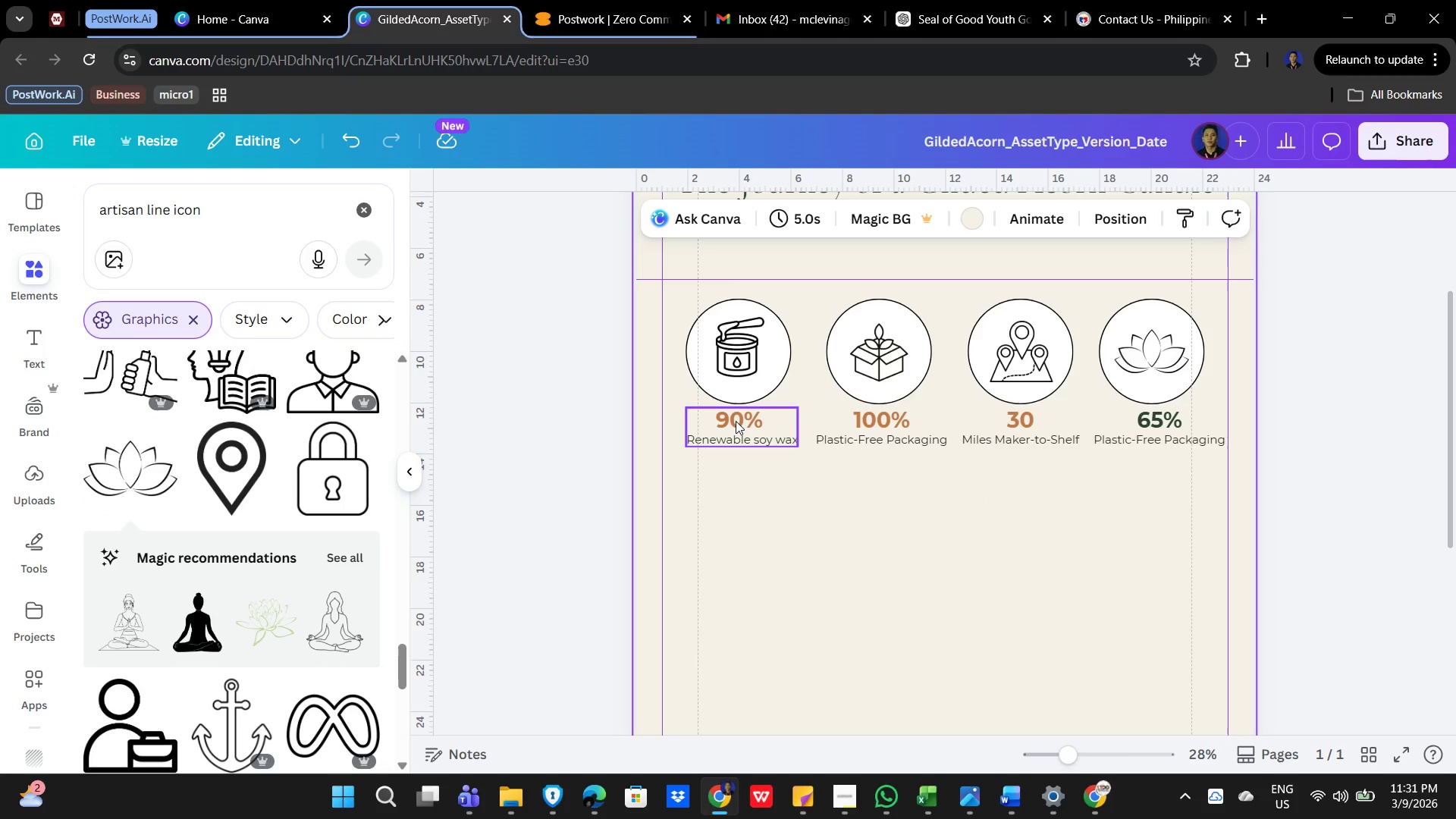 
wait(6.33)
 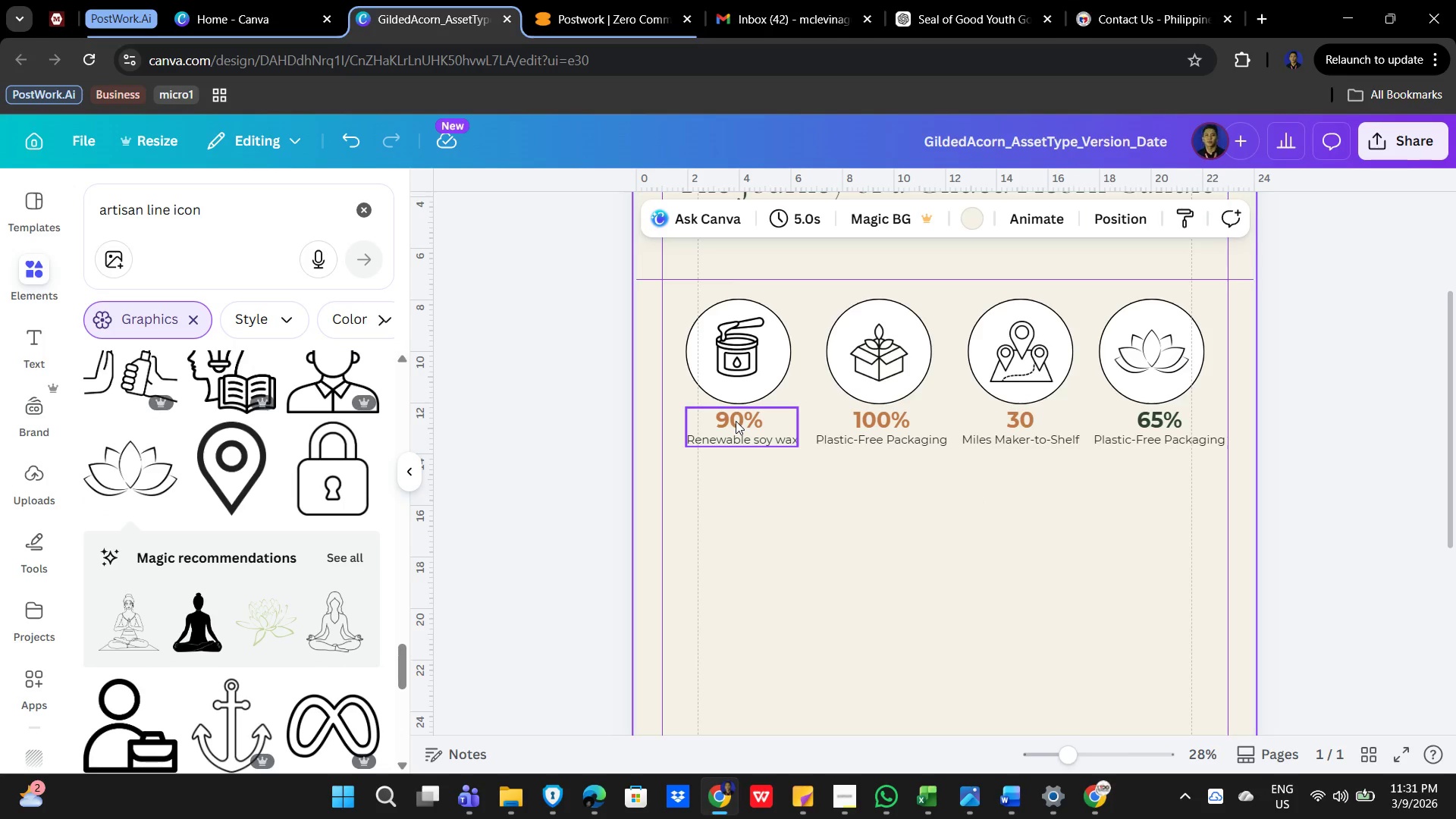 
left_click([905, 488])
 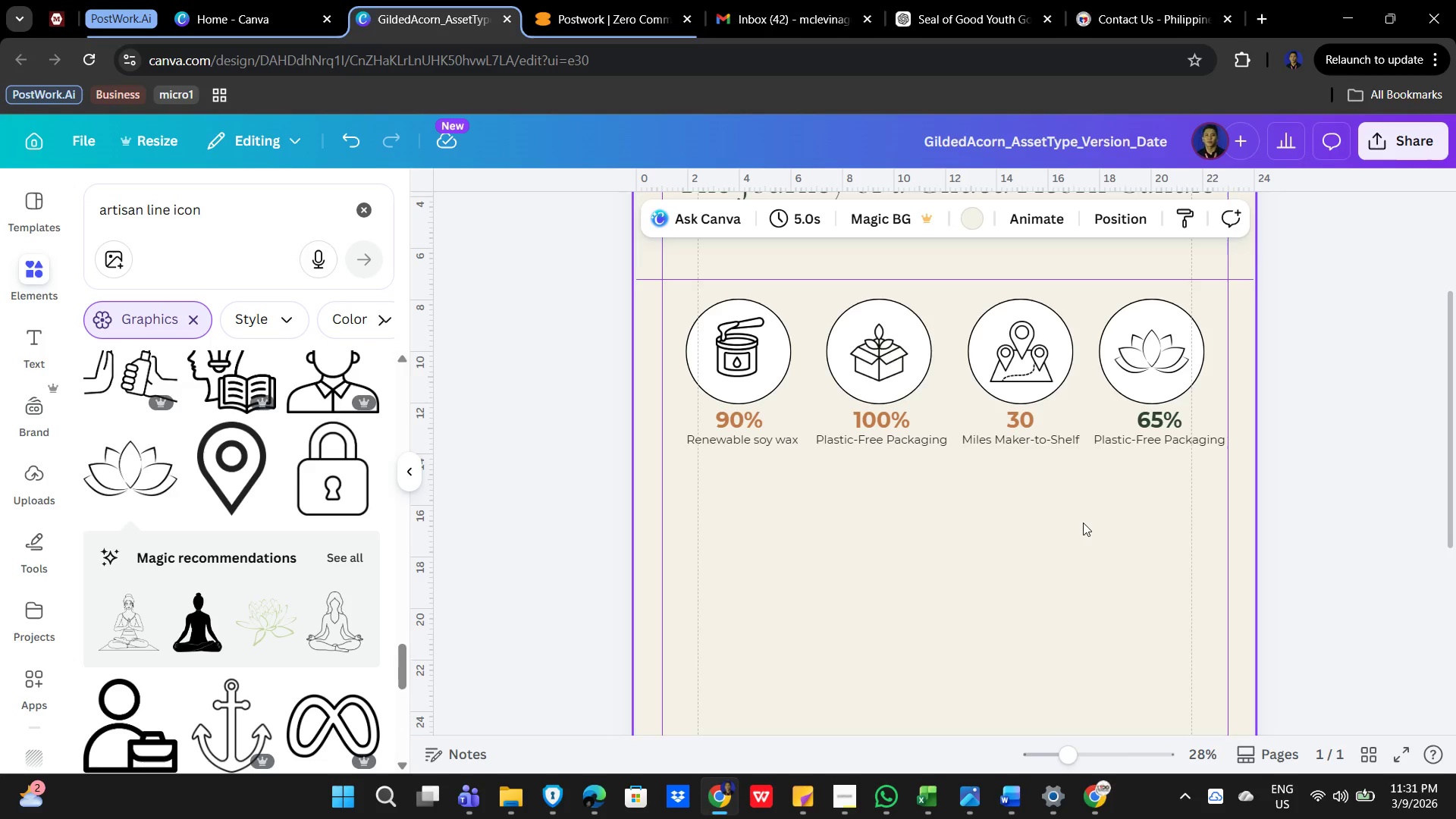 
scroll: coordinate [1027, 563], scroll_direction: down, amount: 2.0
 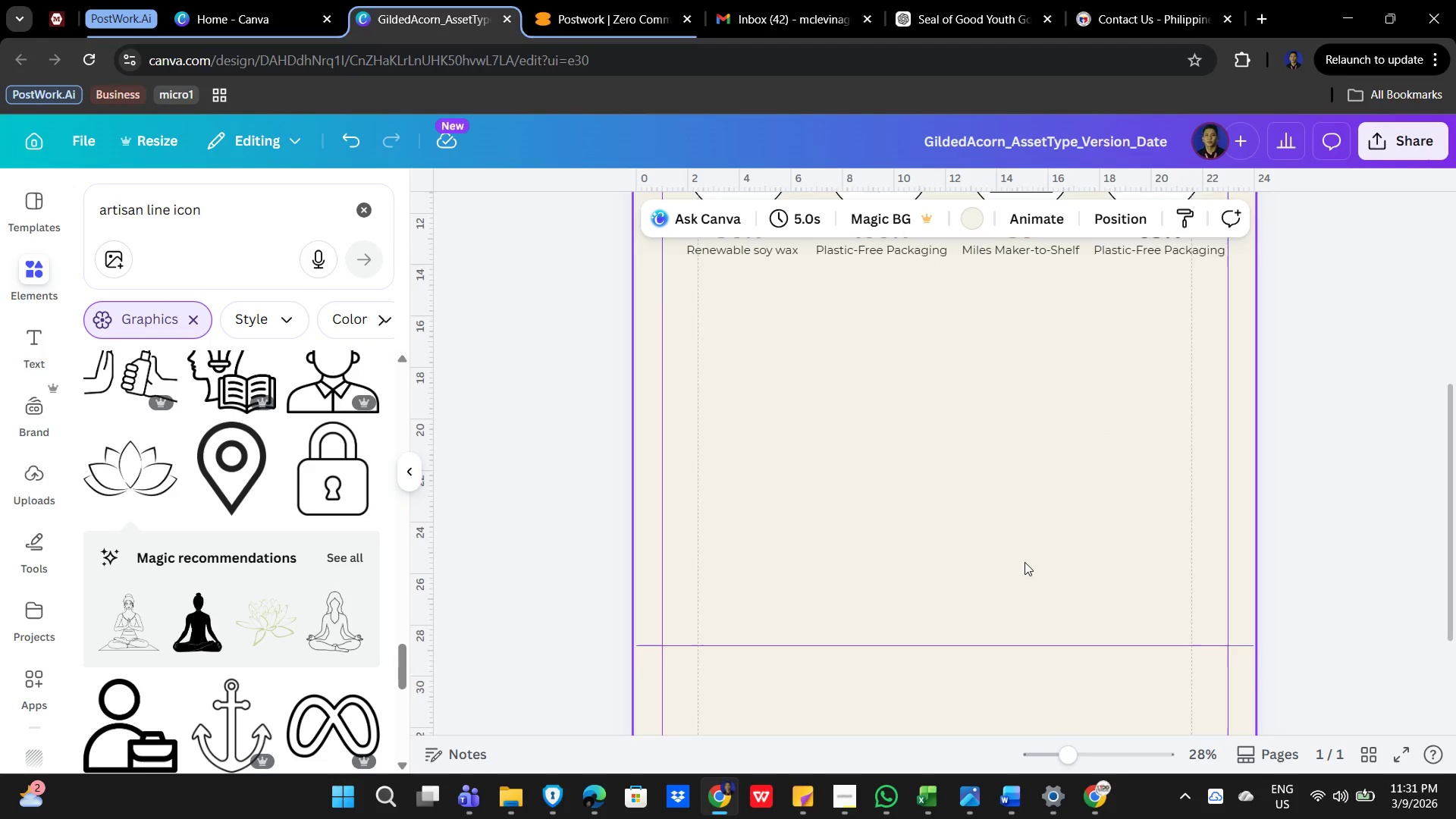 
scroll: coordinate [1025, 562], scroll_direction: none, amount: 0.0
 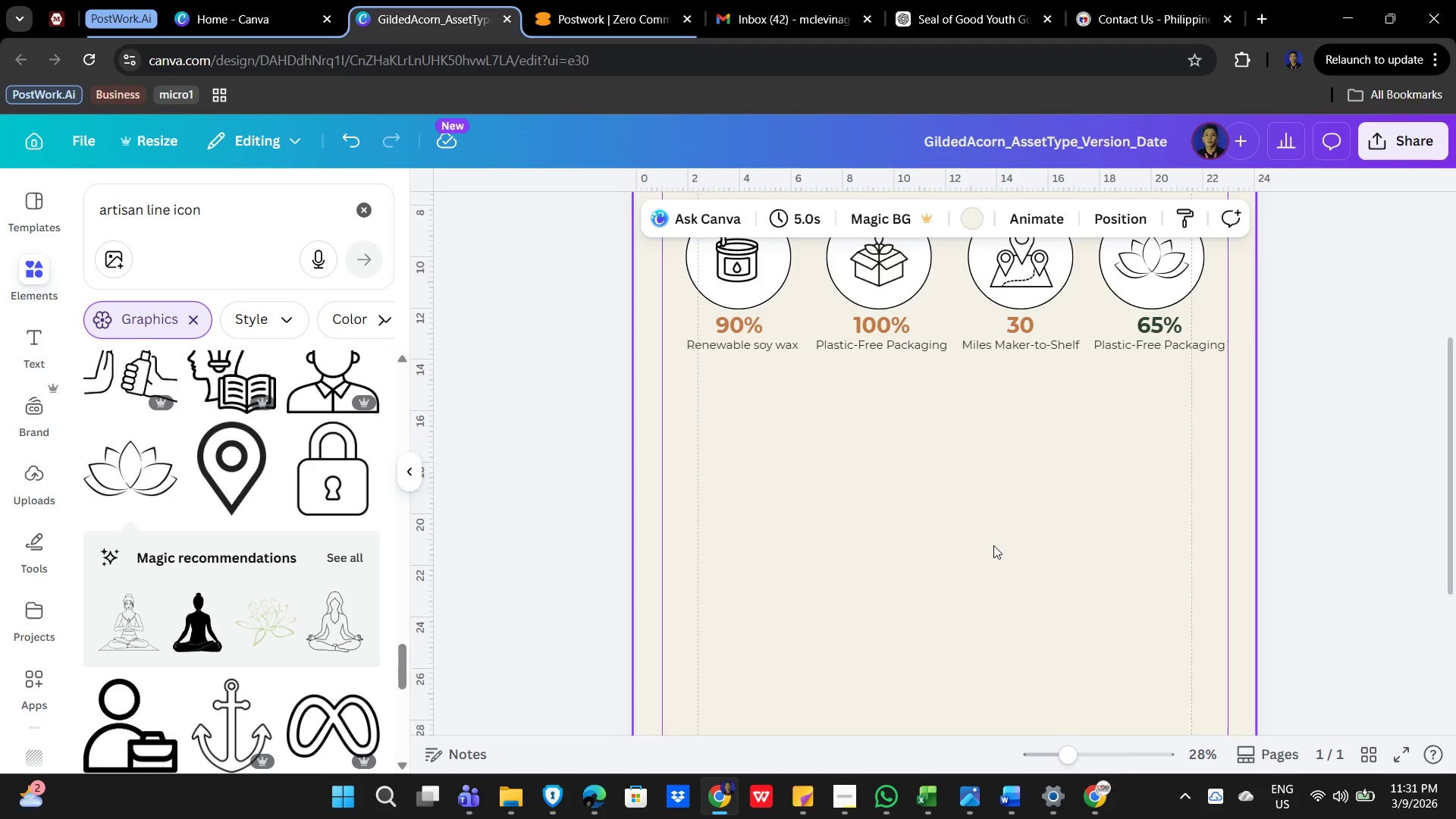 
left_click([820, 454])
 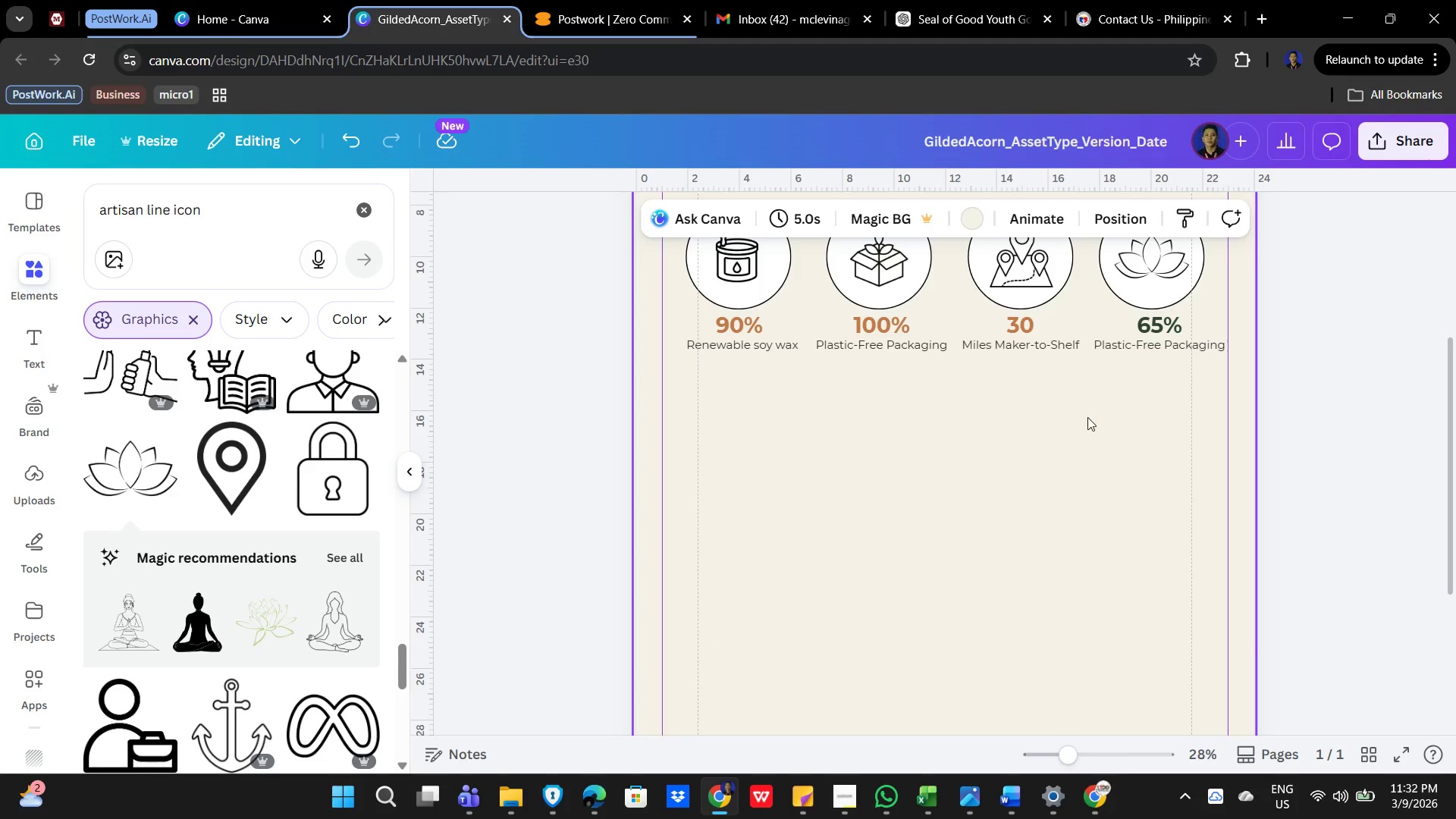 
scroll: coordinate [1058, 458], scroll_direction: up, amount: 1.0
 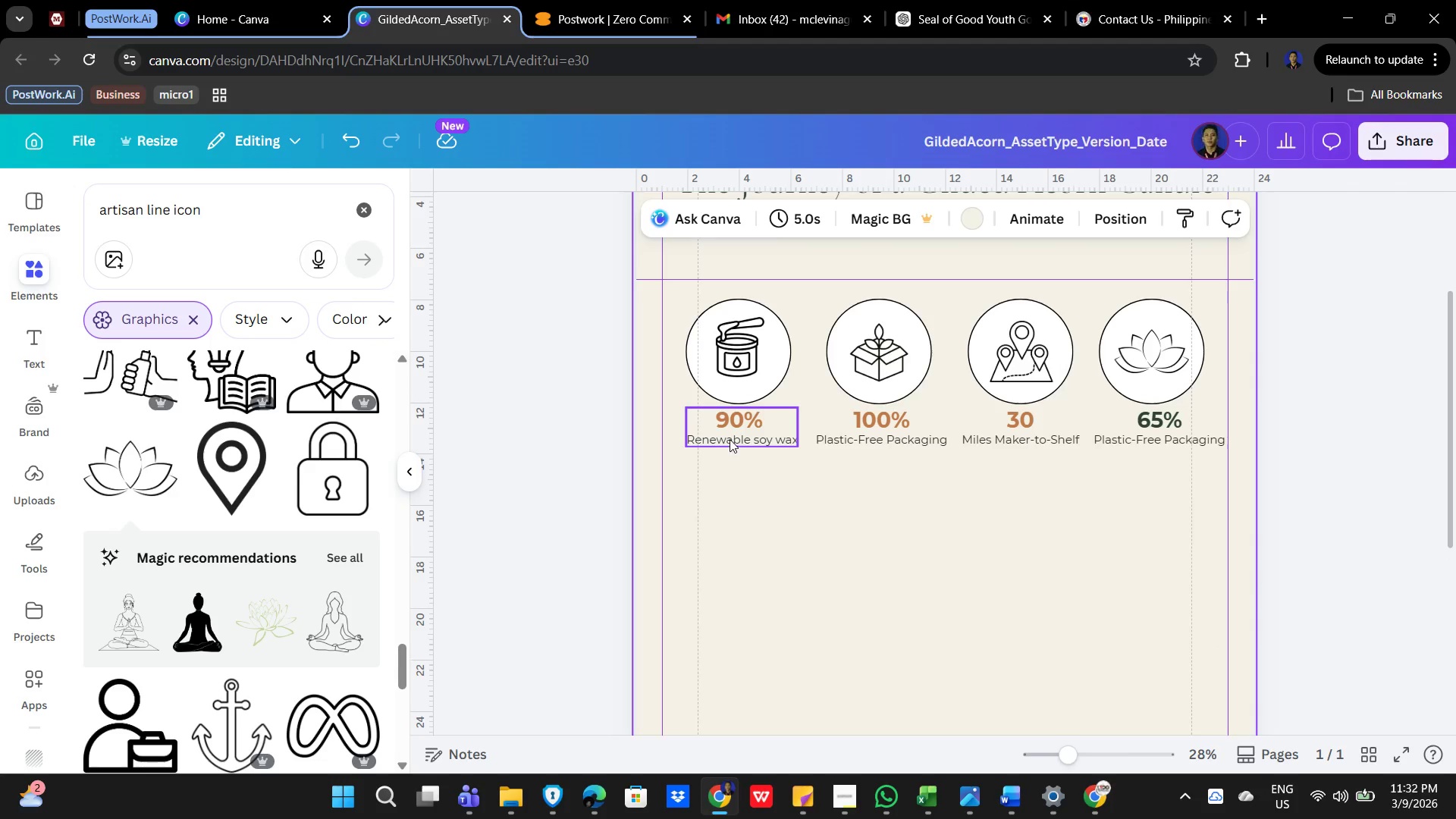 
hold_key(key=ShiftLeft, duration=1.5)
left_click([893, 430])
 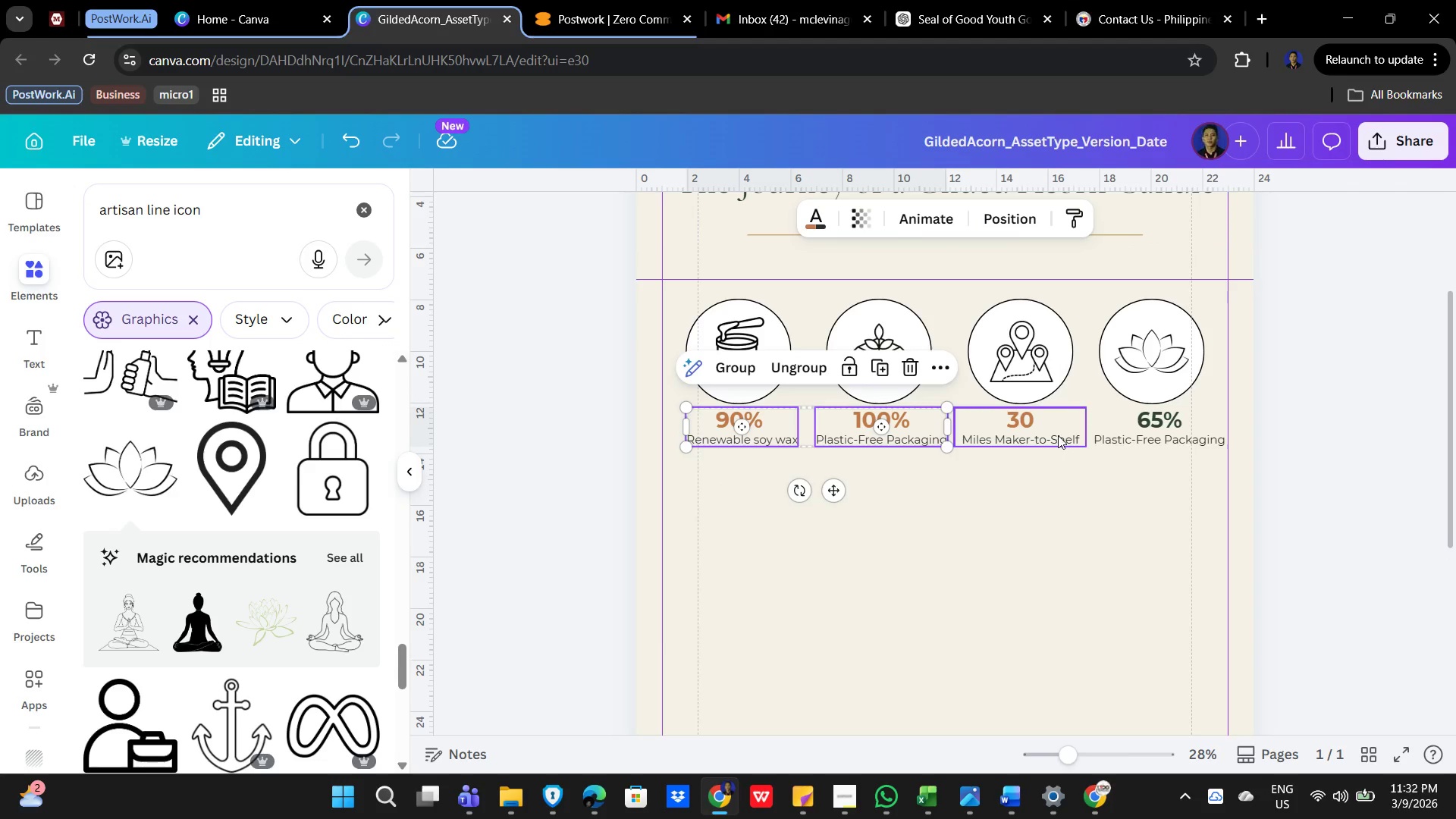 
double_click([1058, 435])
 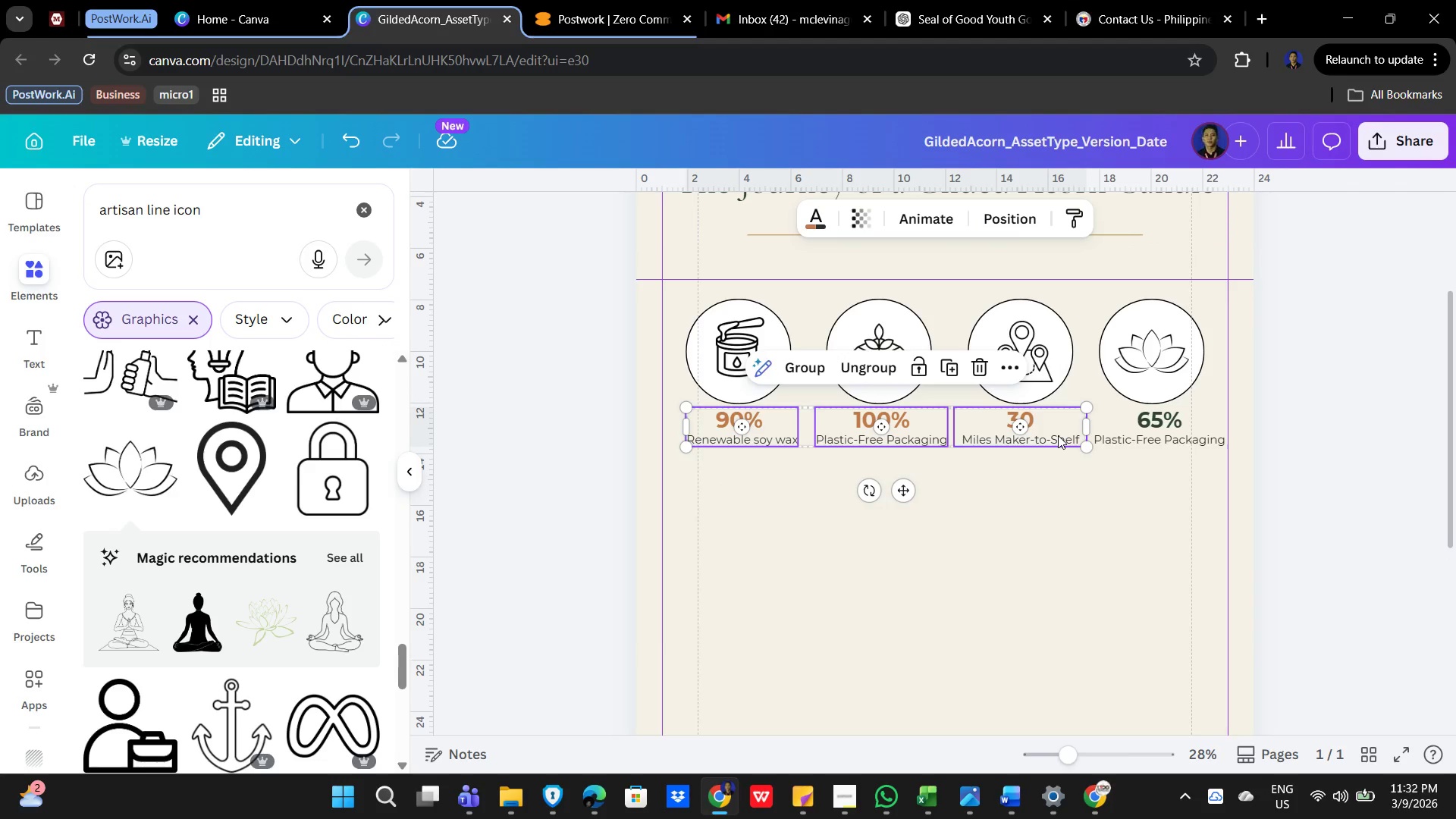 
hold_key(key=ShiftLeft, duration=1.16)
left_click([1162, 438])
 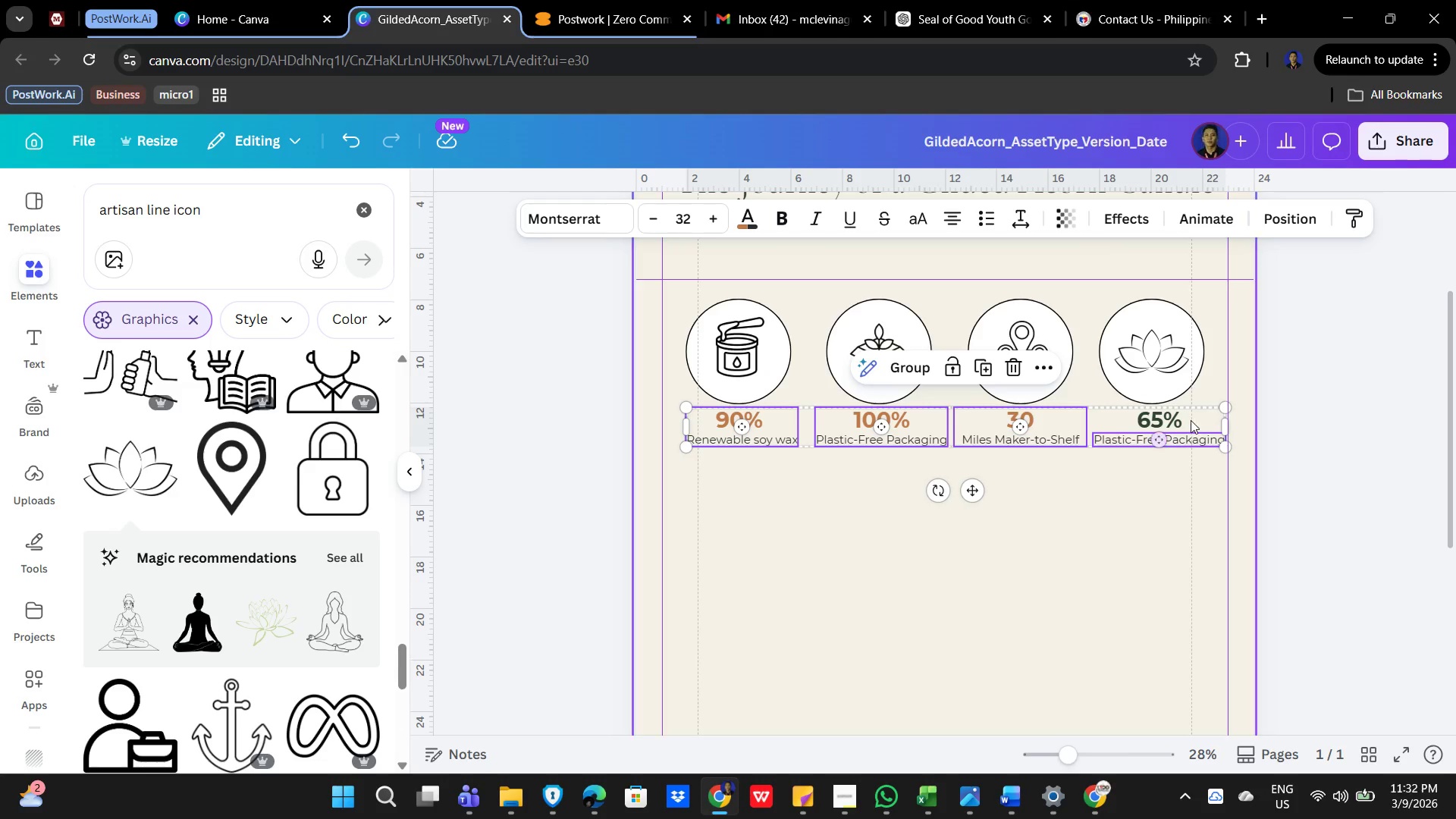 
hold_key(key=ShiftLeft, duration=0.73)
 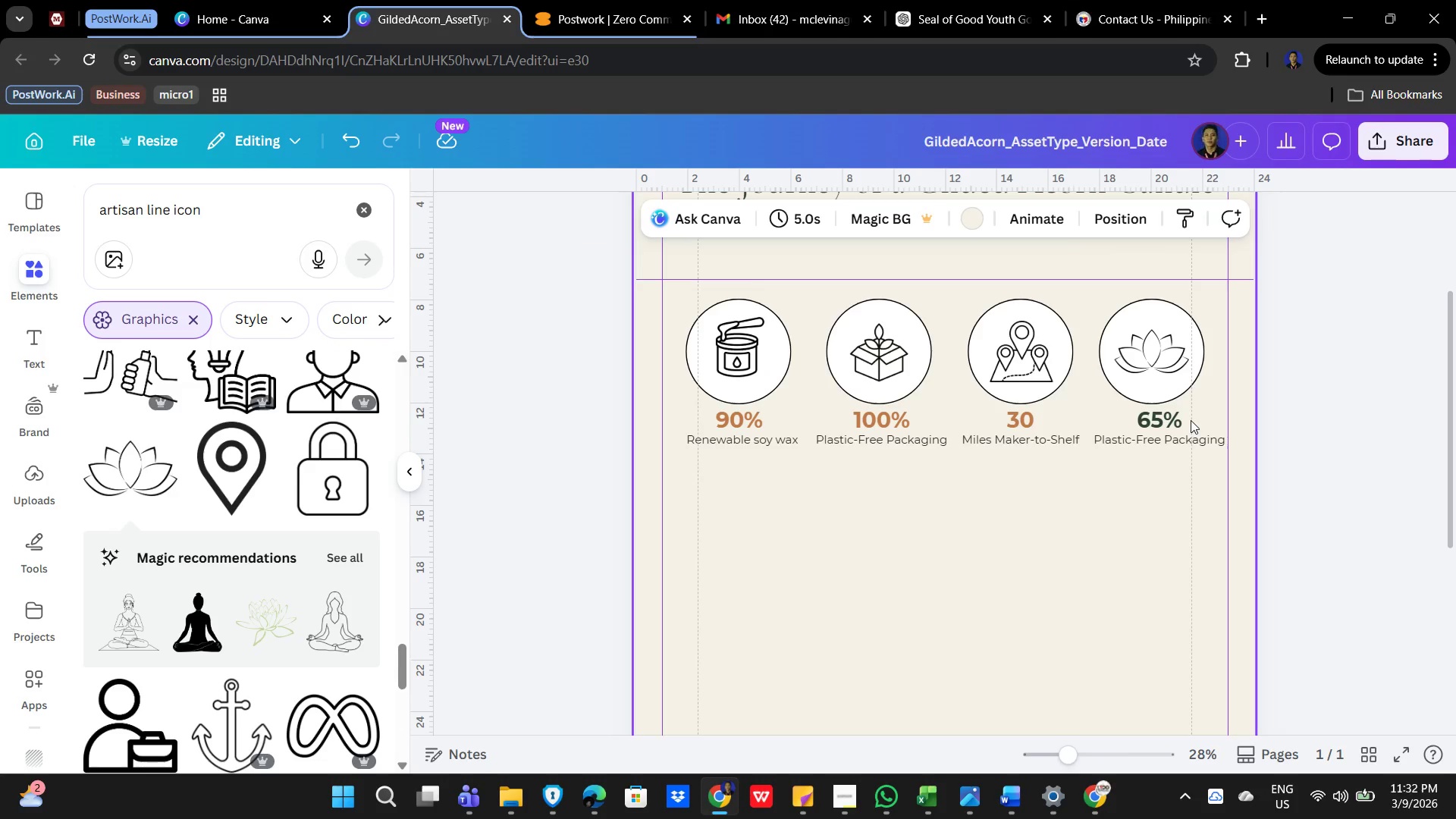 
left_click([1191, 420])
 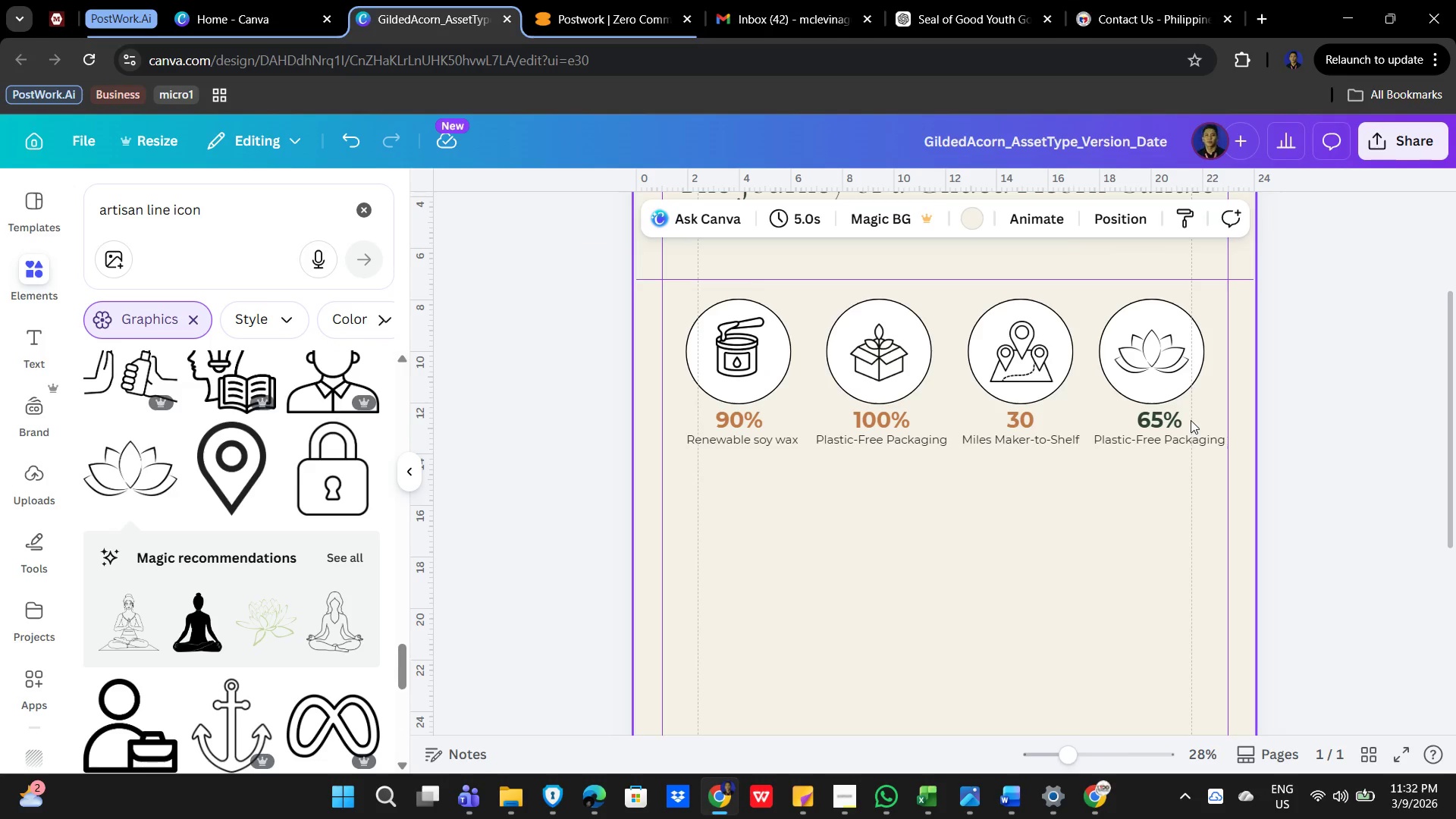 
key(Shift+ShiftLeft)
 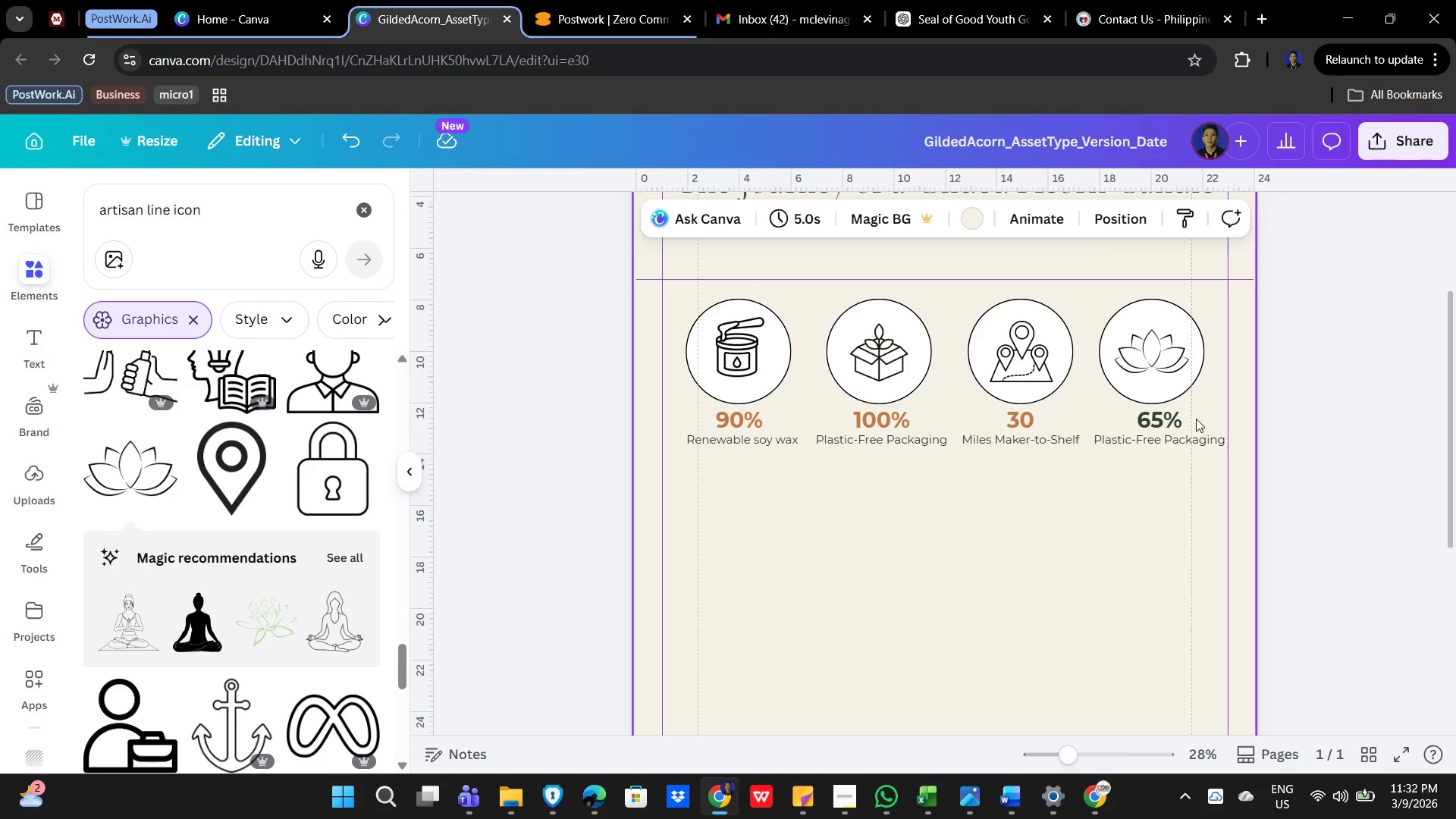 
left_click([1197, 417])
 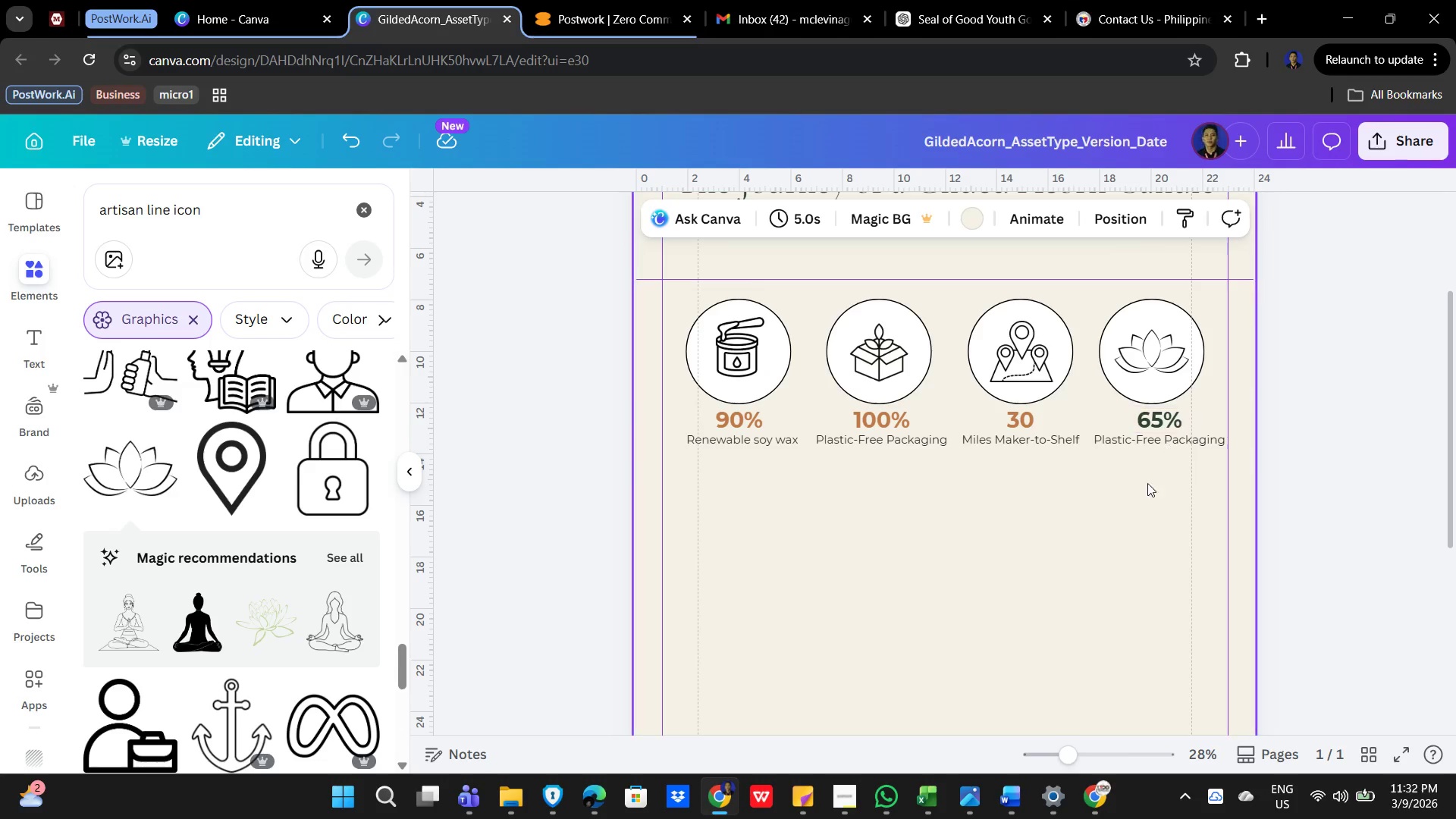 
double_click([1140, 503])
 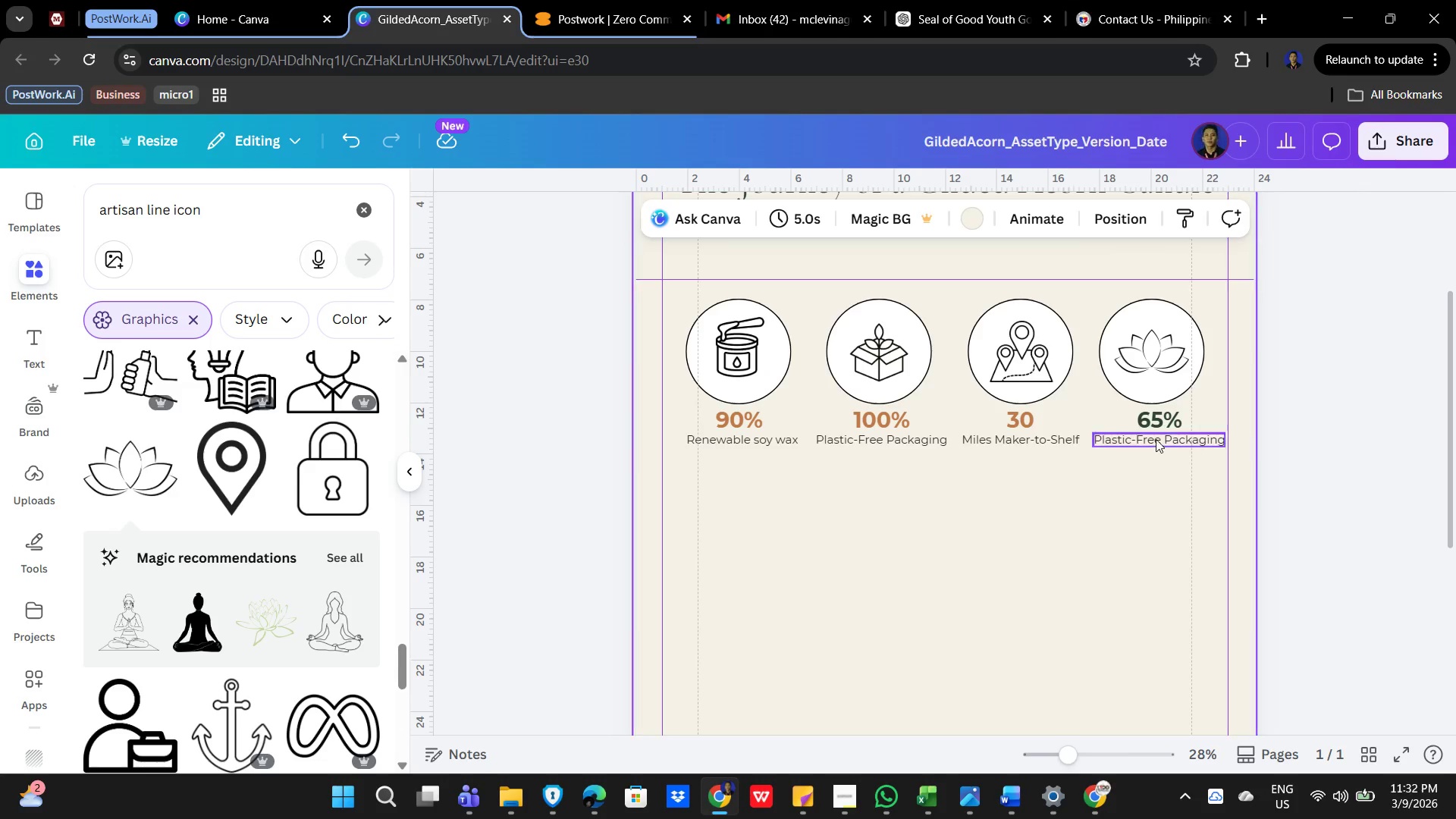 
left_click([1156, 430])
 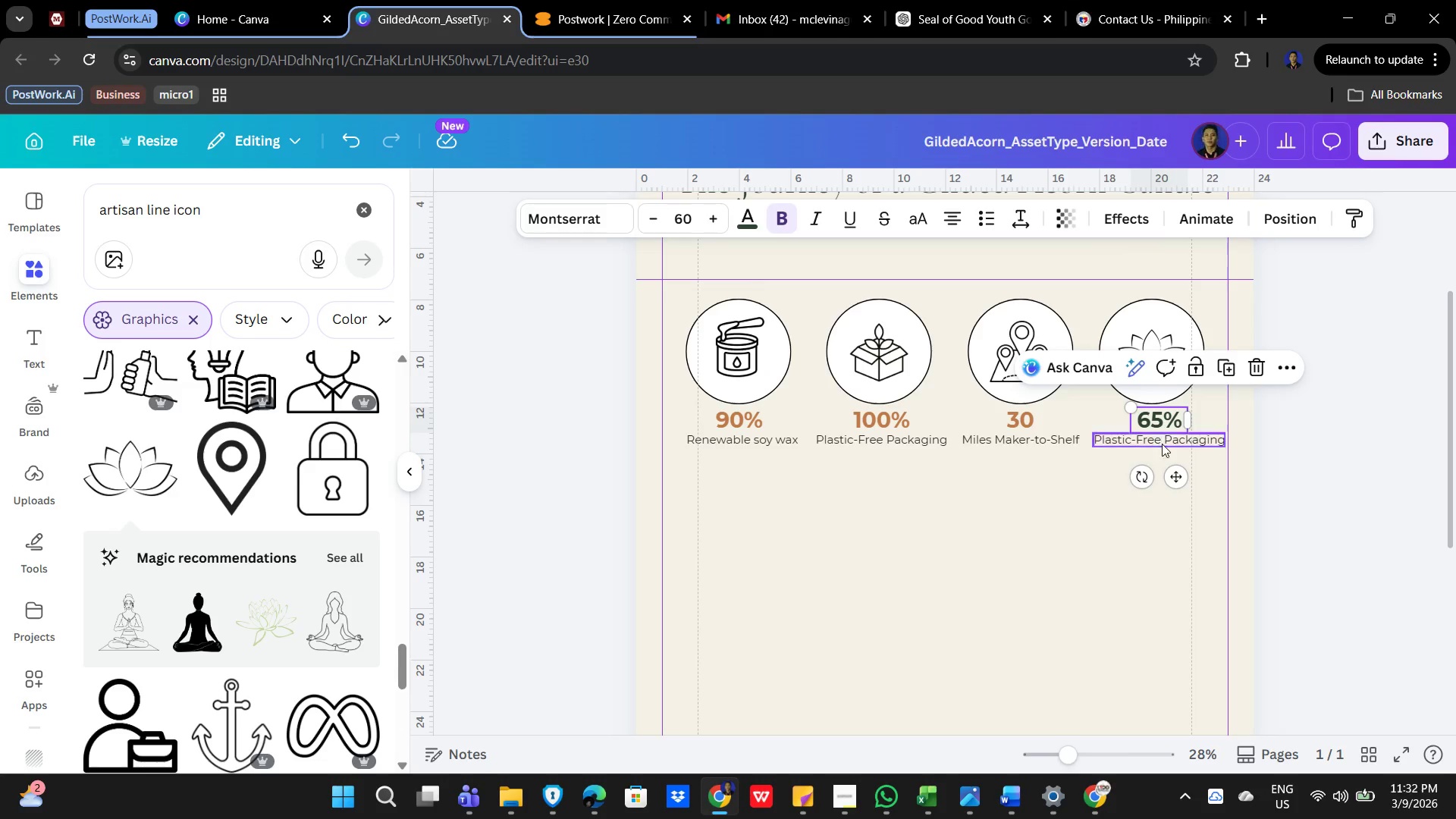 
hold_key(key=ShiftLeft, duration=0.5)
left_click([1163, 442])
 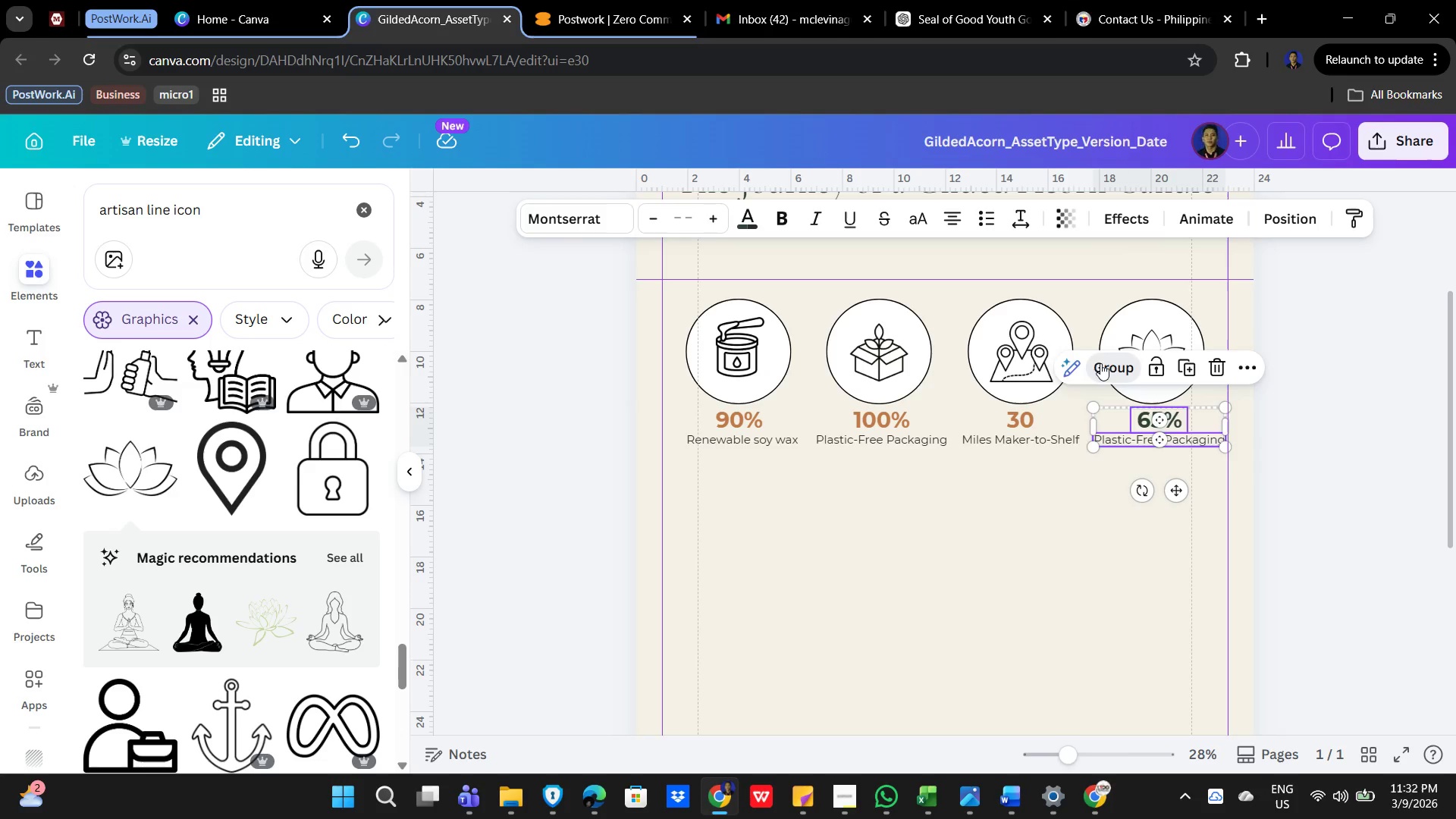 
double_click([1012, 571])
 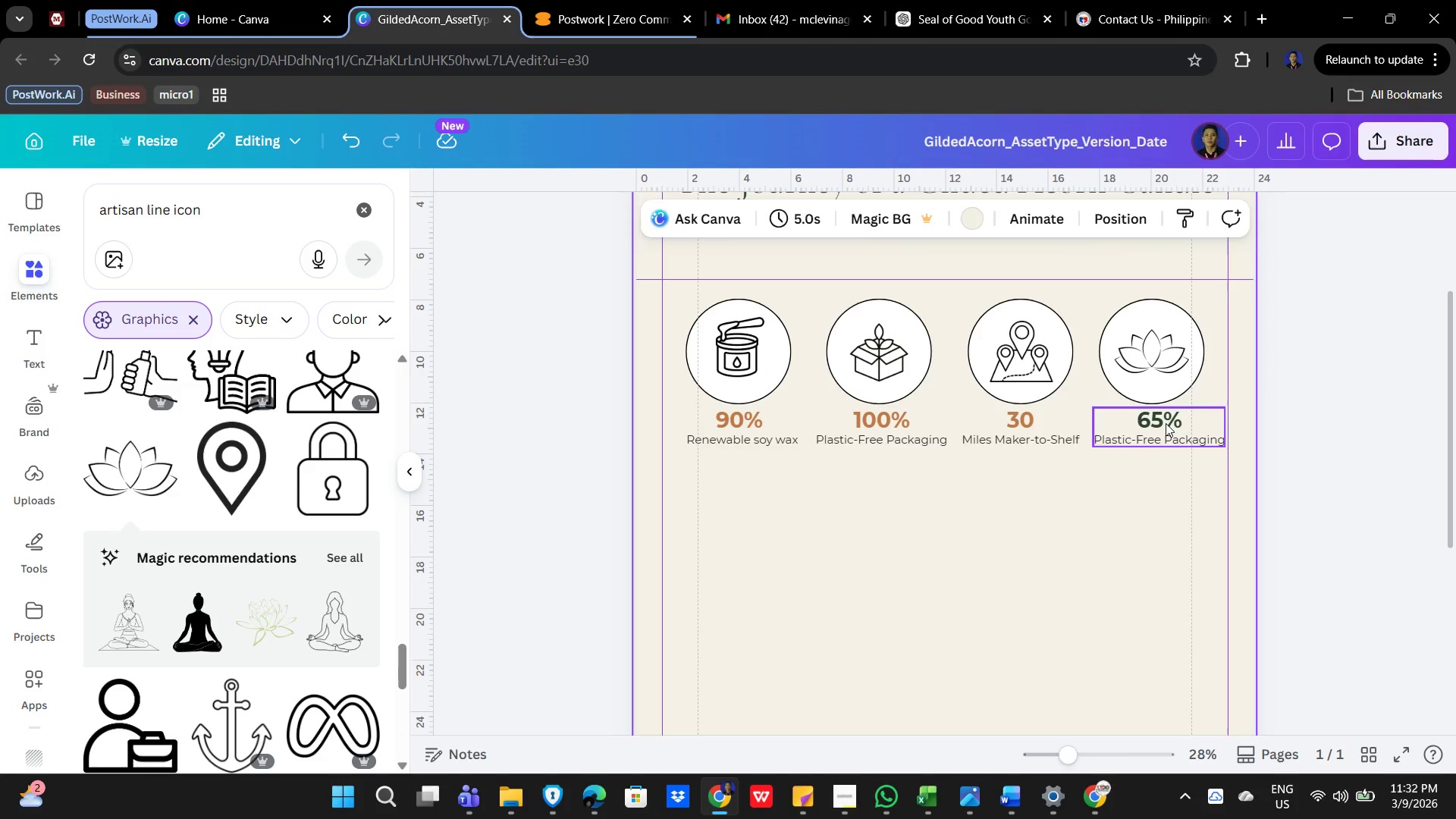 
left_click([1166, 423])
 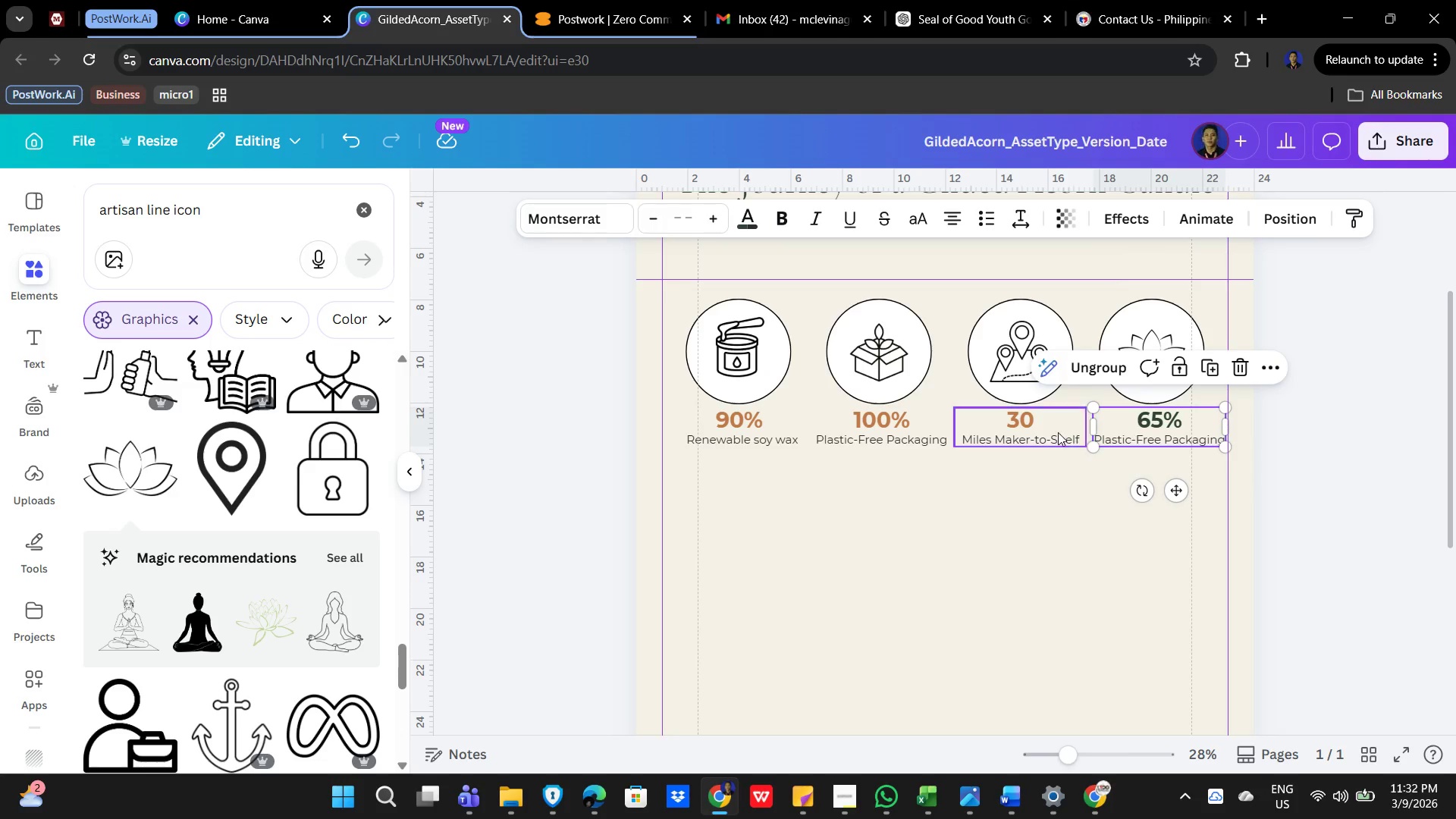 
hold_key(key=ShiftLeft, duration=1.5)
left_click([1054, 434])
 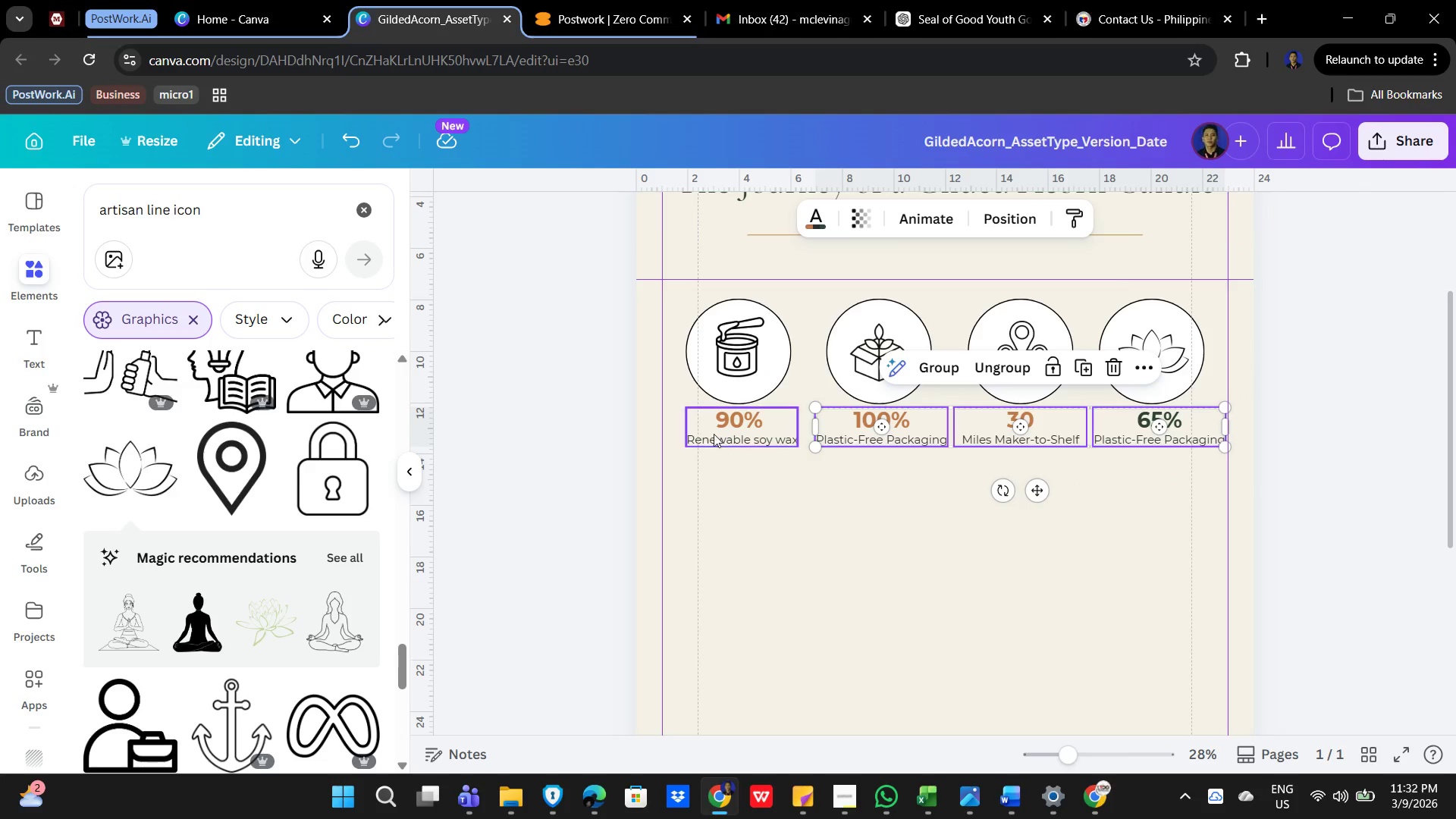 
left_click([720, 431])
 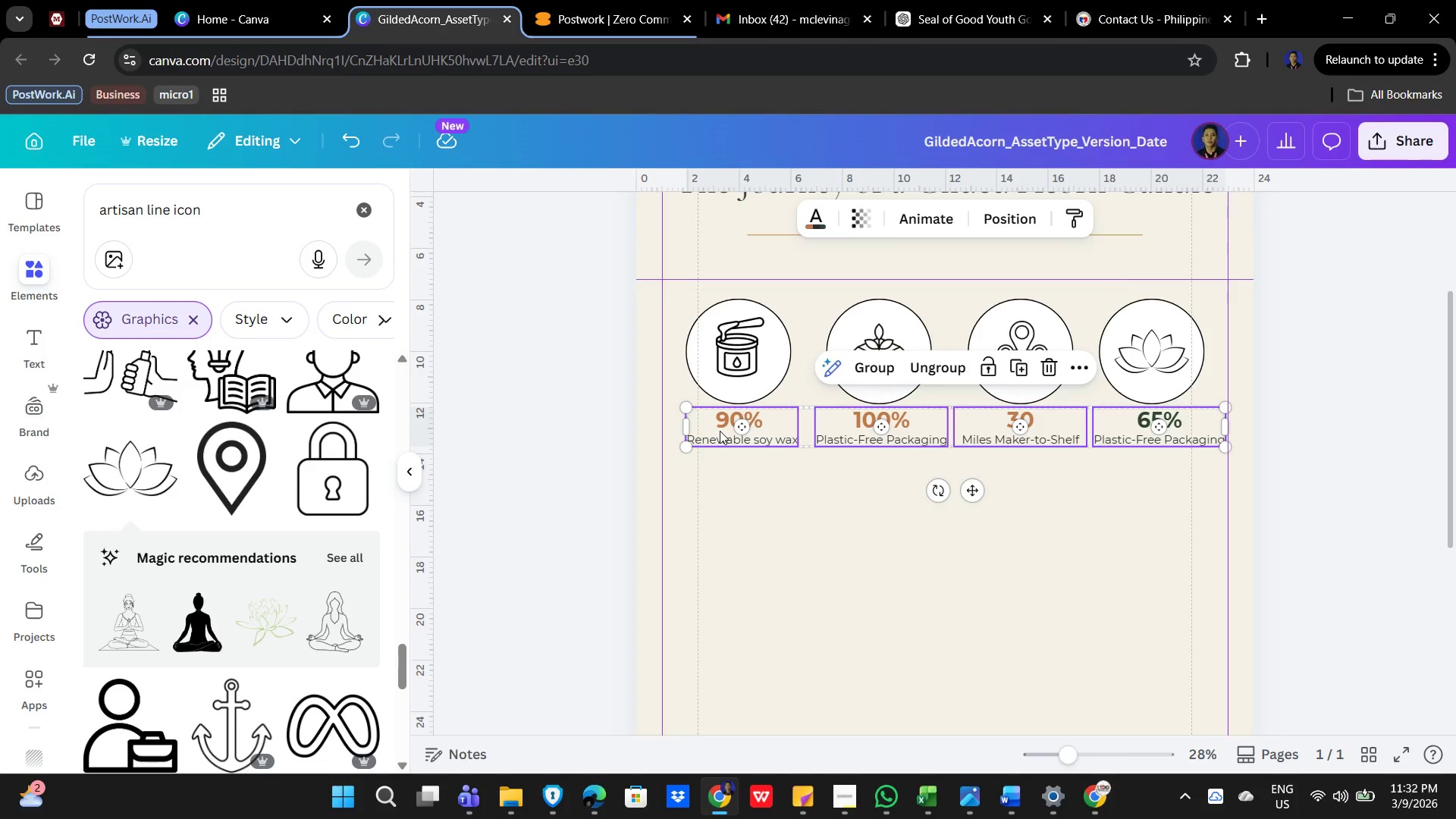 
key(Shift+ShiftLeft)
 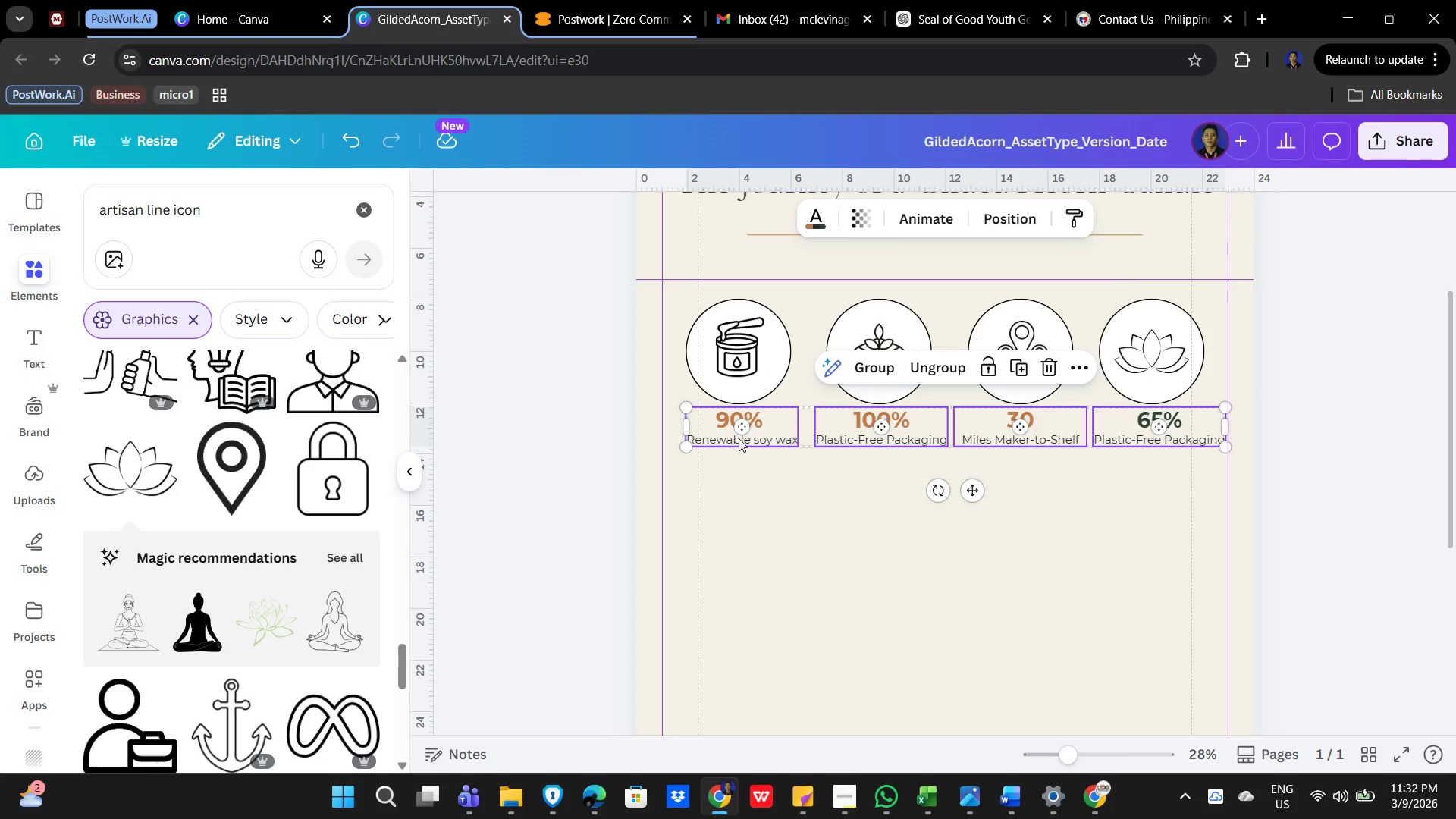 
key(Shift+ShiftLeft)
 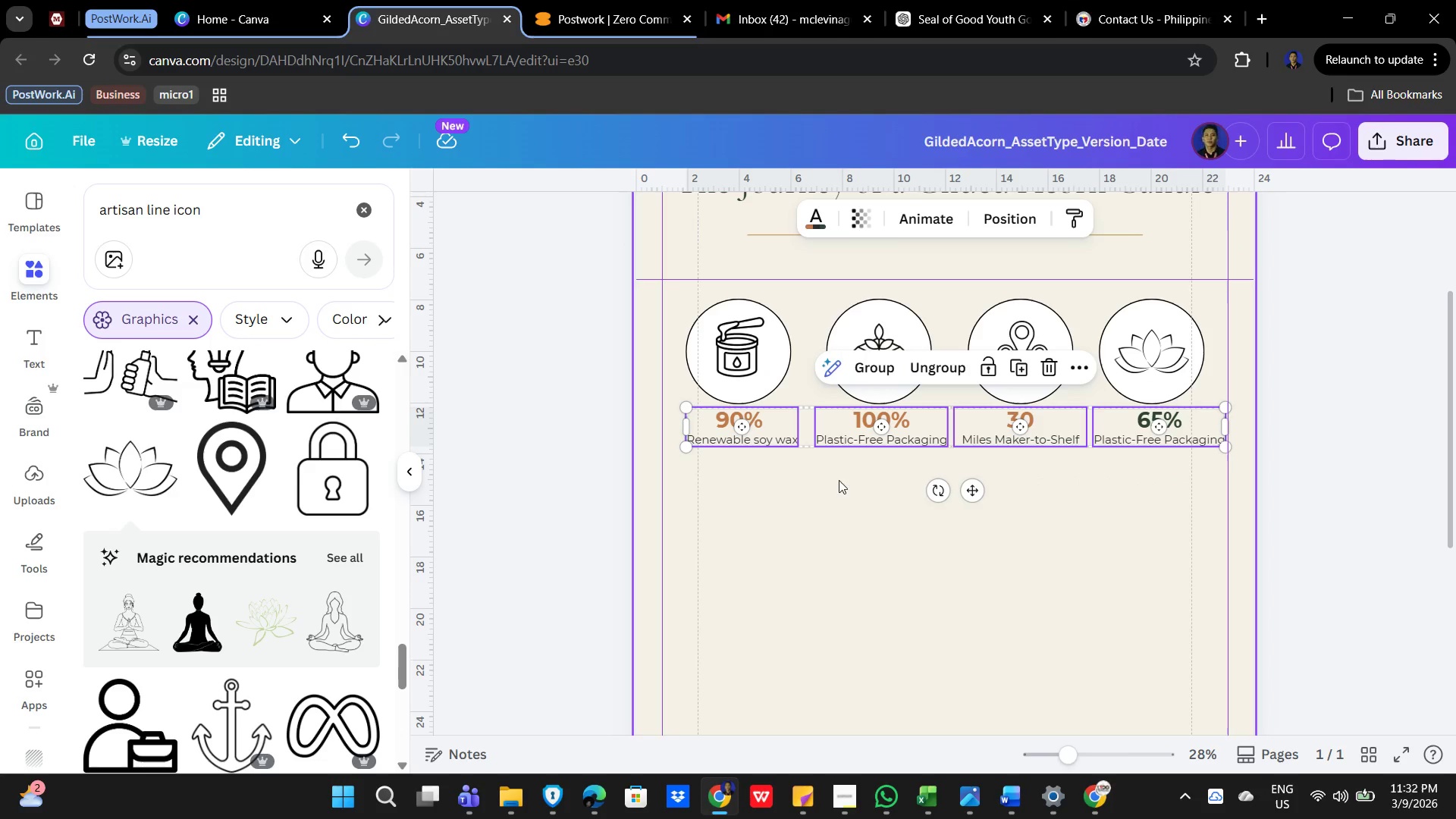 
key(Shift+ShiftLeft)
 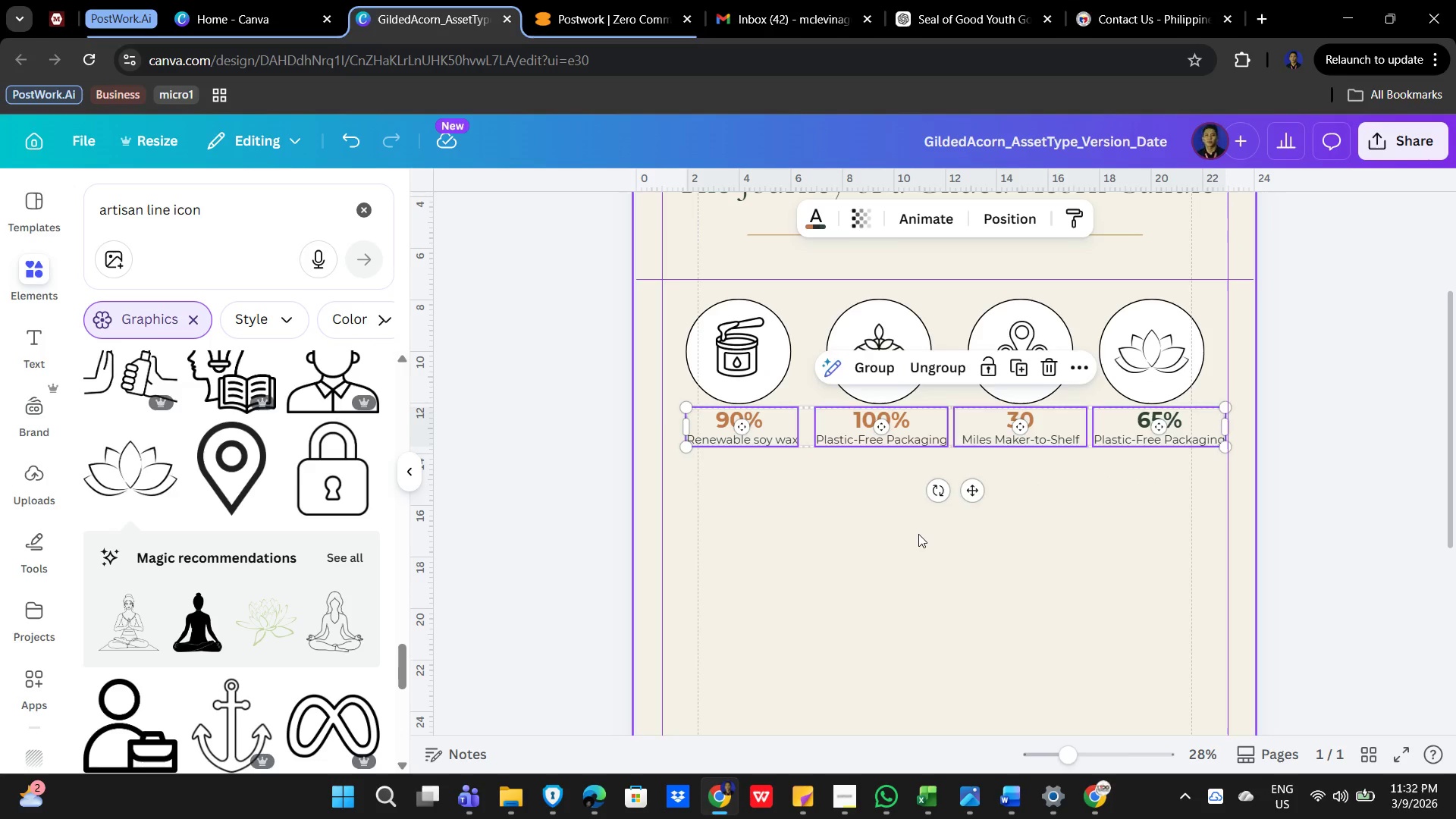 
key(ArrowLeft)
 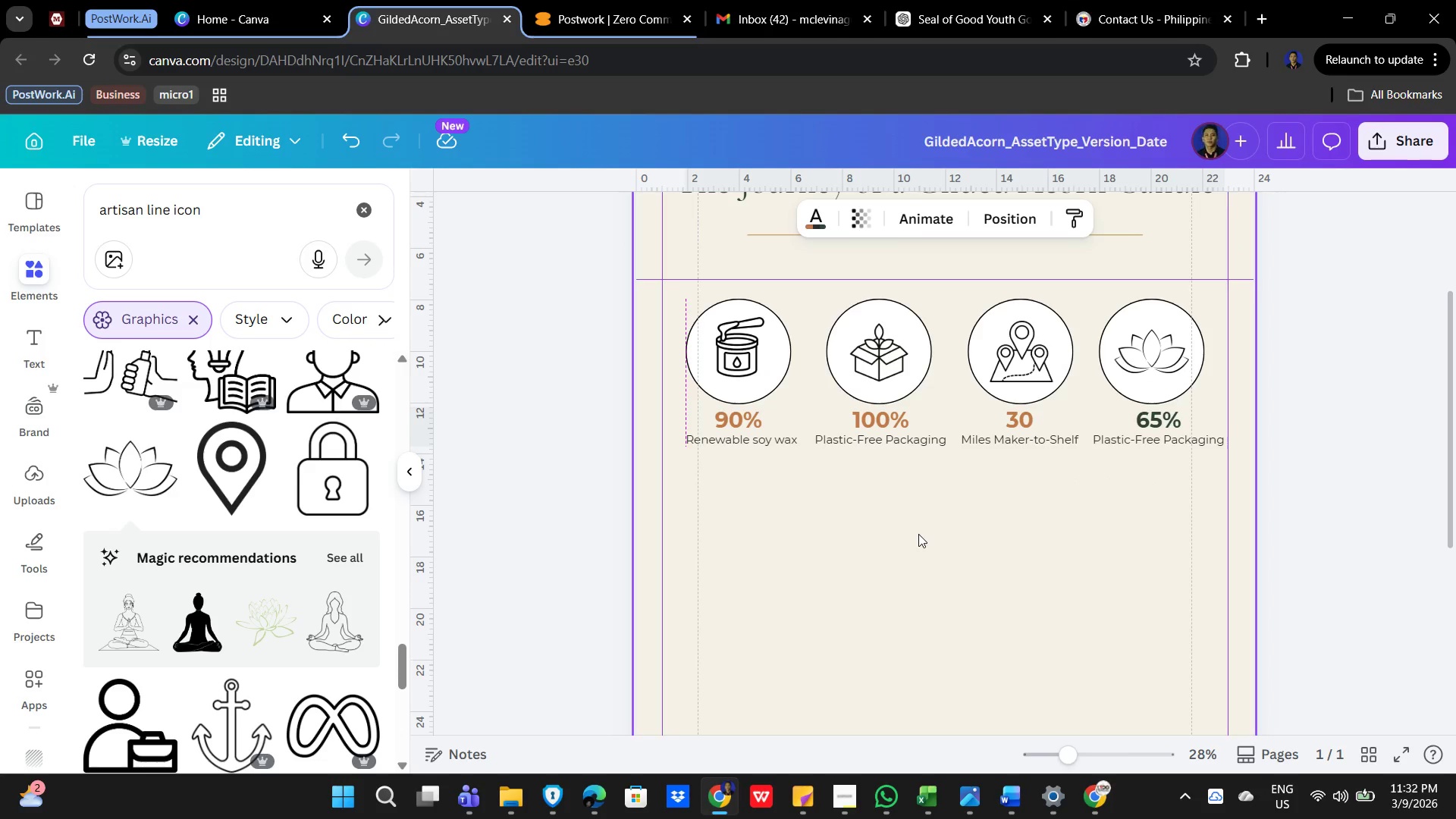 
key(ArrowLeft)
 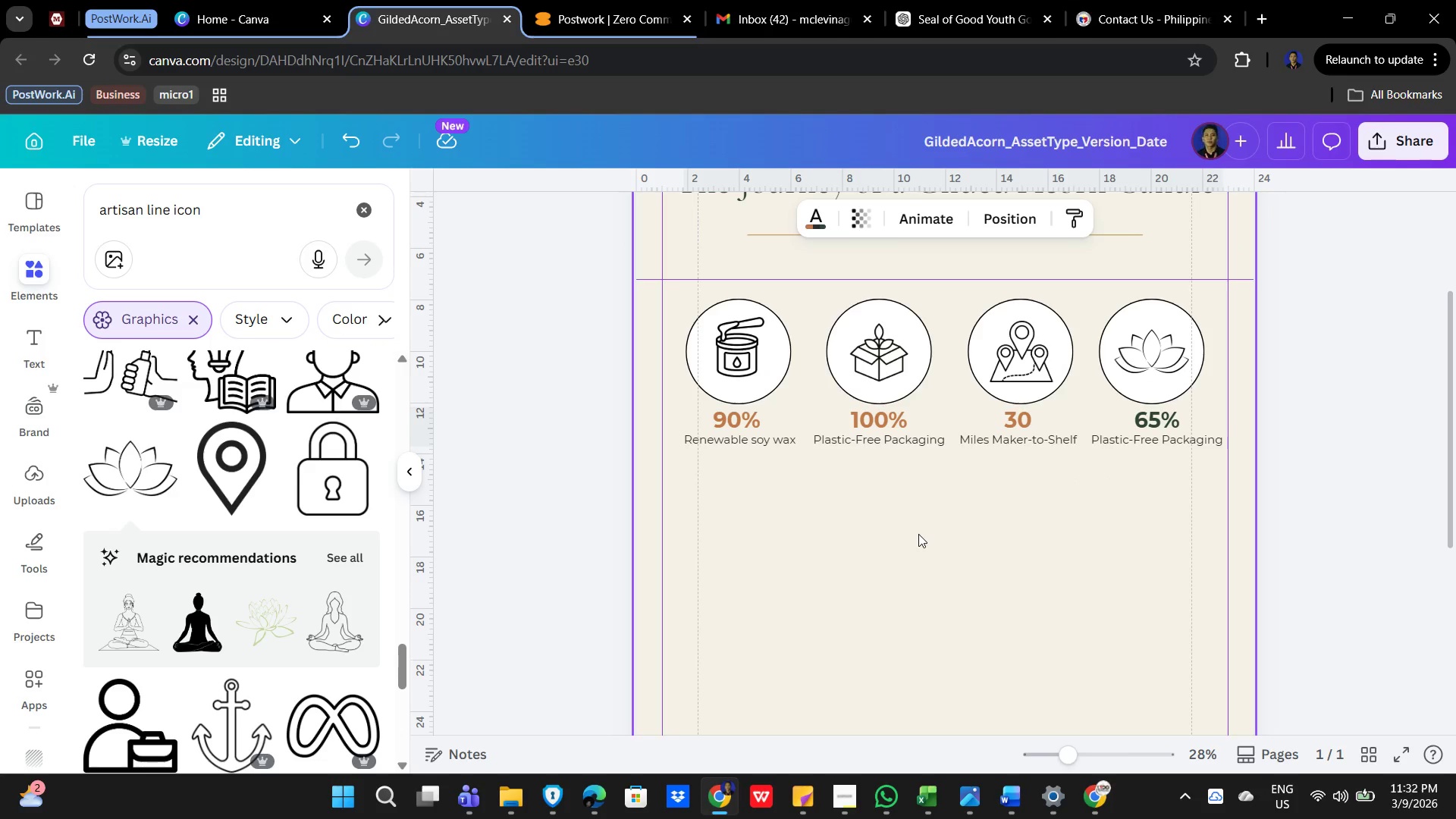 
key(ArrowLeft)
 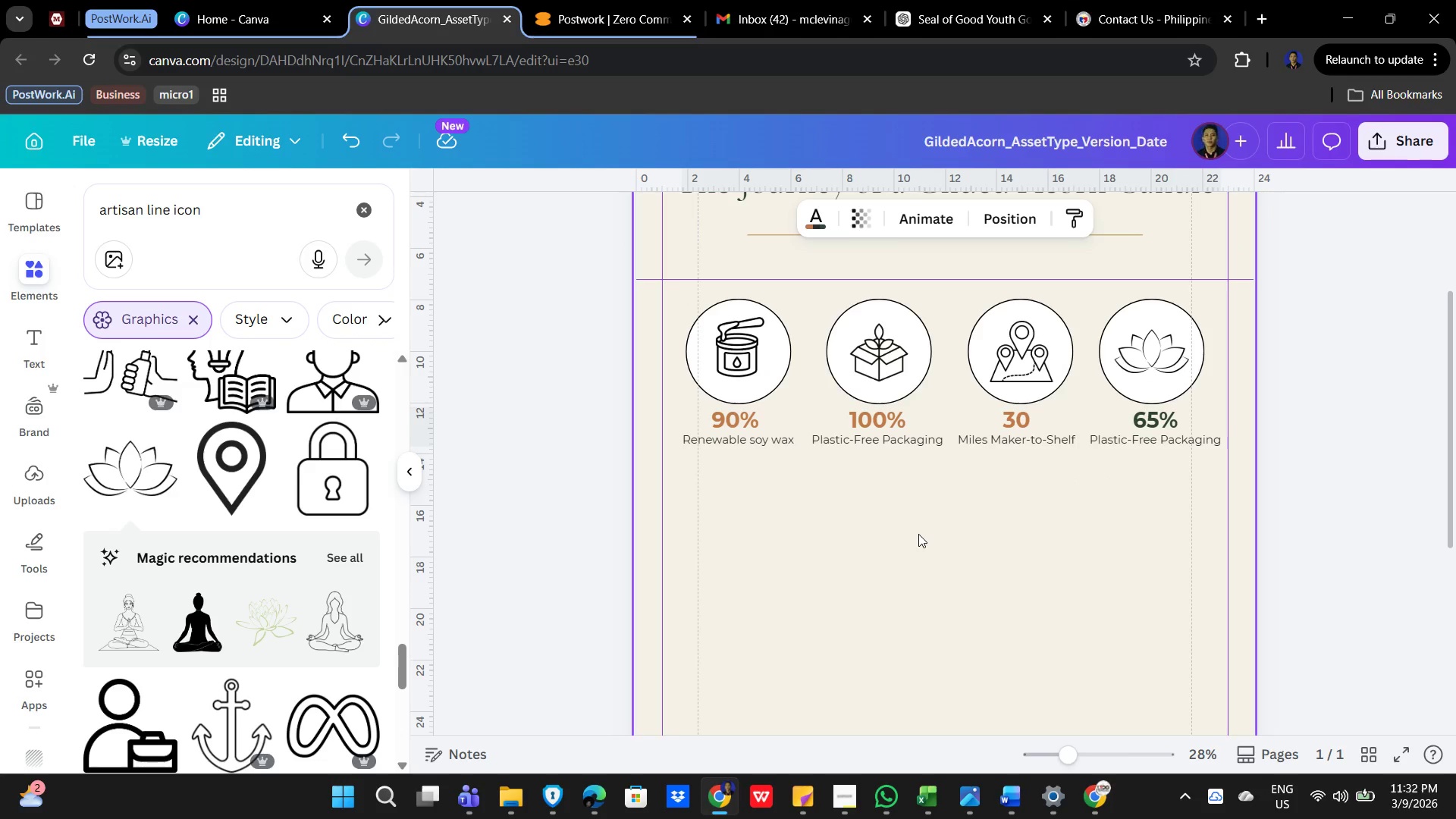 
key(ArrowLeft)
 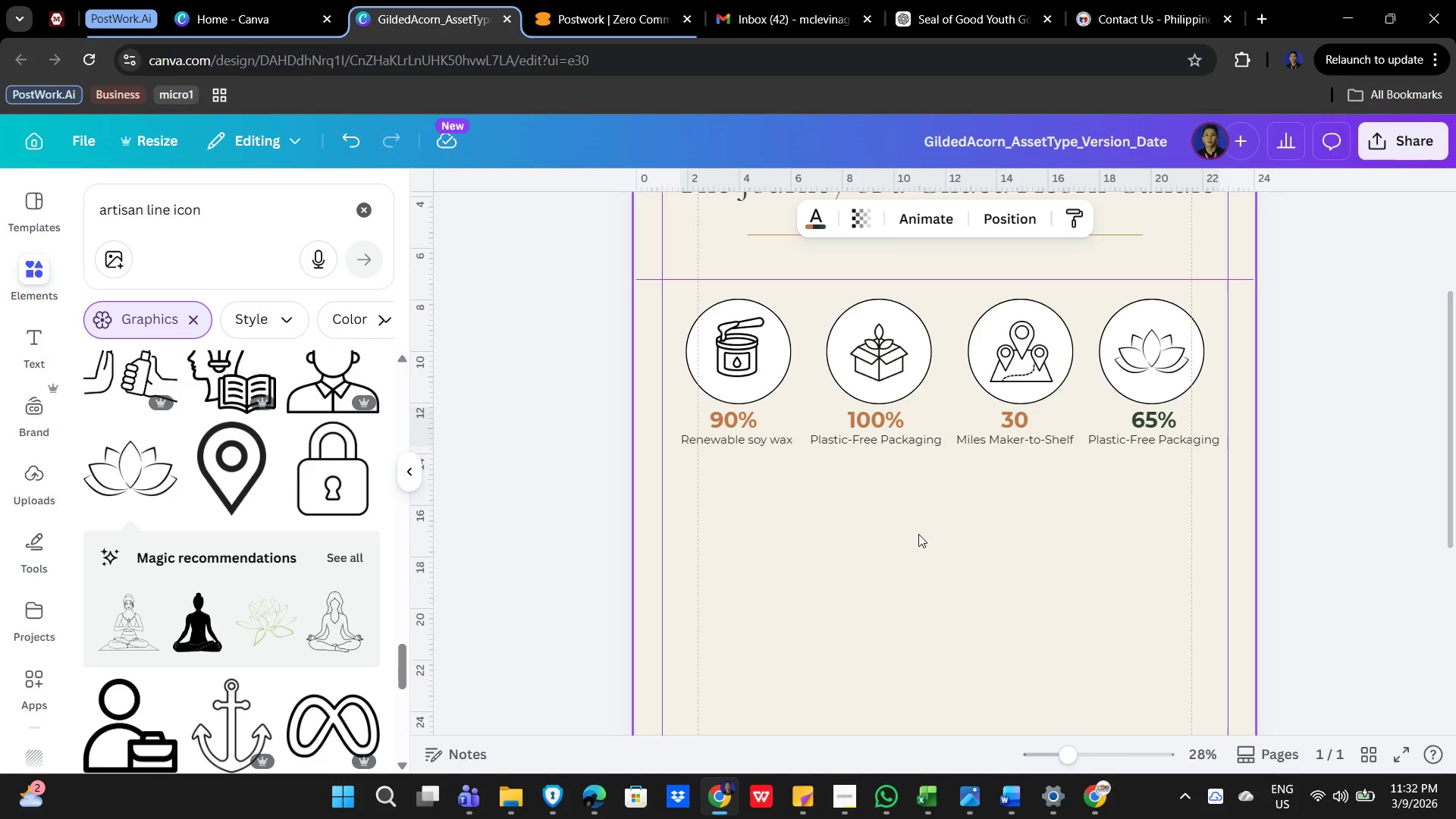 
key(ArrowLeft)
 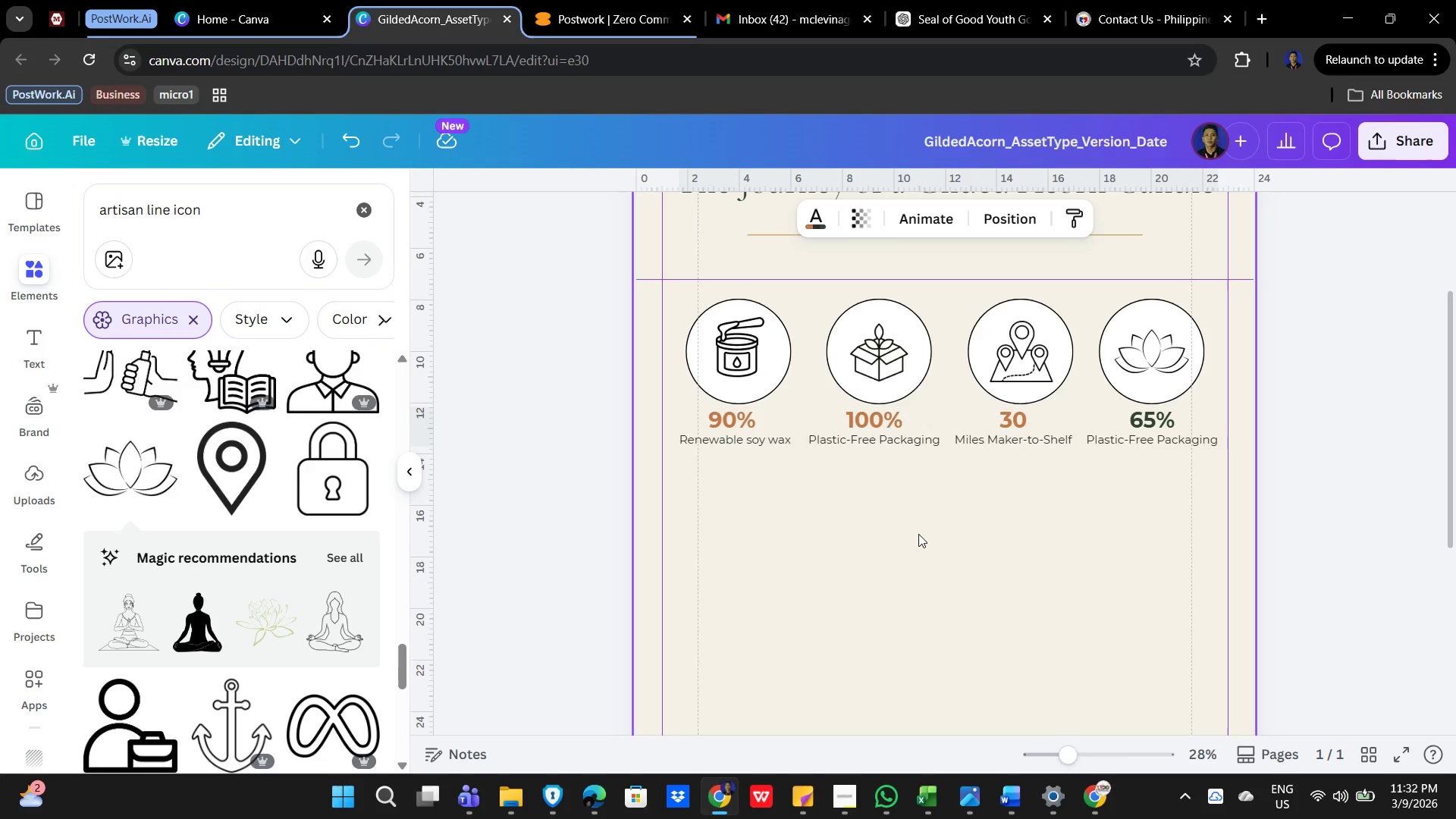 
key(ArrowLeft)
 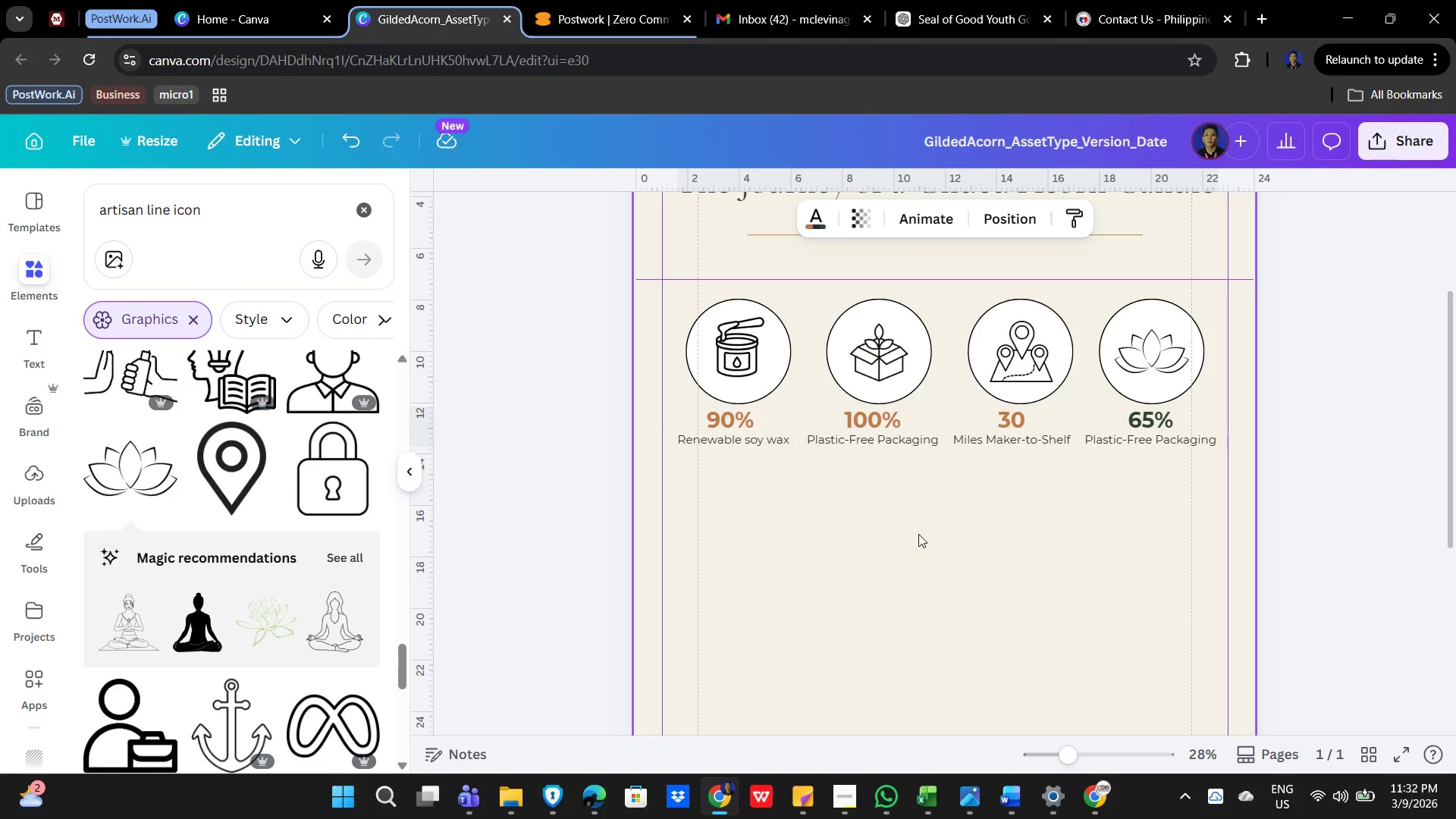 
key(ArrowLeft)
 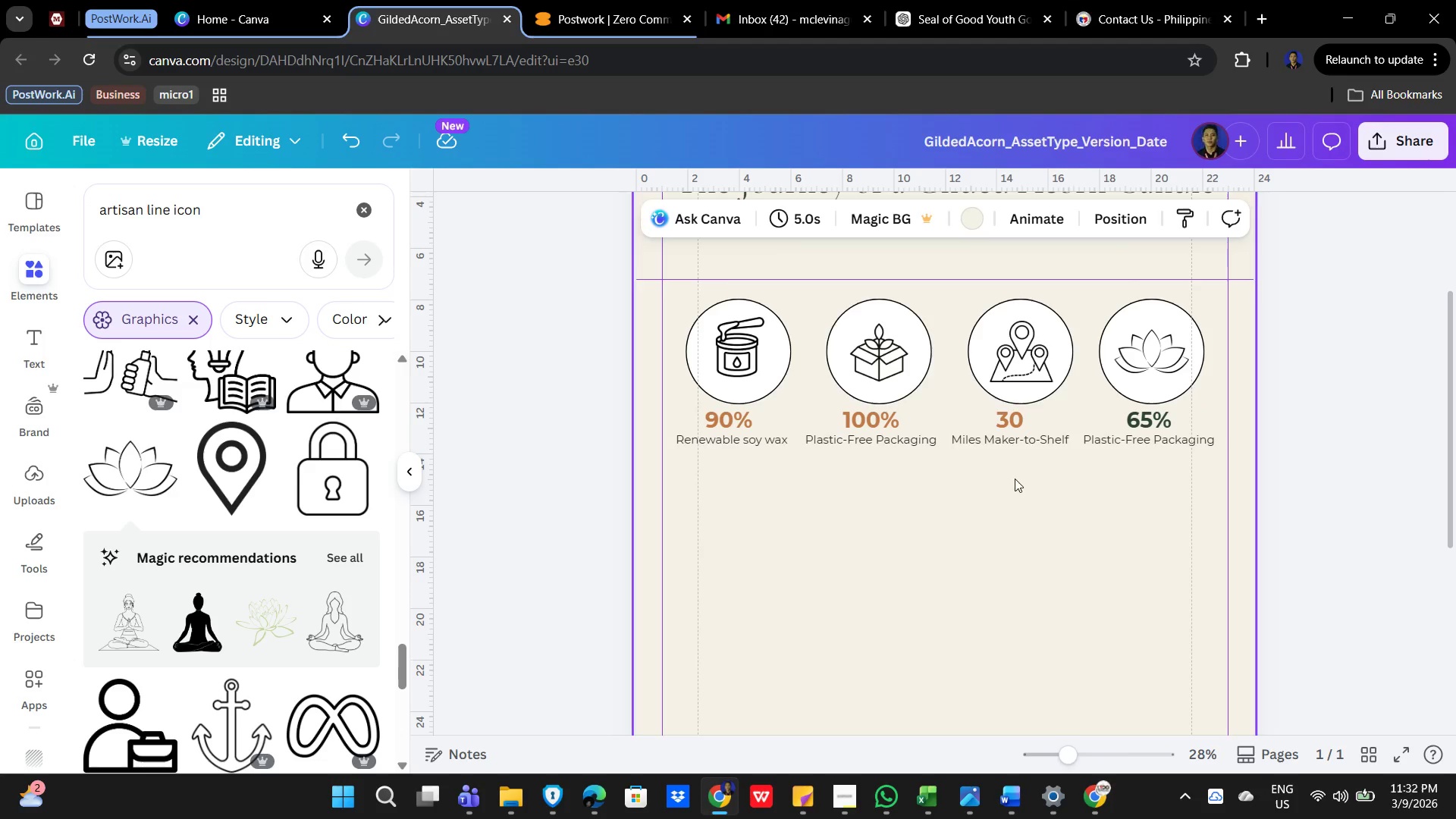 
left_click([730, 332])
 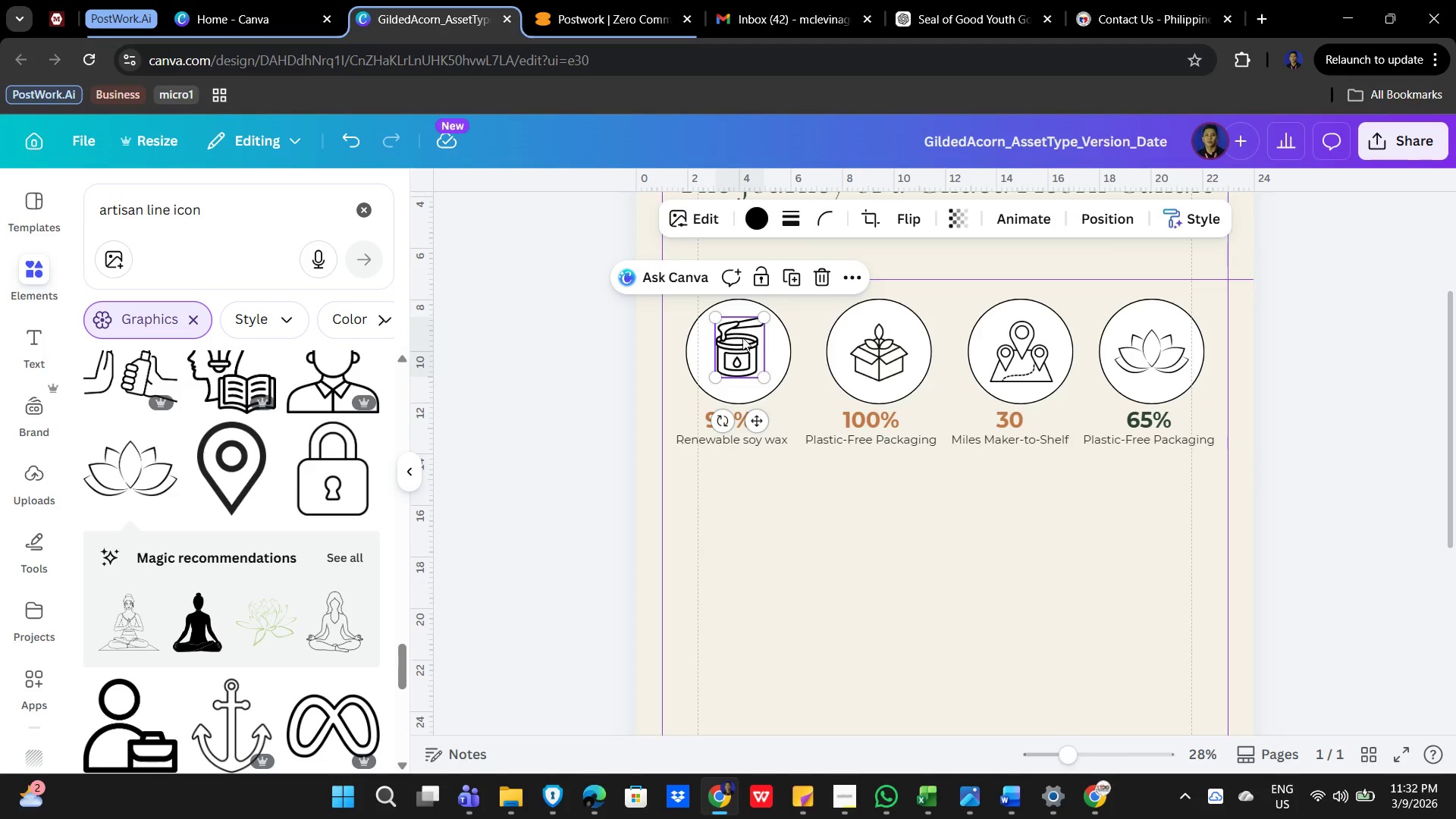 
hold_key(key=ShiftLeft, duration=0.73)
left_click([781, 350])
 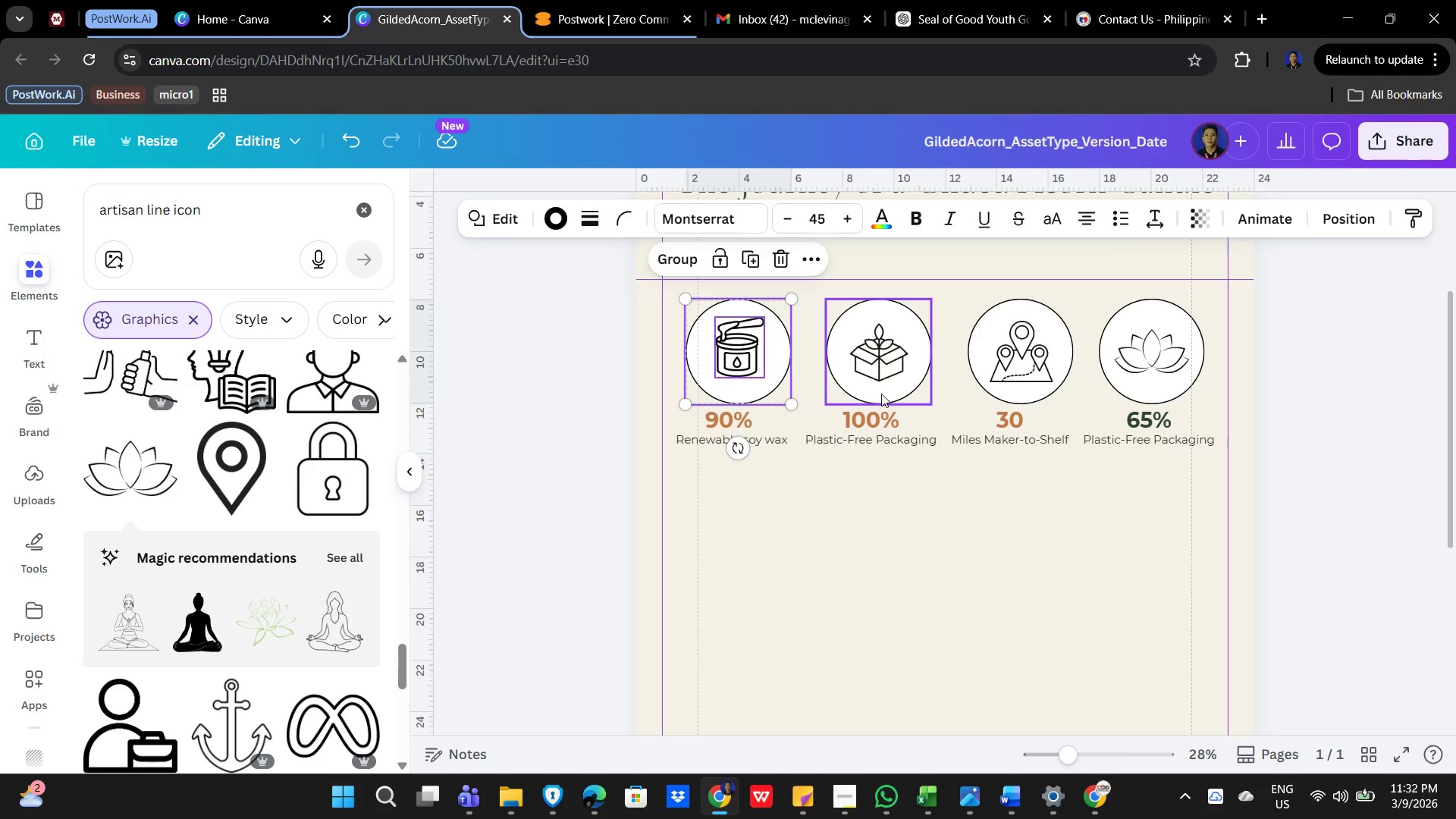 
key(ArrowLeft)
 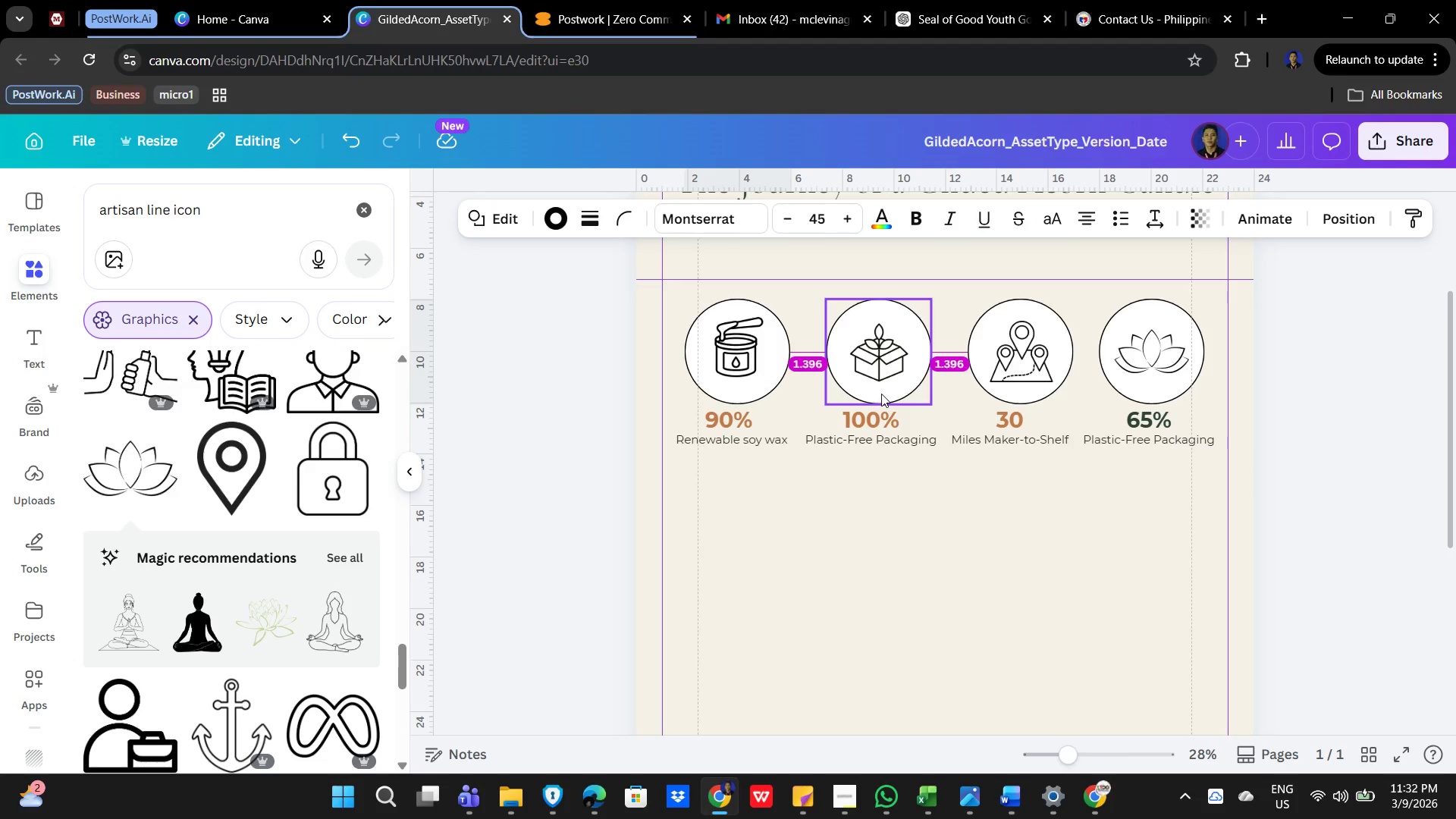 
key(ArrowLeft)
 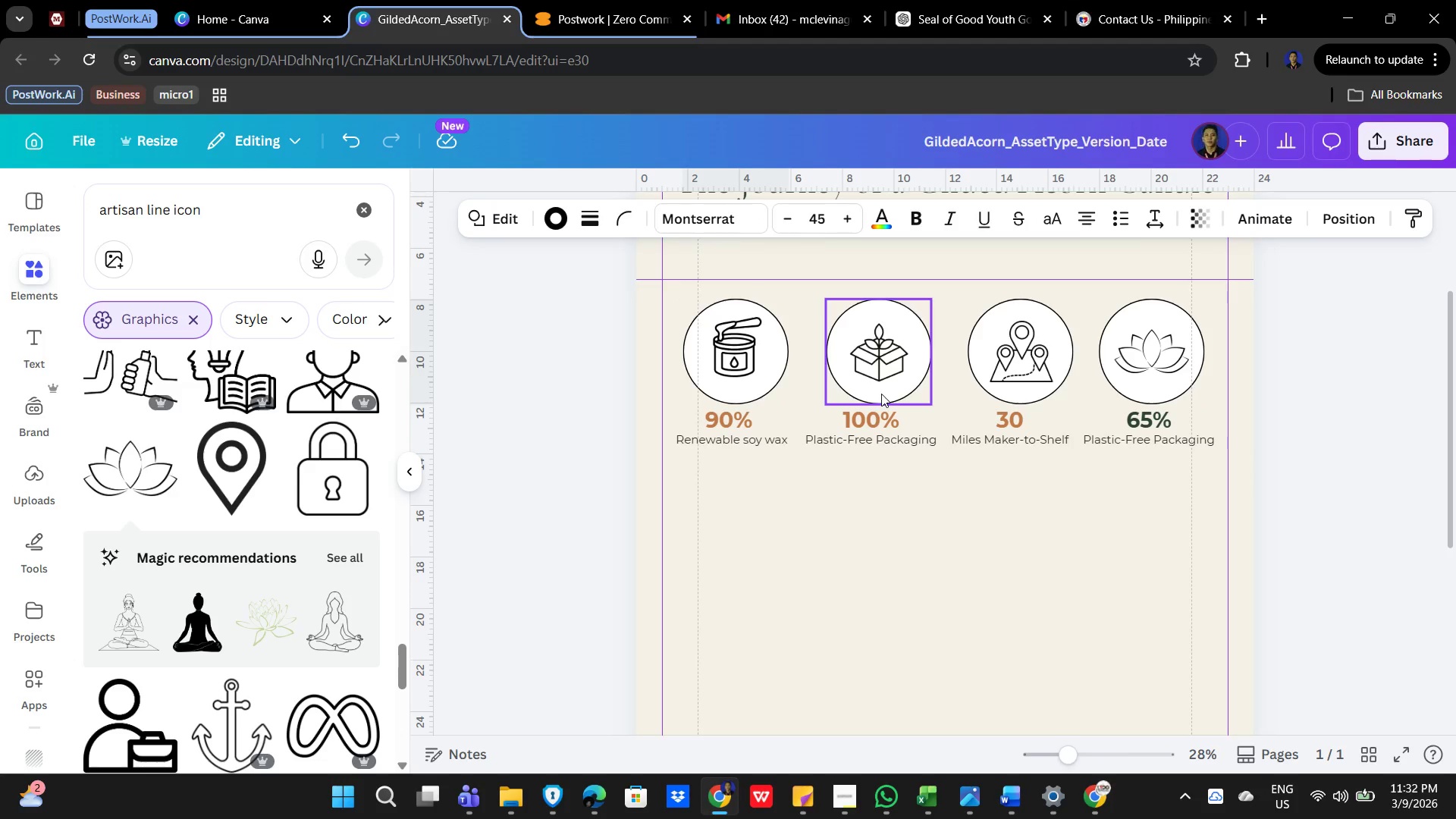 
key(ArrowLeft)
 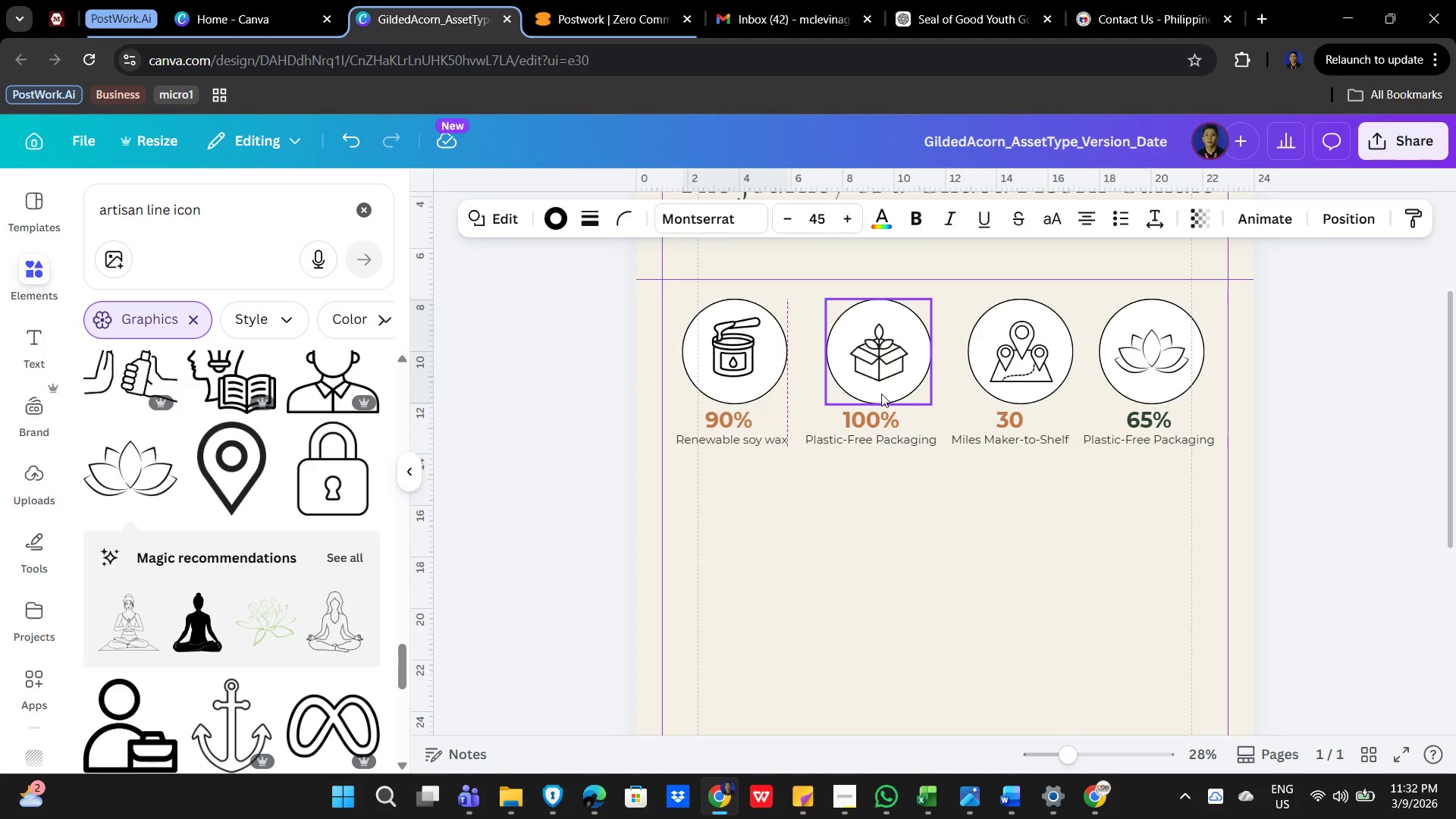 
key(ArrowLeft)
 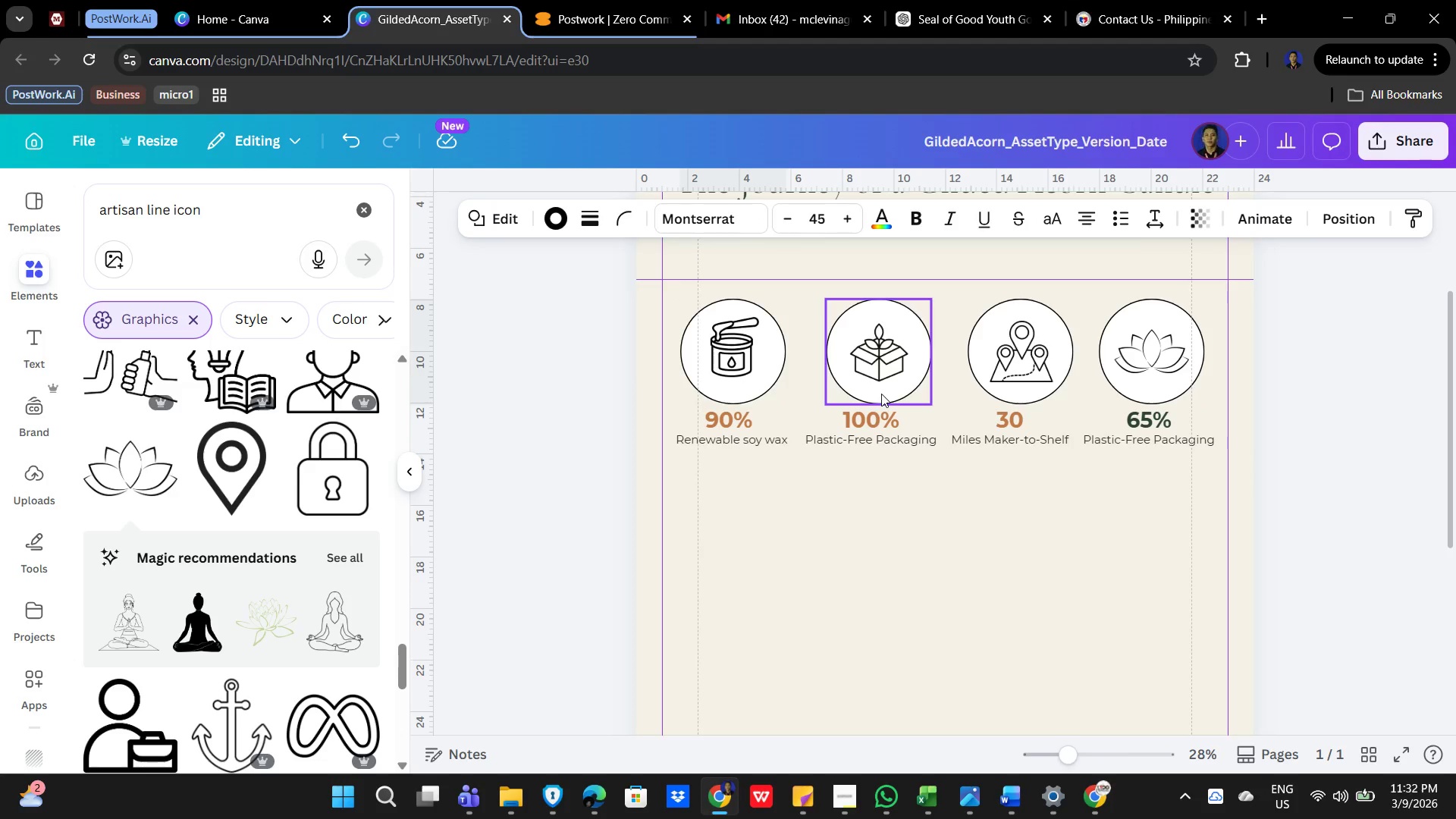 
key(ArrowLeft)
 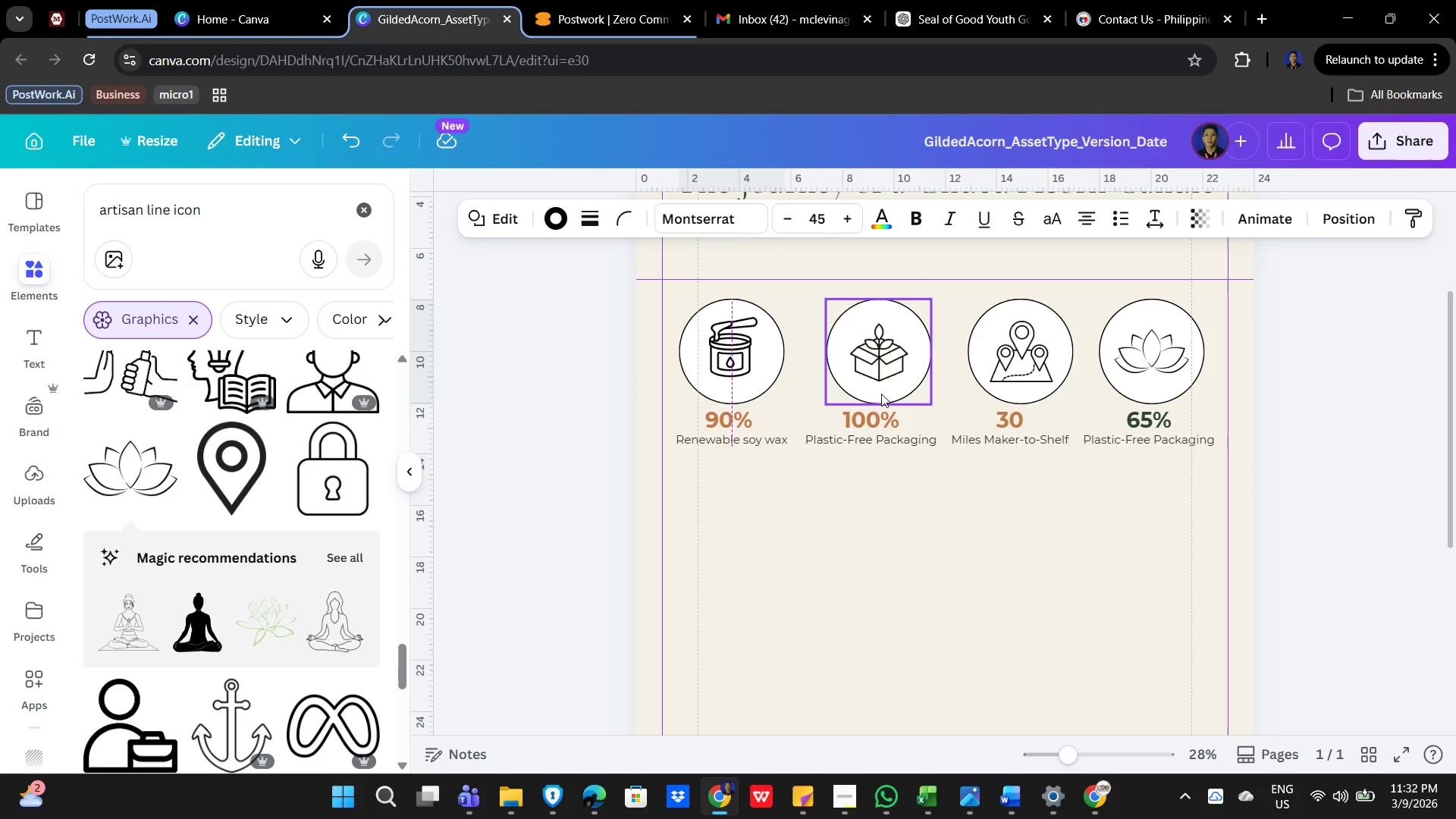 
key(ArrowLeft)
 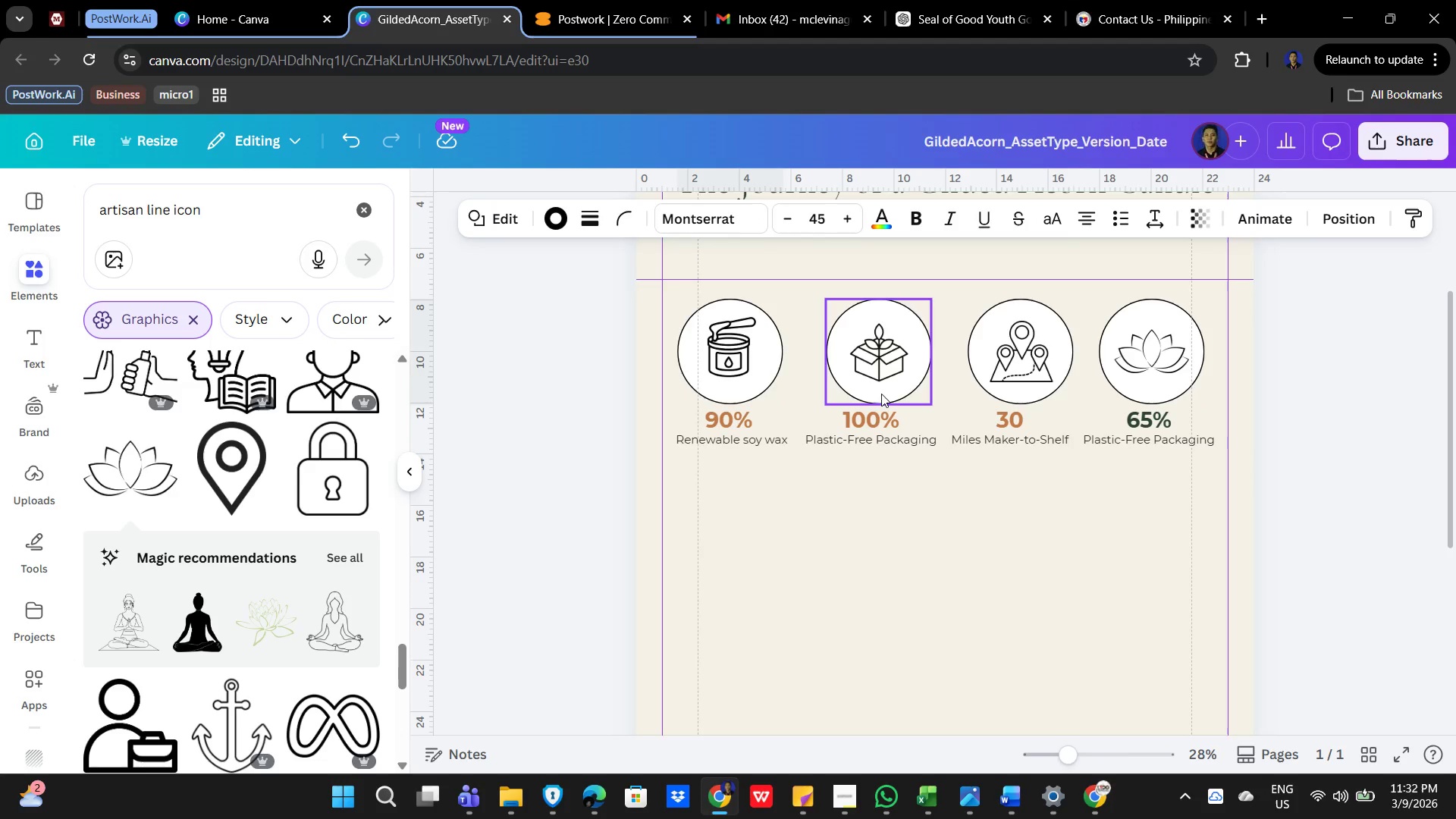 
key(ArrowLeft)
 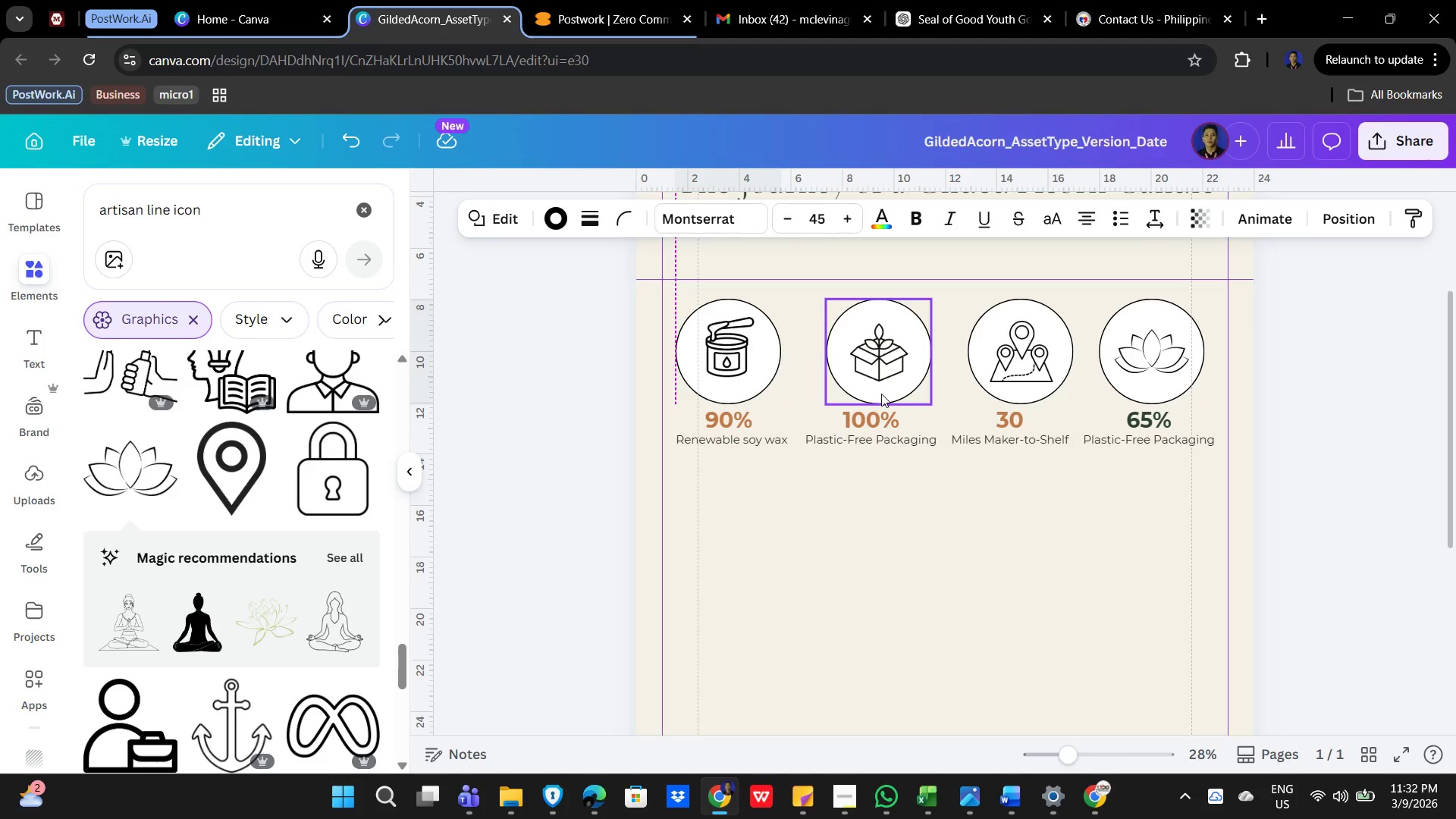 
key(ArrowUp)
 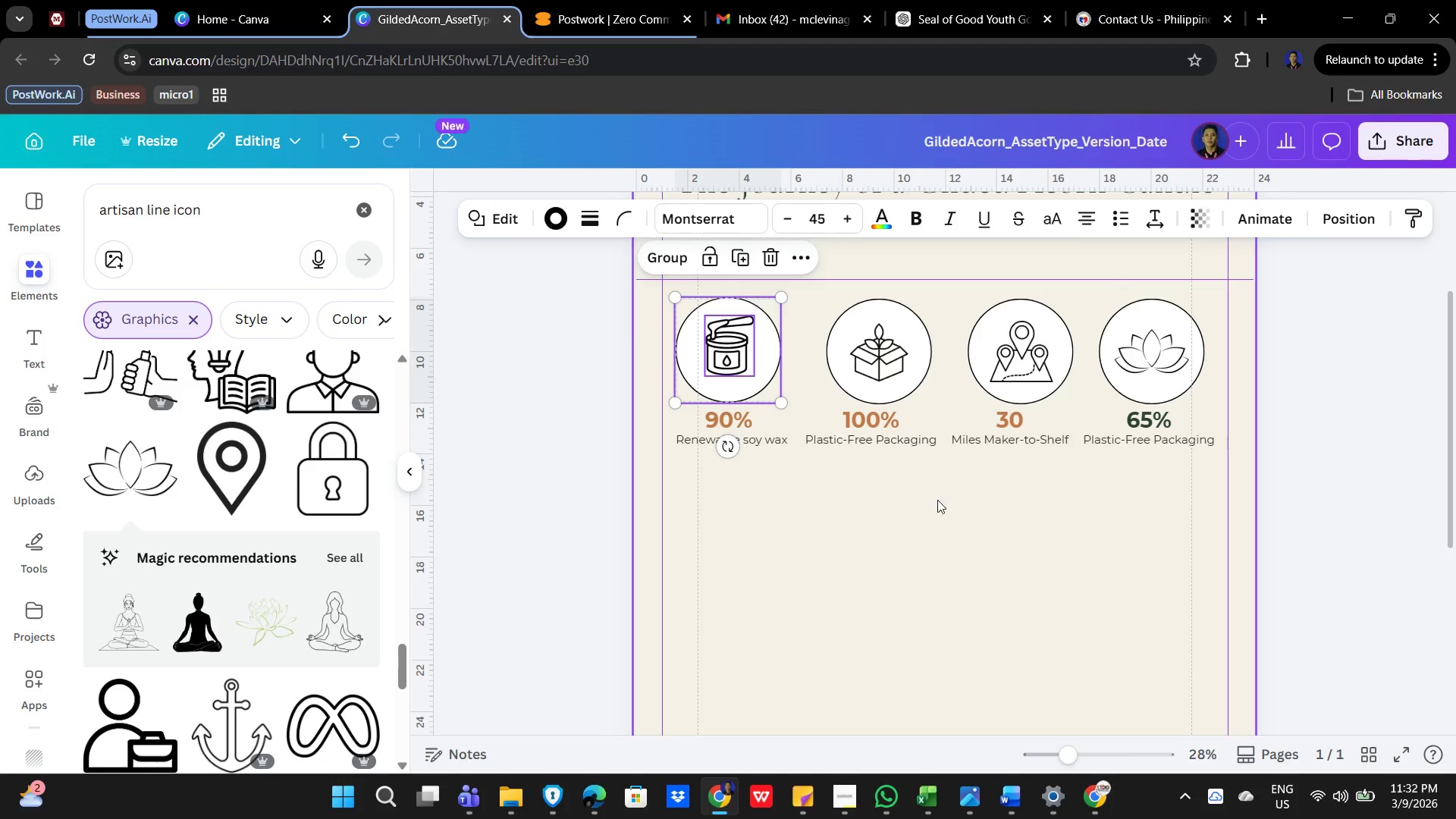 
left_click([937, 511])
 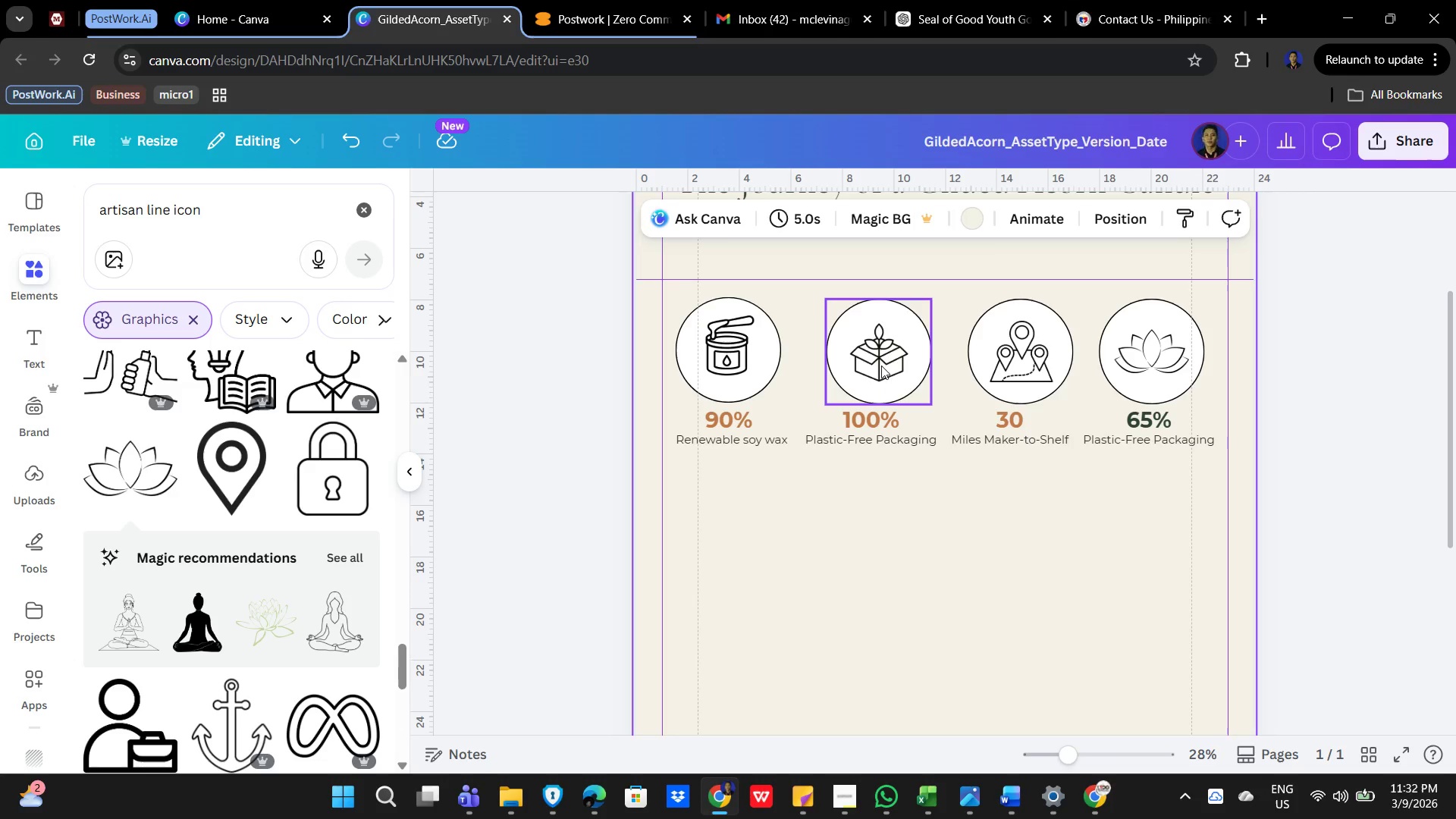 
hold_key(key=ShiftLeft, duration=1.05)
left_click([880, 357])
 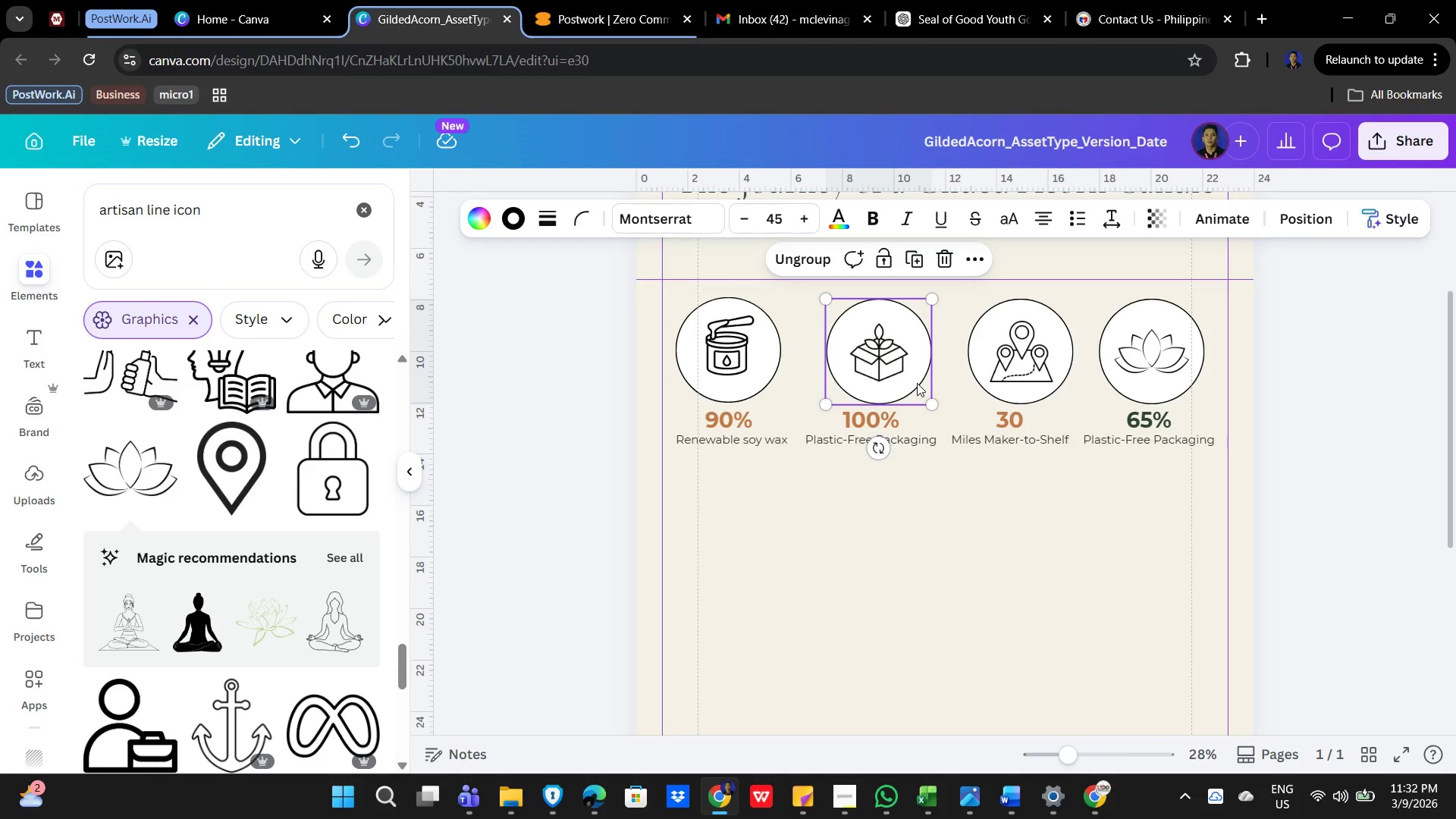 
key(ArrowLeft)
 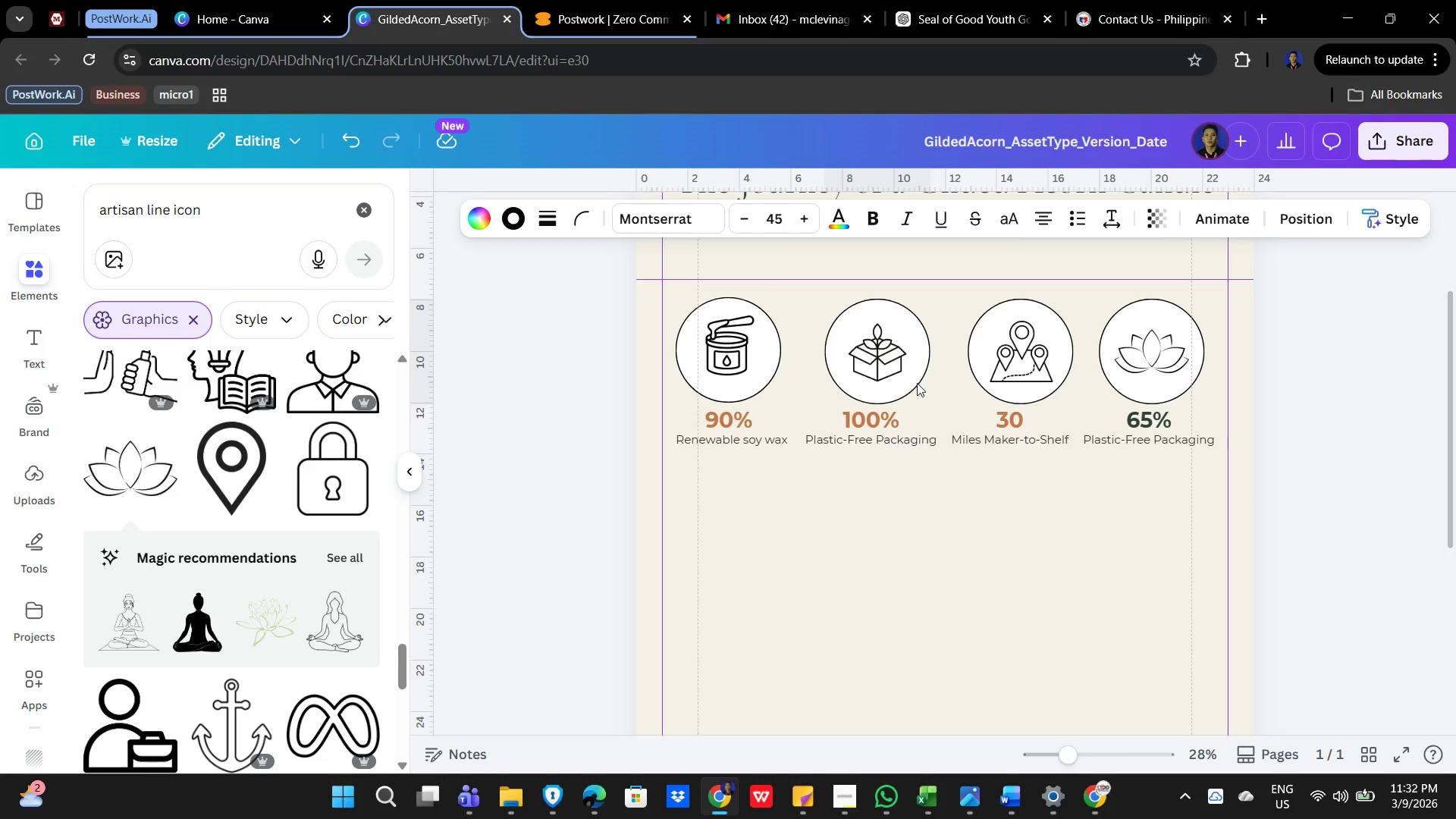 
key(ArrowLeft)
 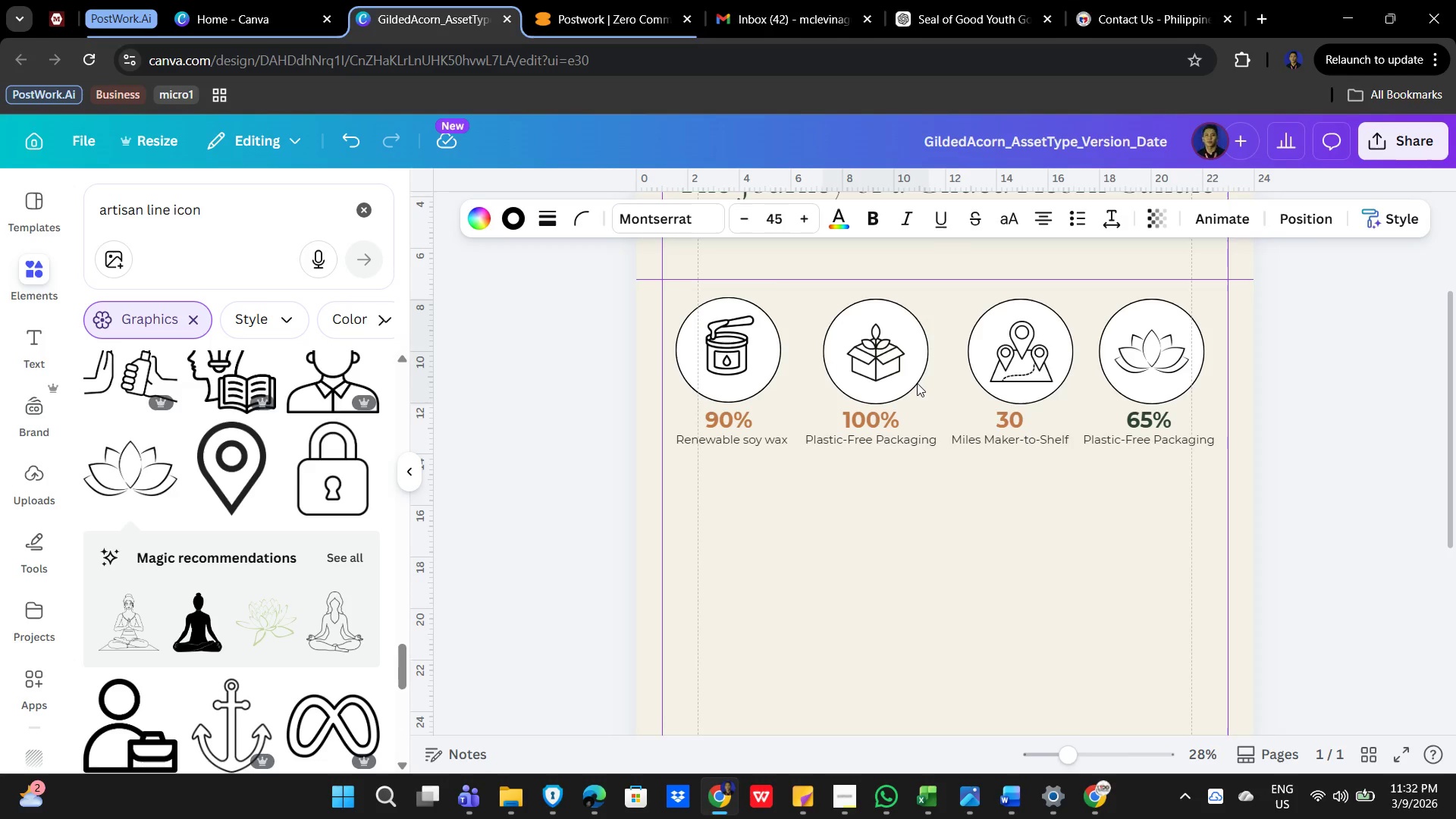 
key(ArrowLeft)
 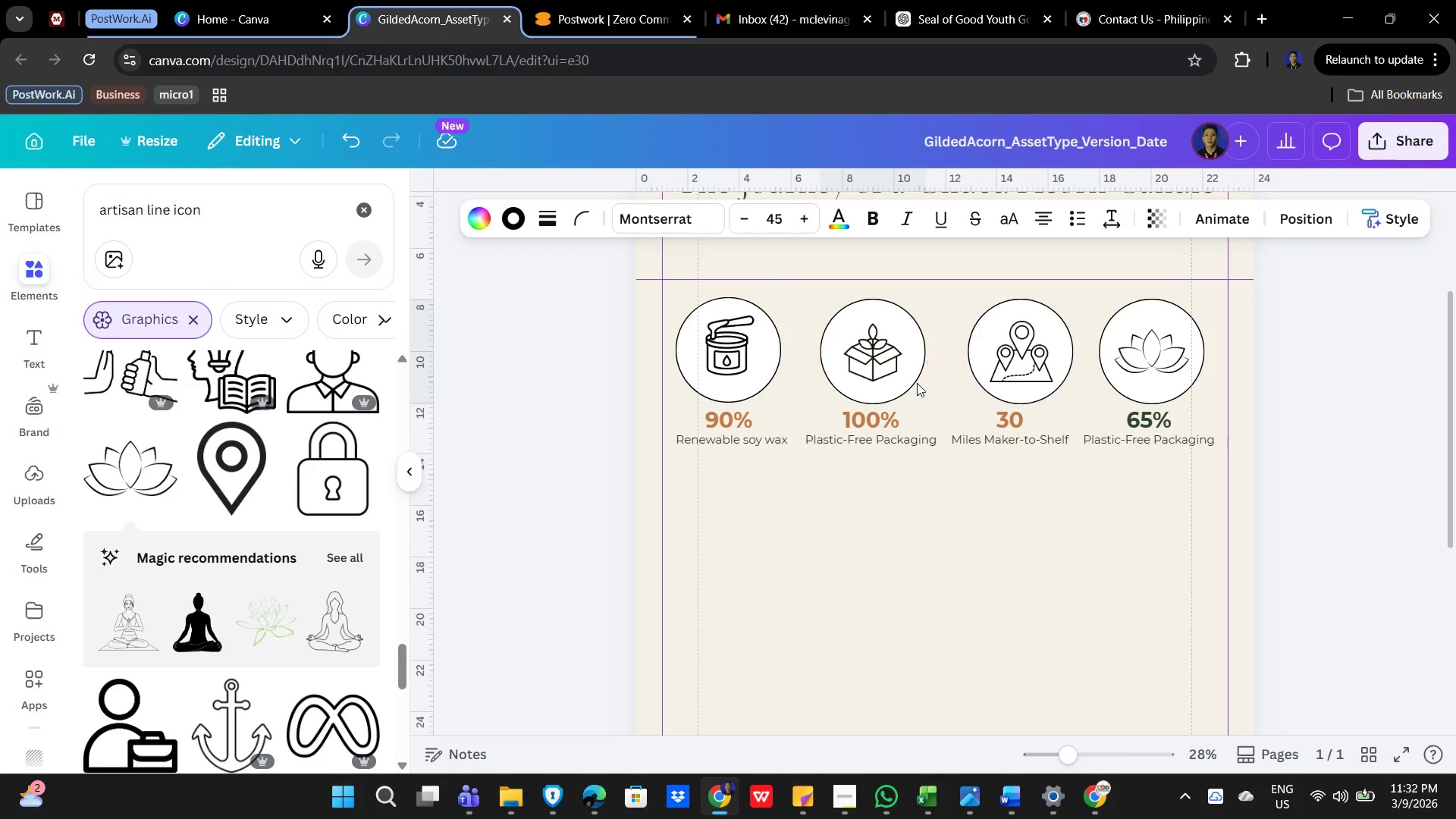 
key(ArrowLeft)
 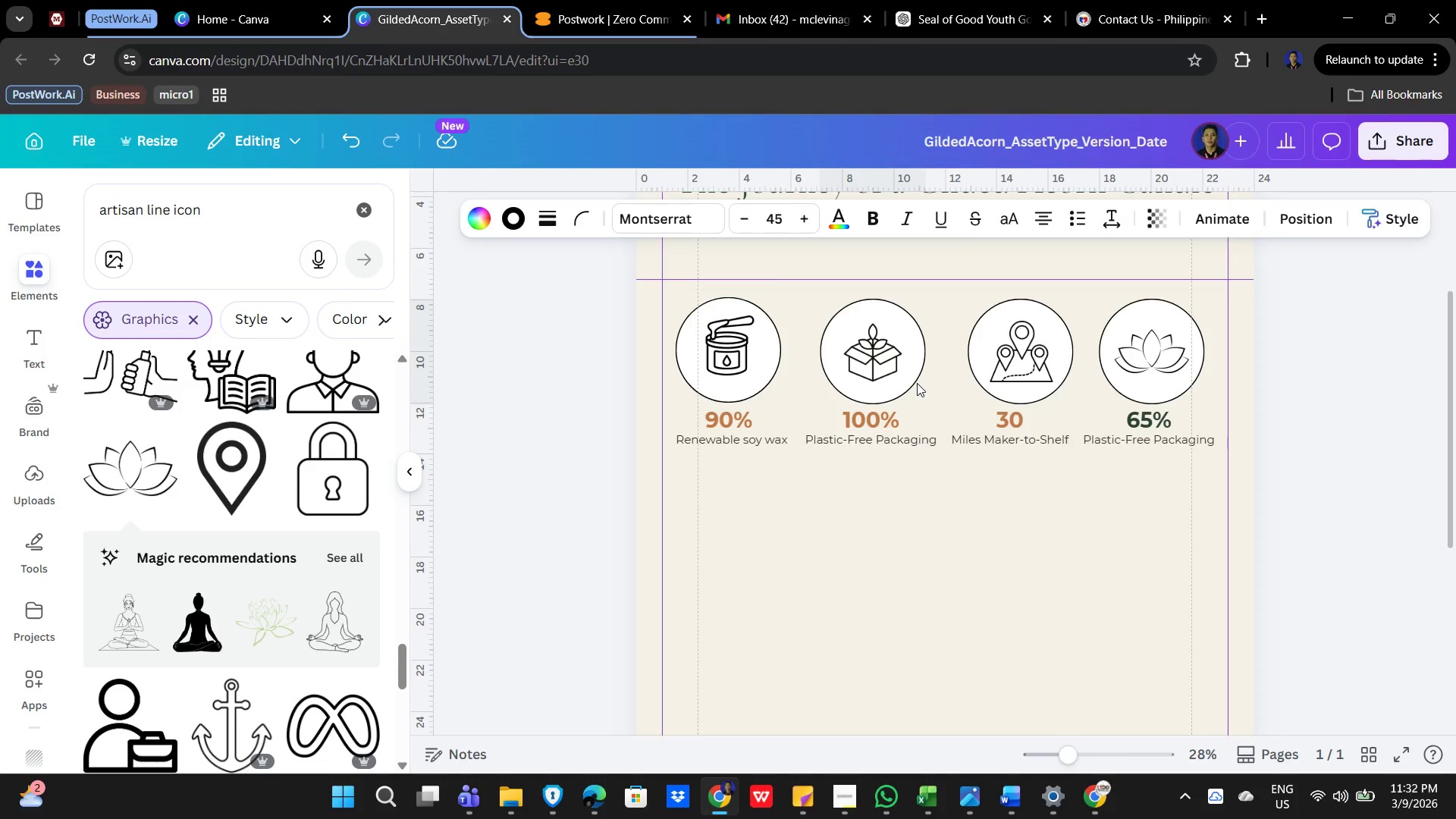 
key(ArrowLeft)
 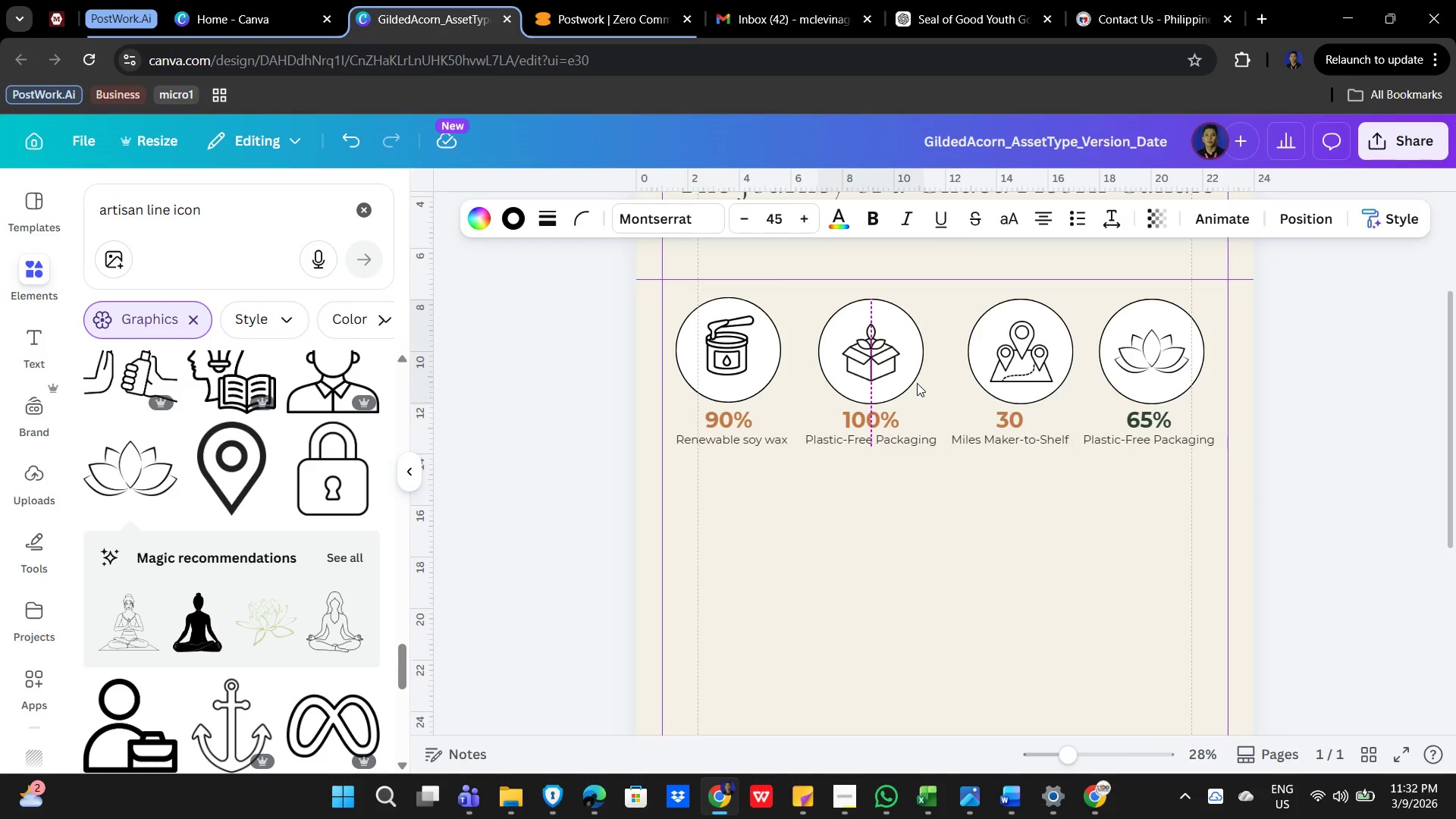 
key(ArrowUp)
 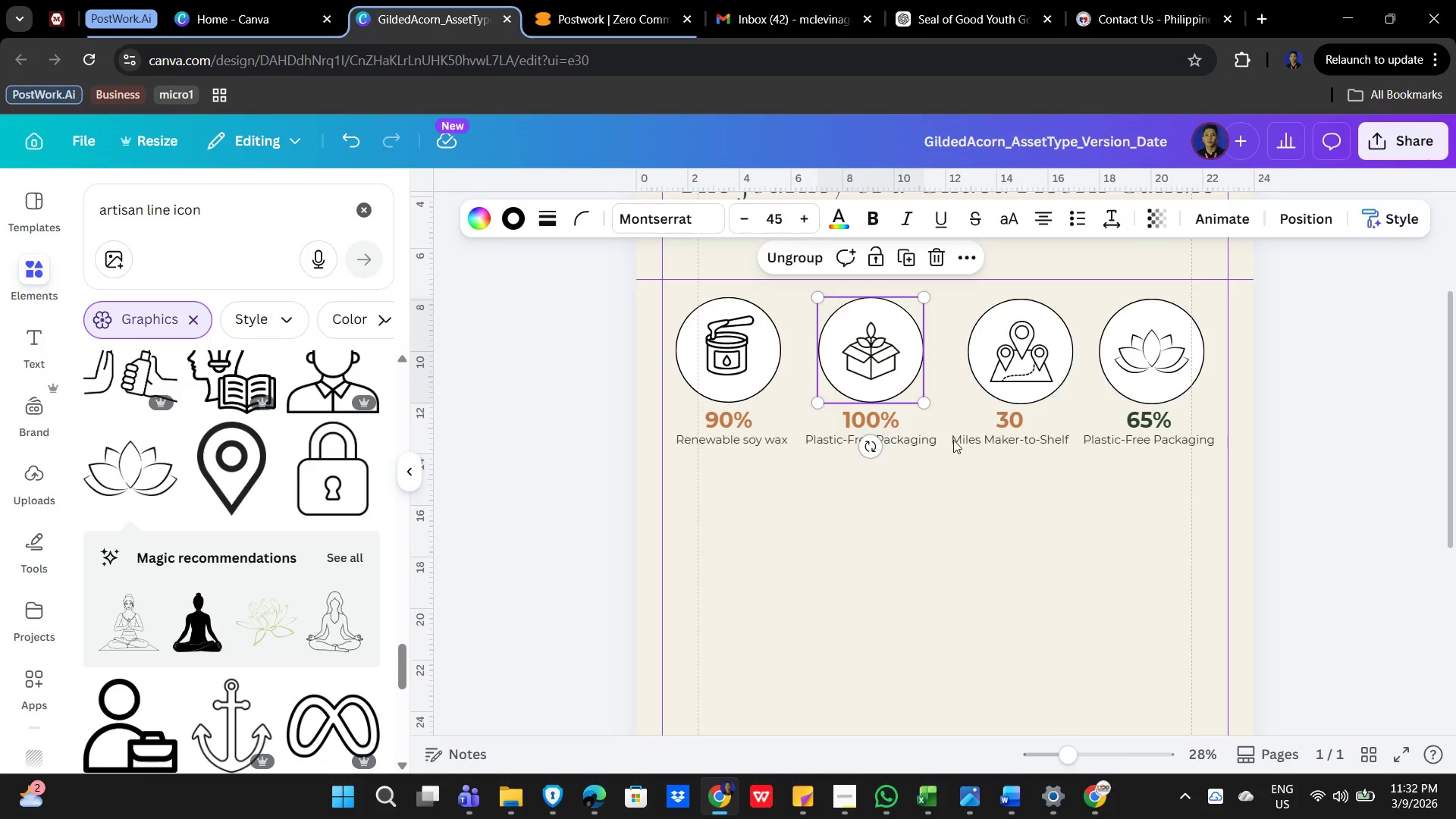 
left_click([1018, 516])
 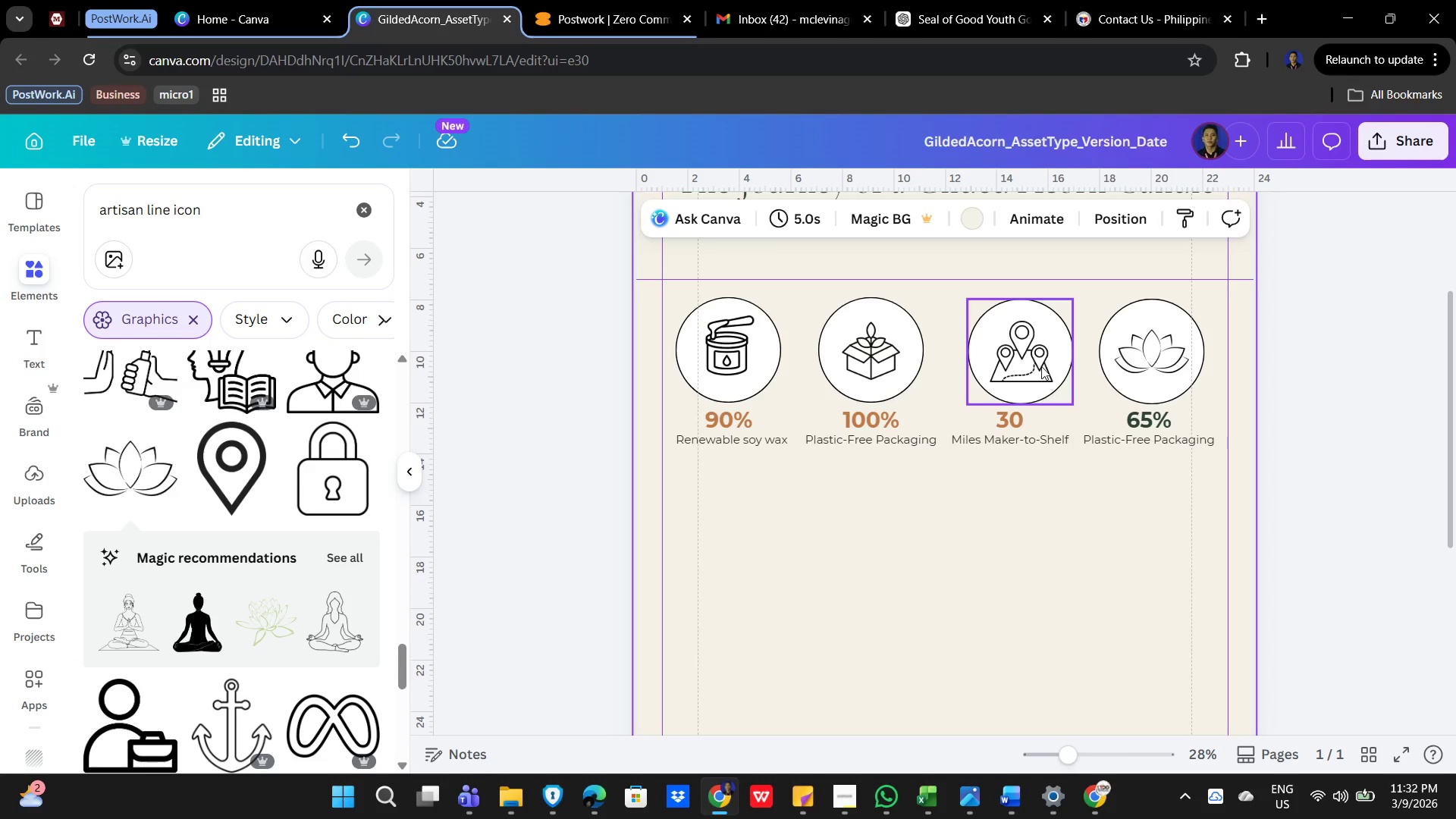 
left_click([1033, 360])
 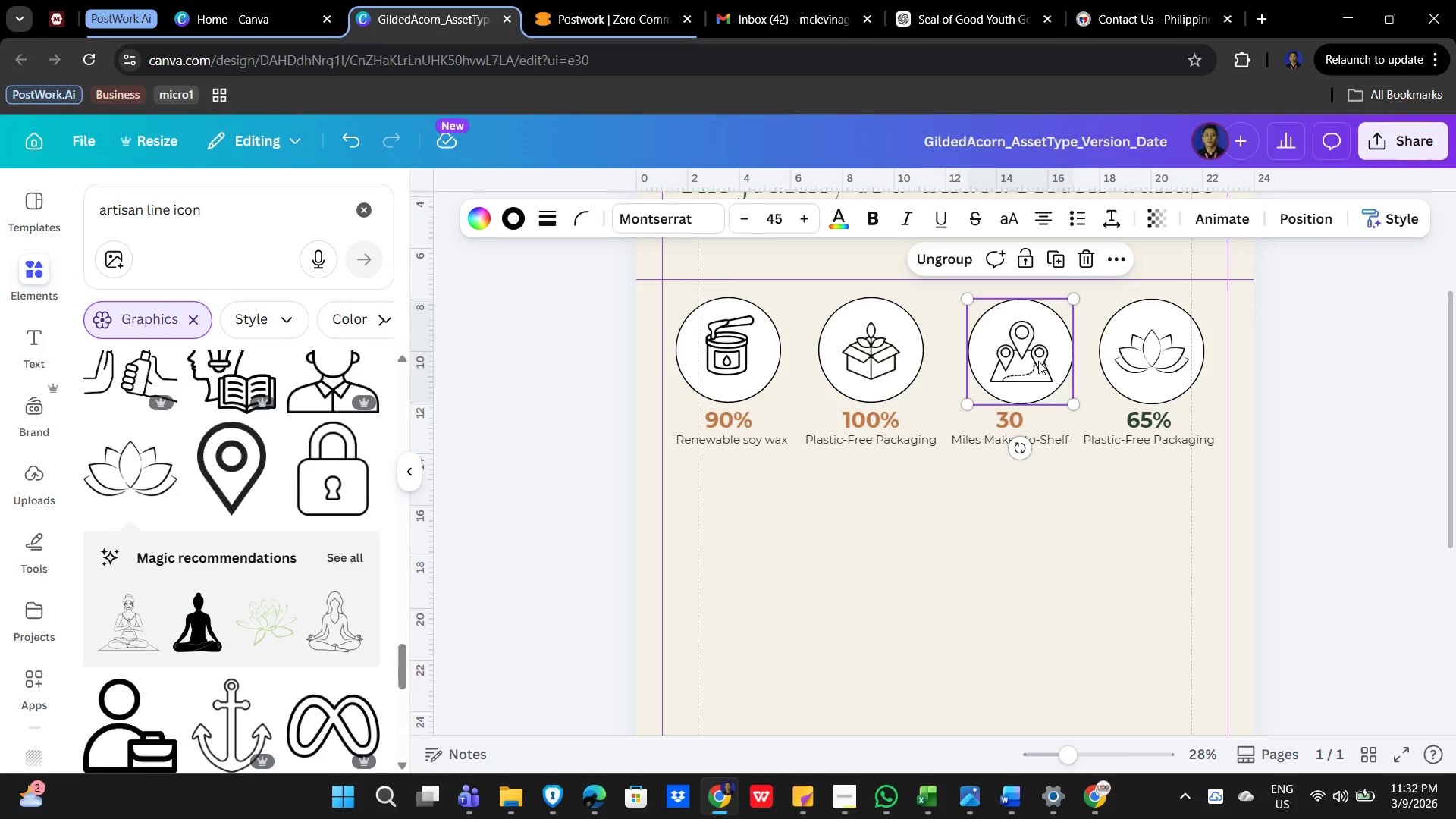 
key(ArrowLeft)
 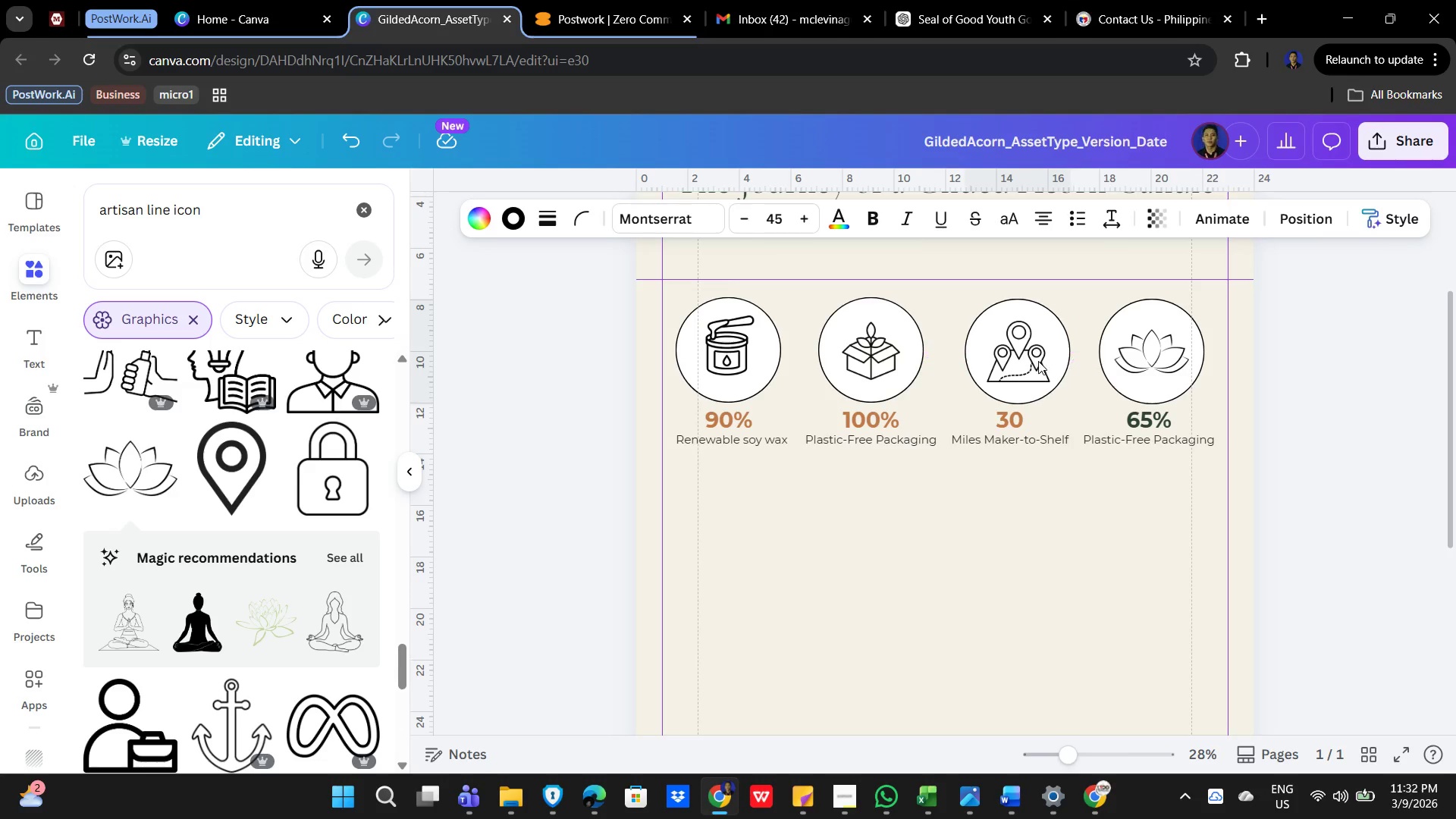 
key(ArrowLeft)
 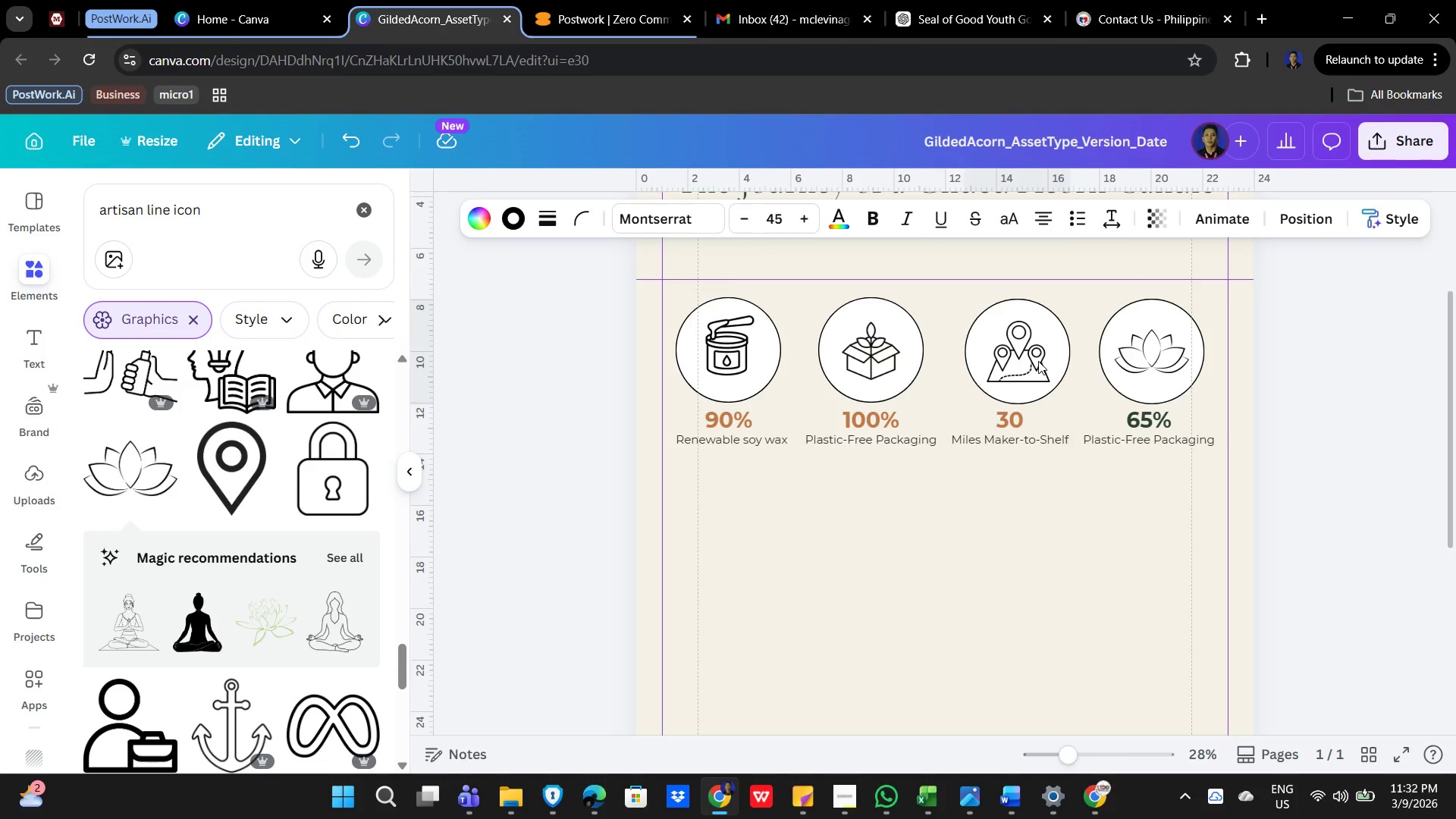 
key(ArrowLeft)
 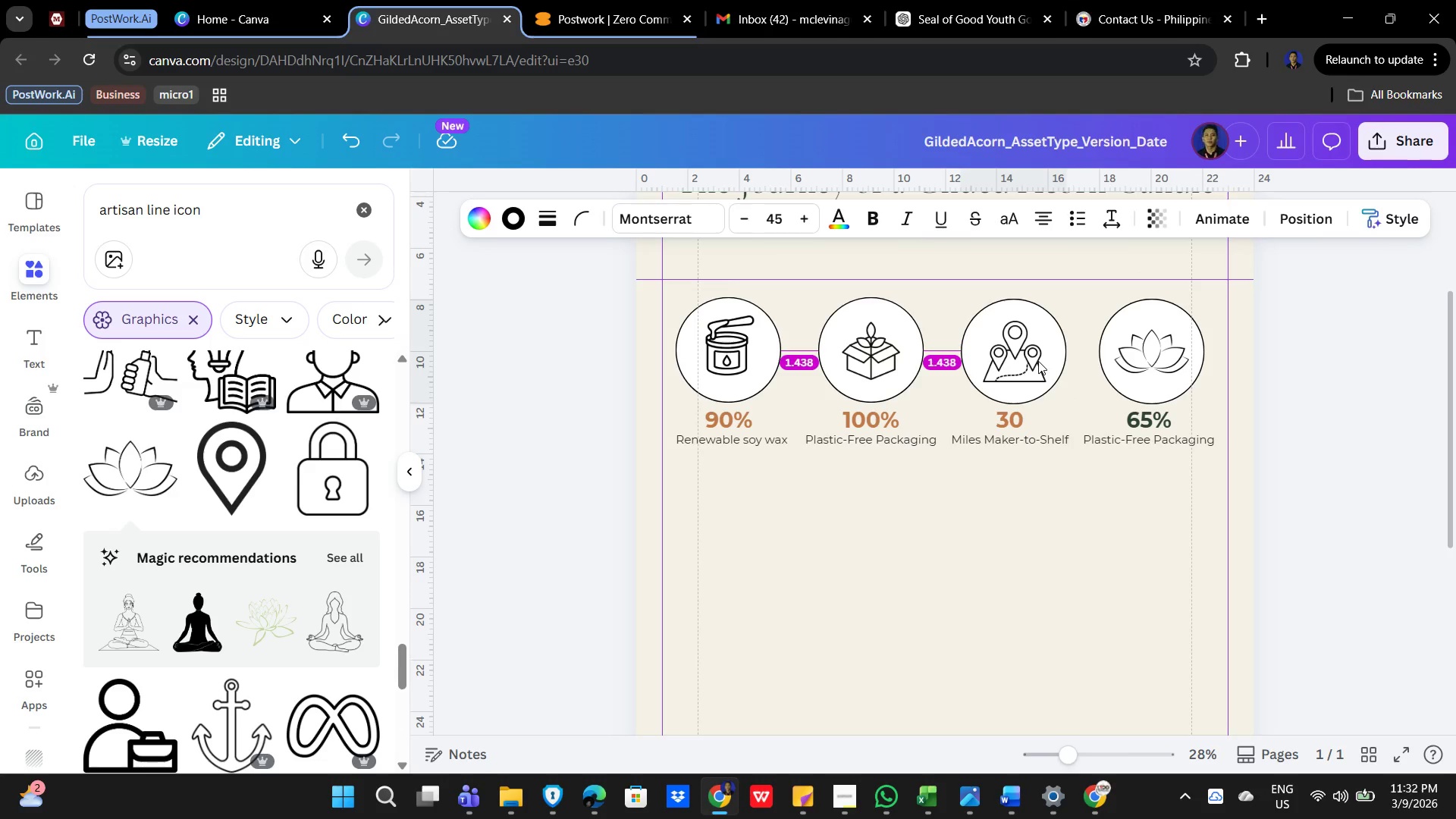 
key(ArrowLeft)
 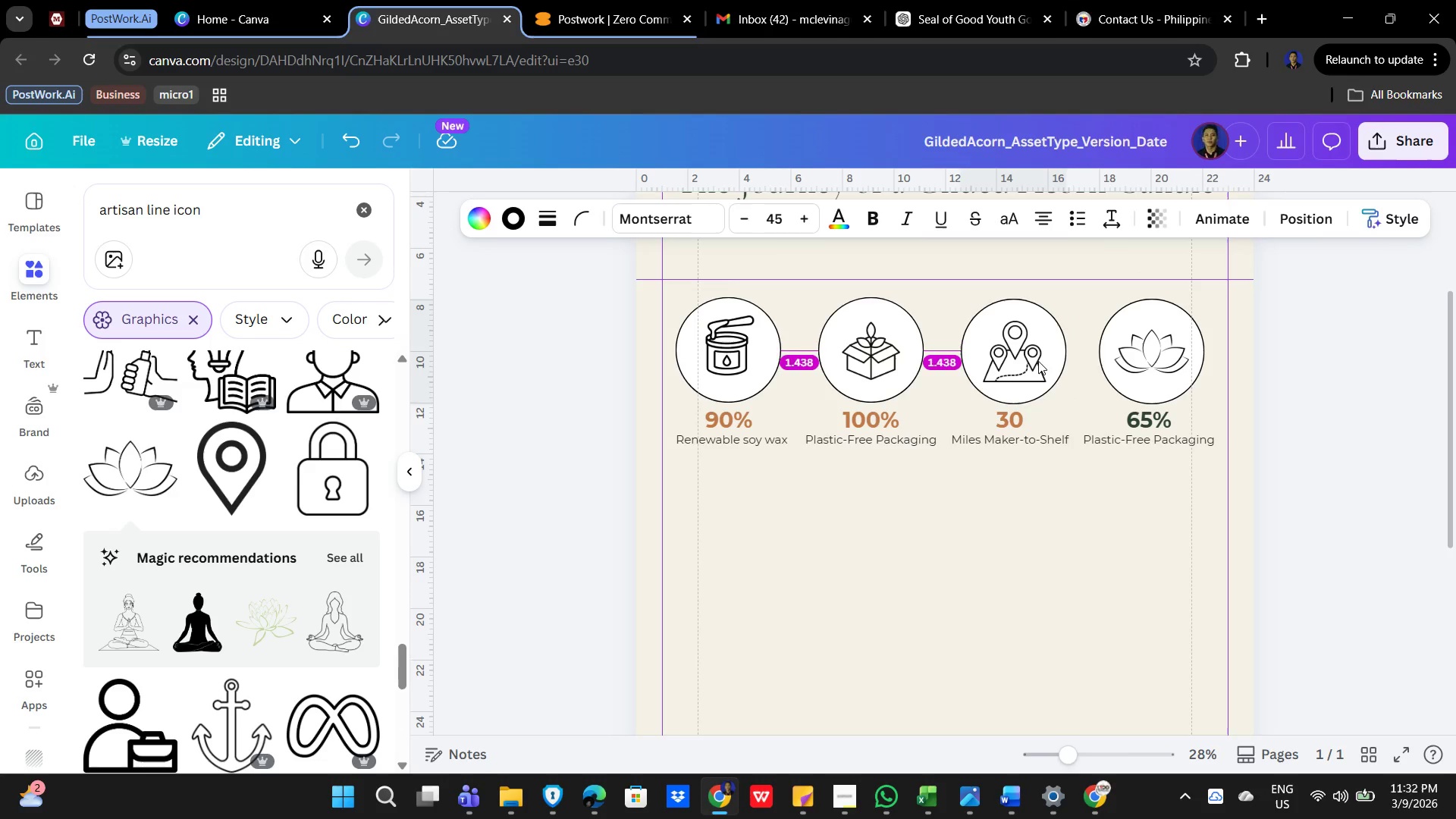 
key(ArrowLeft)
 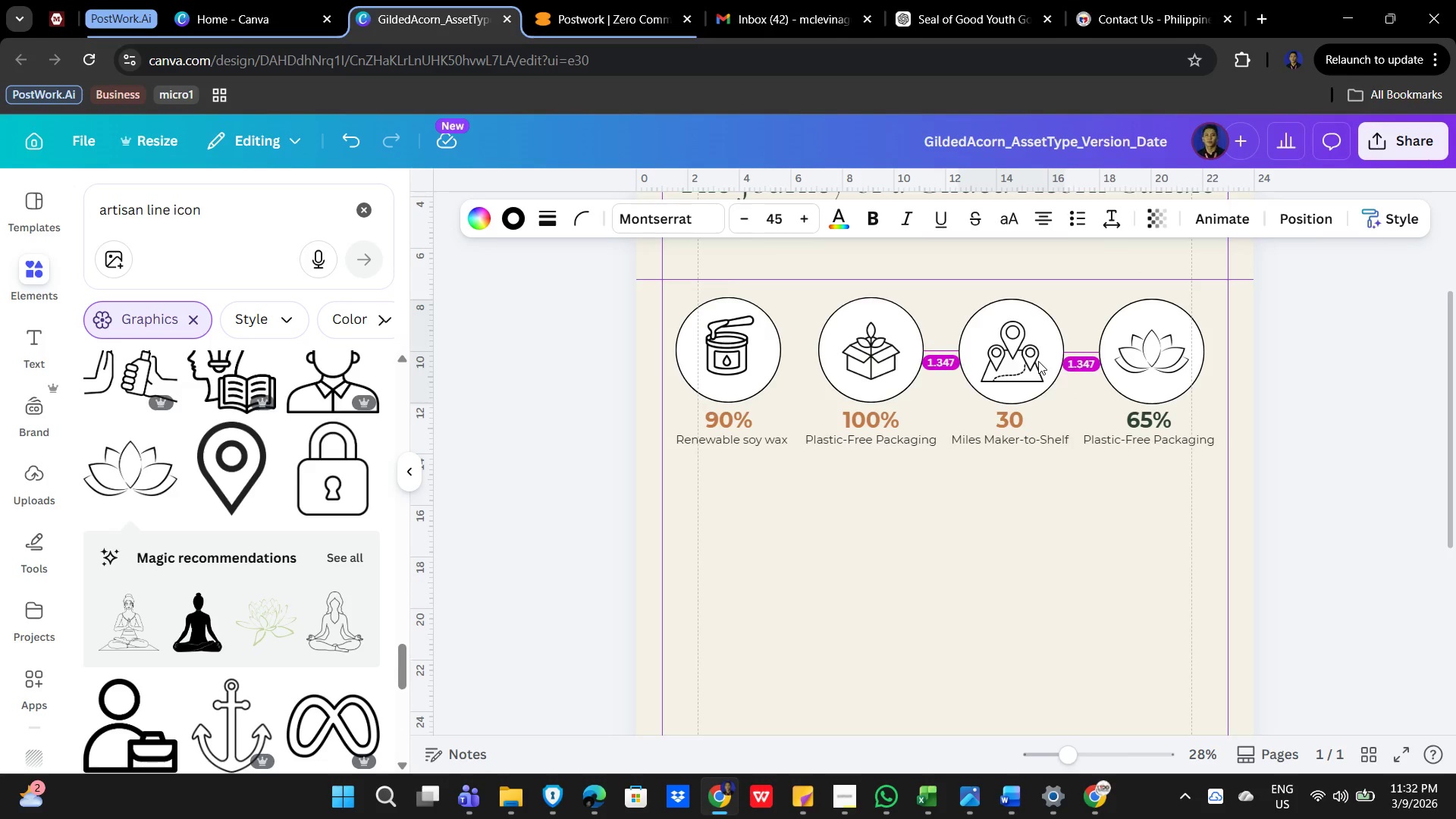 
key(ArrowUp)
 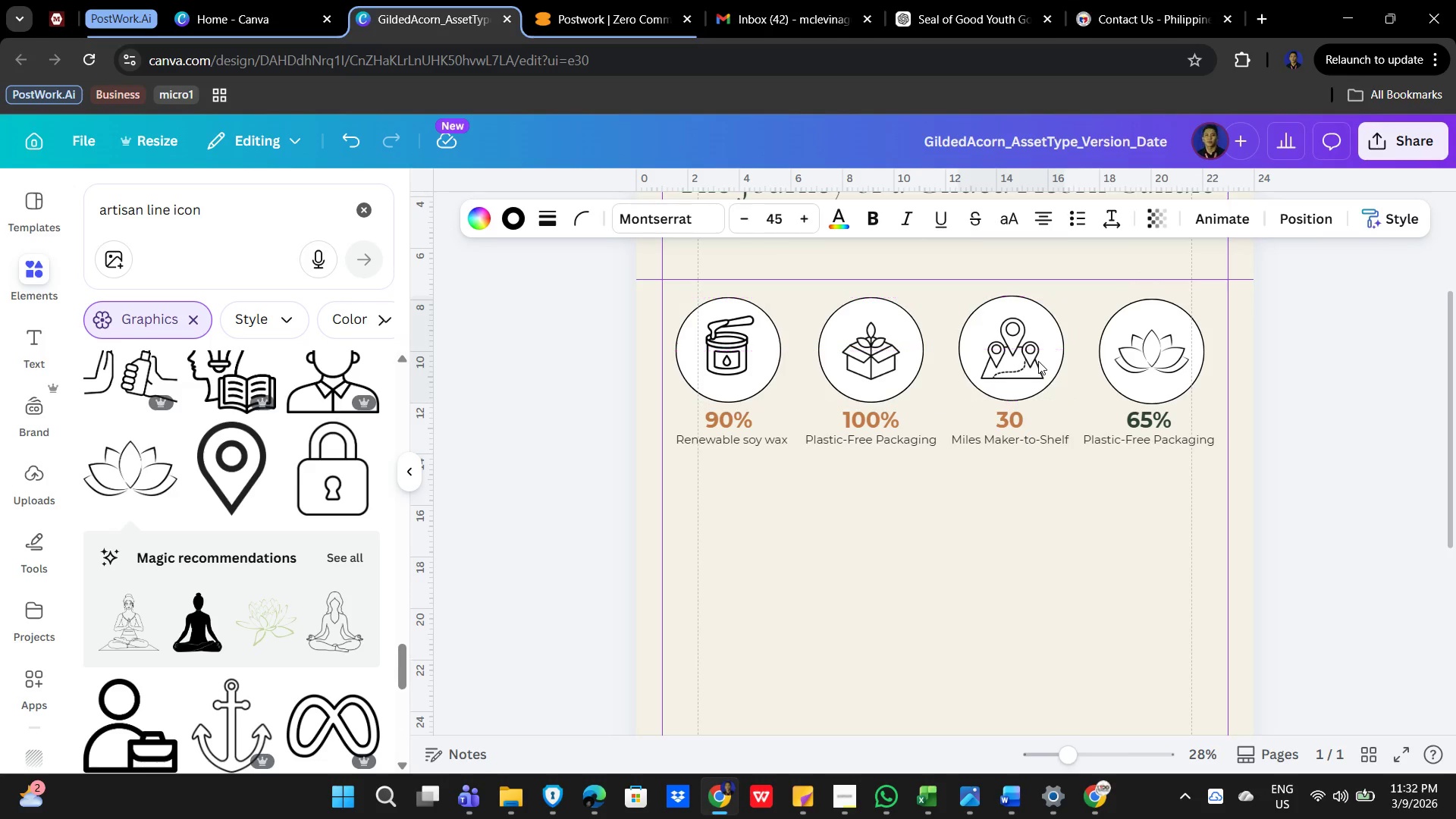 
key(ArrowUp)
 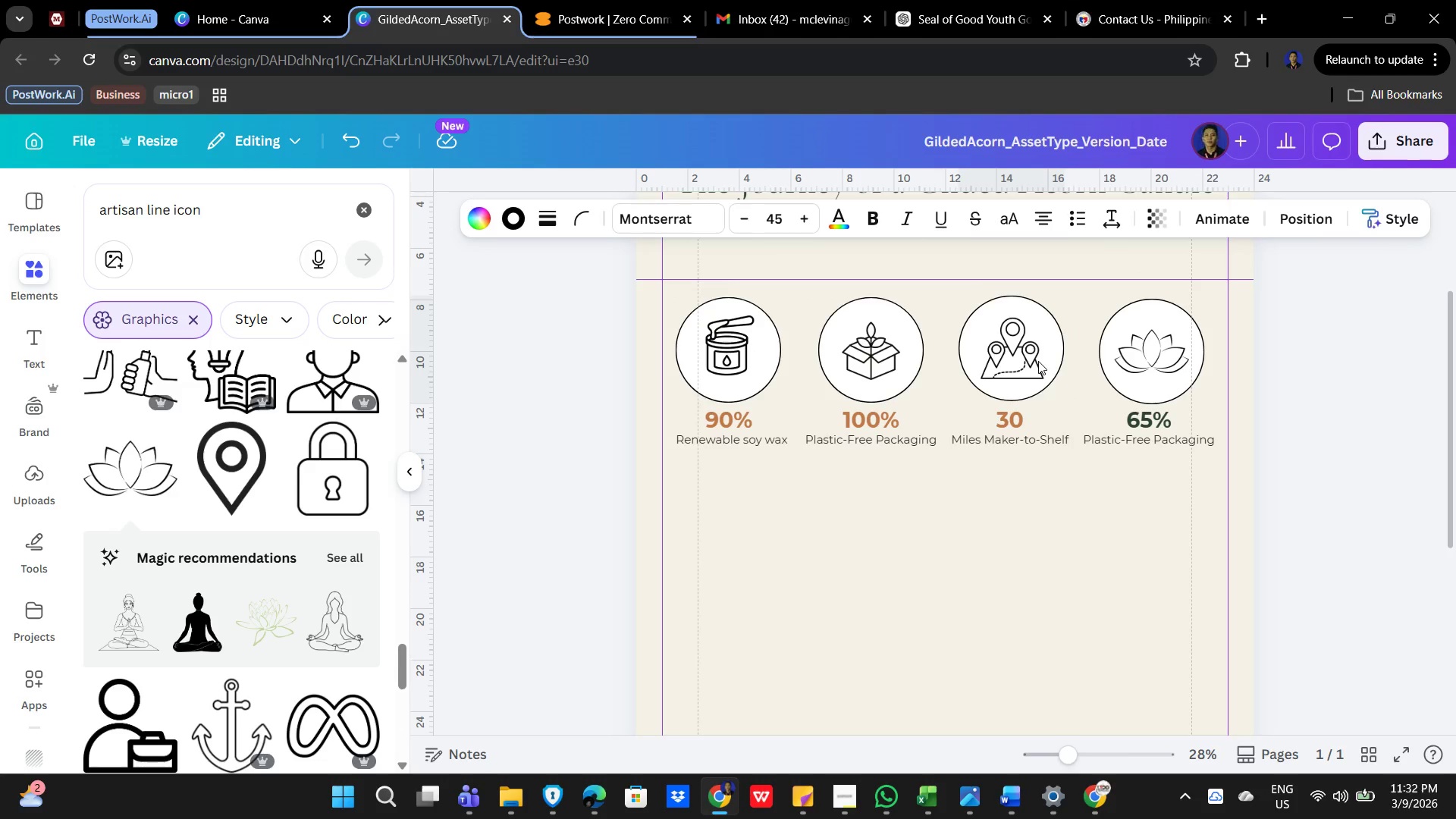 
key(ArrowDown)
 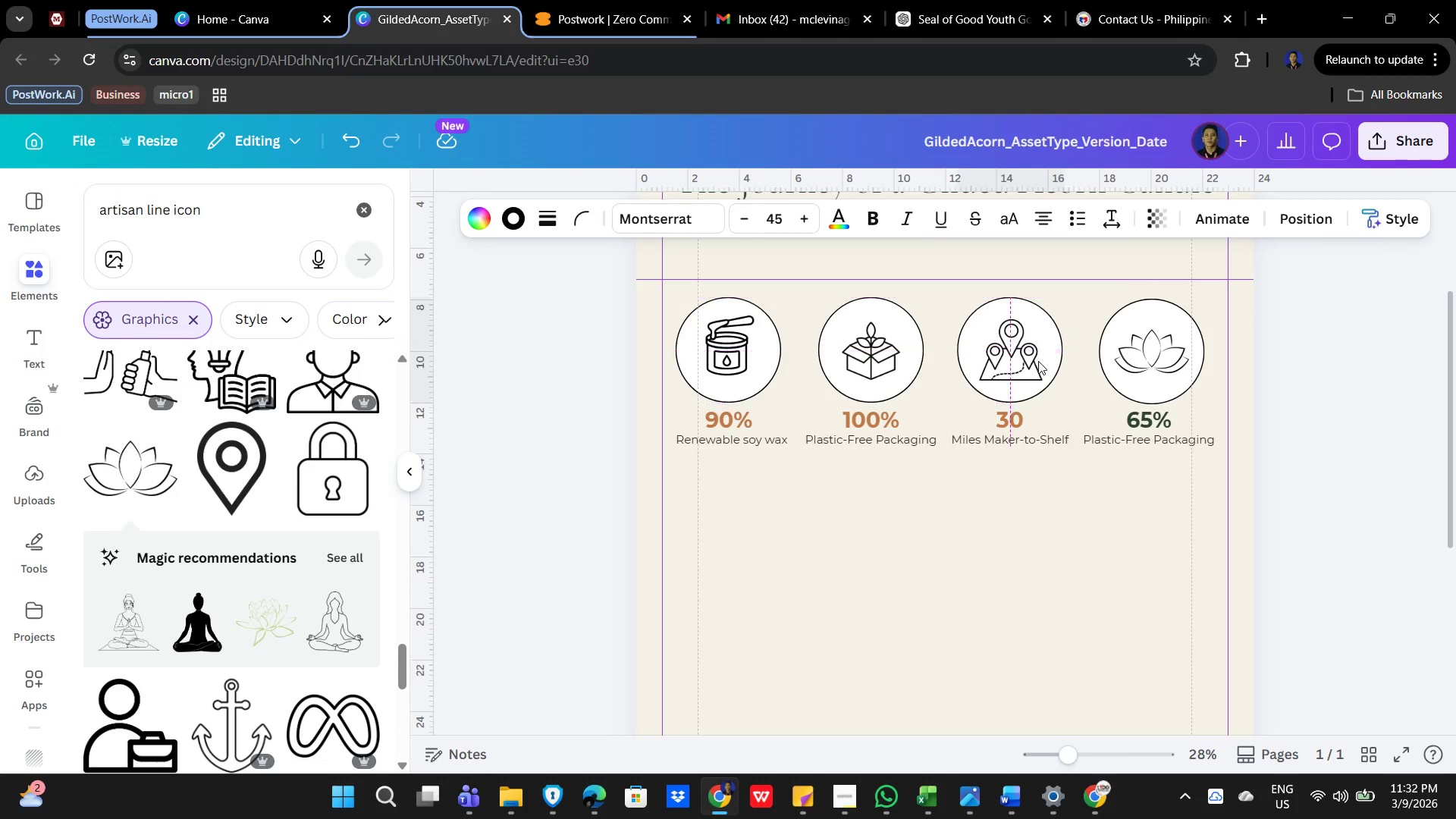 
key(ArrowLeft)
 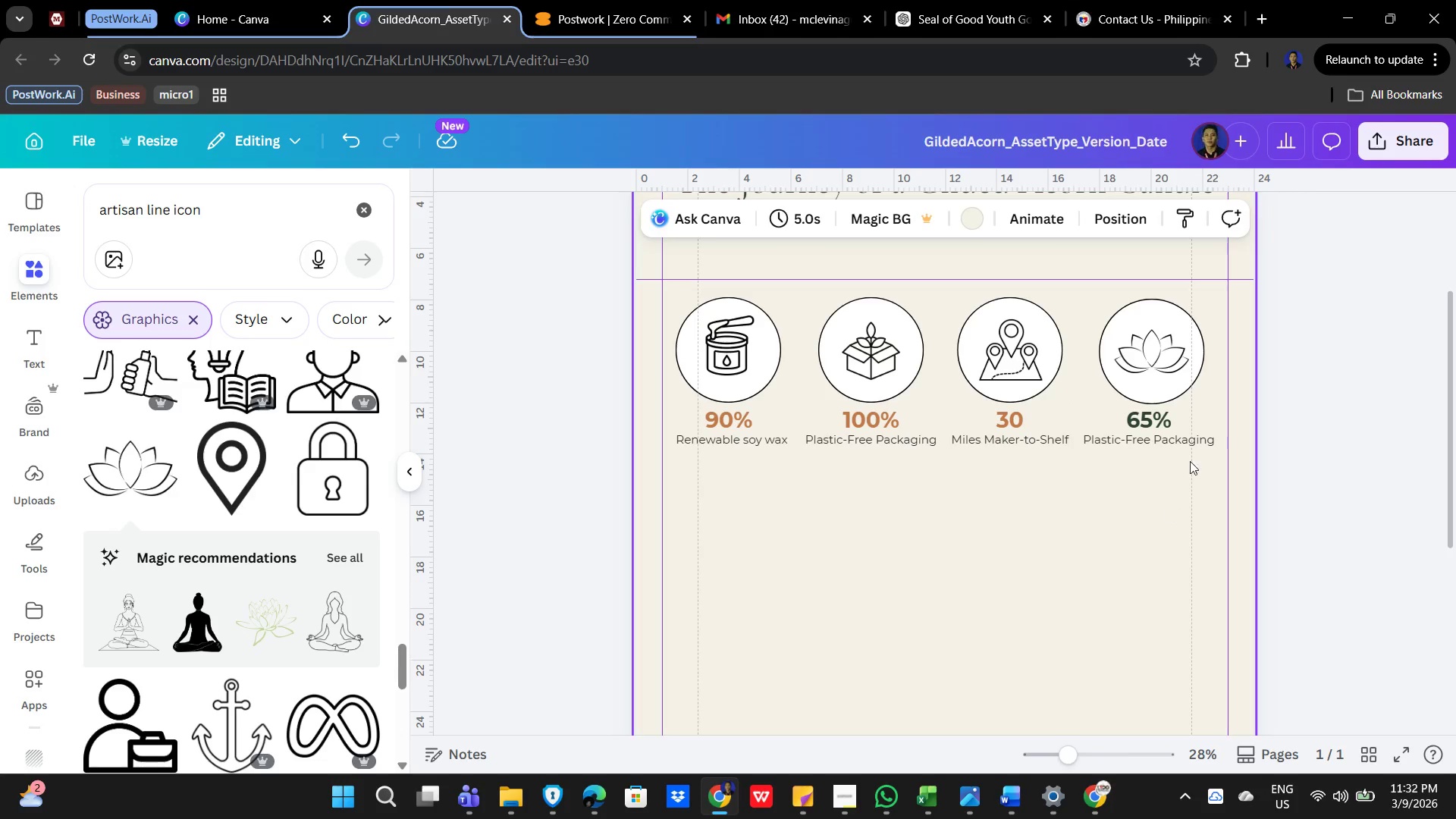 
left_click([1161, 344])
 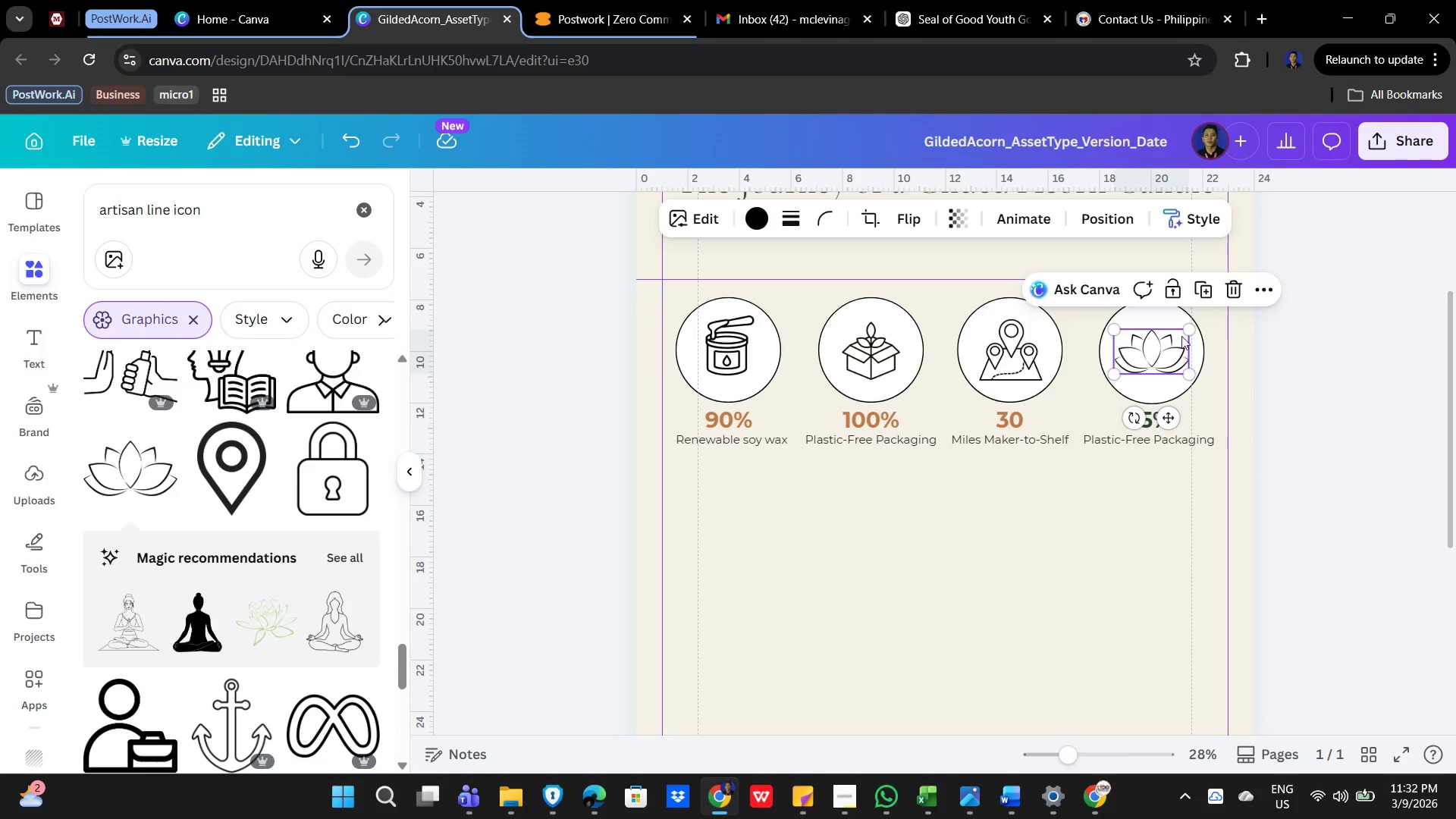 
hold_key(key=ShiftLeft, duration=0.56)
left_click([1165, 308])
 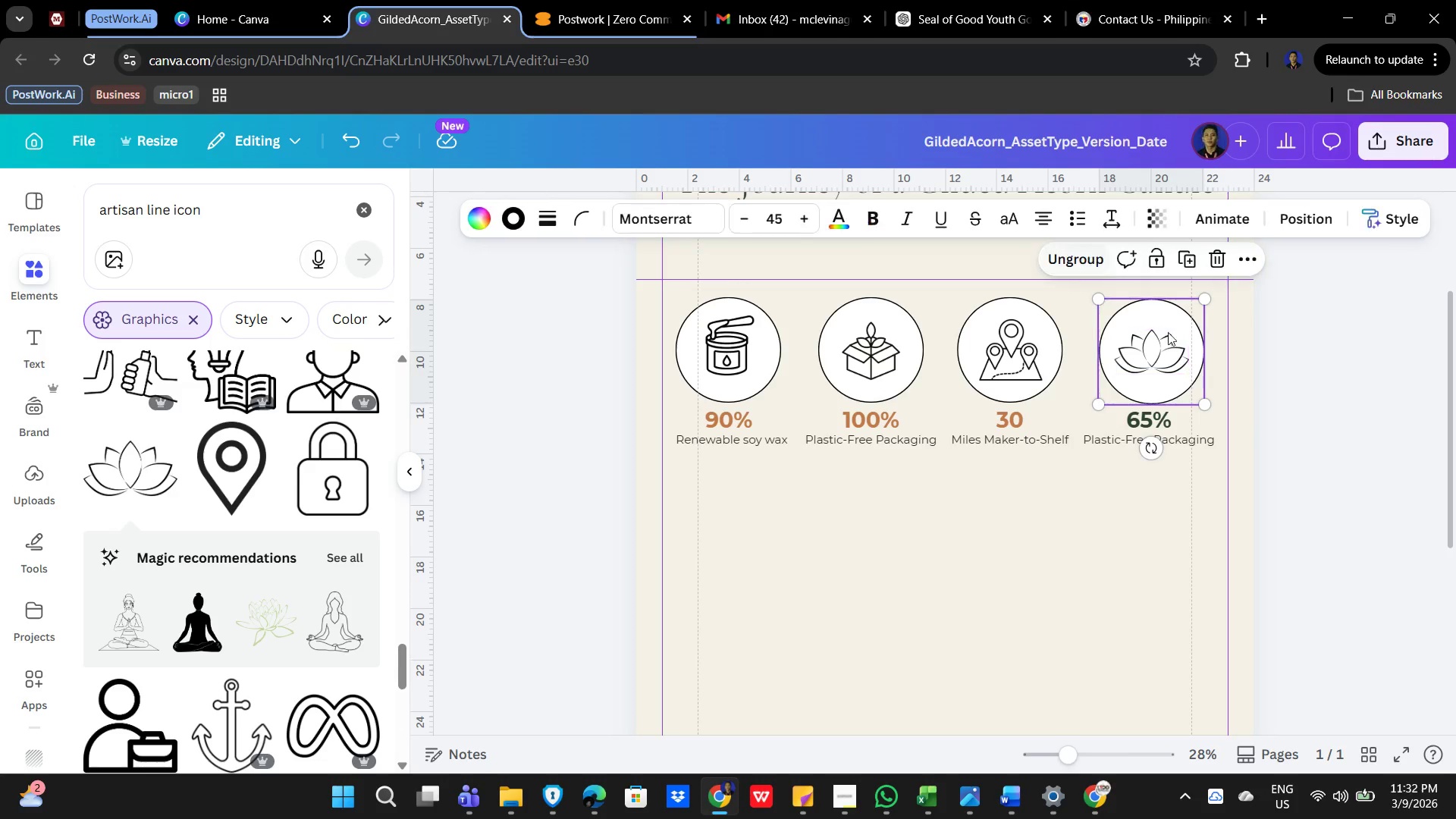 
key(Shift+ArrowUp)
 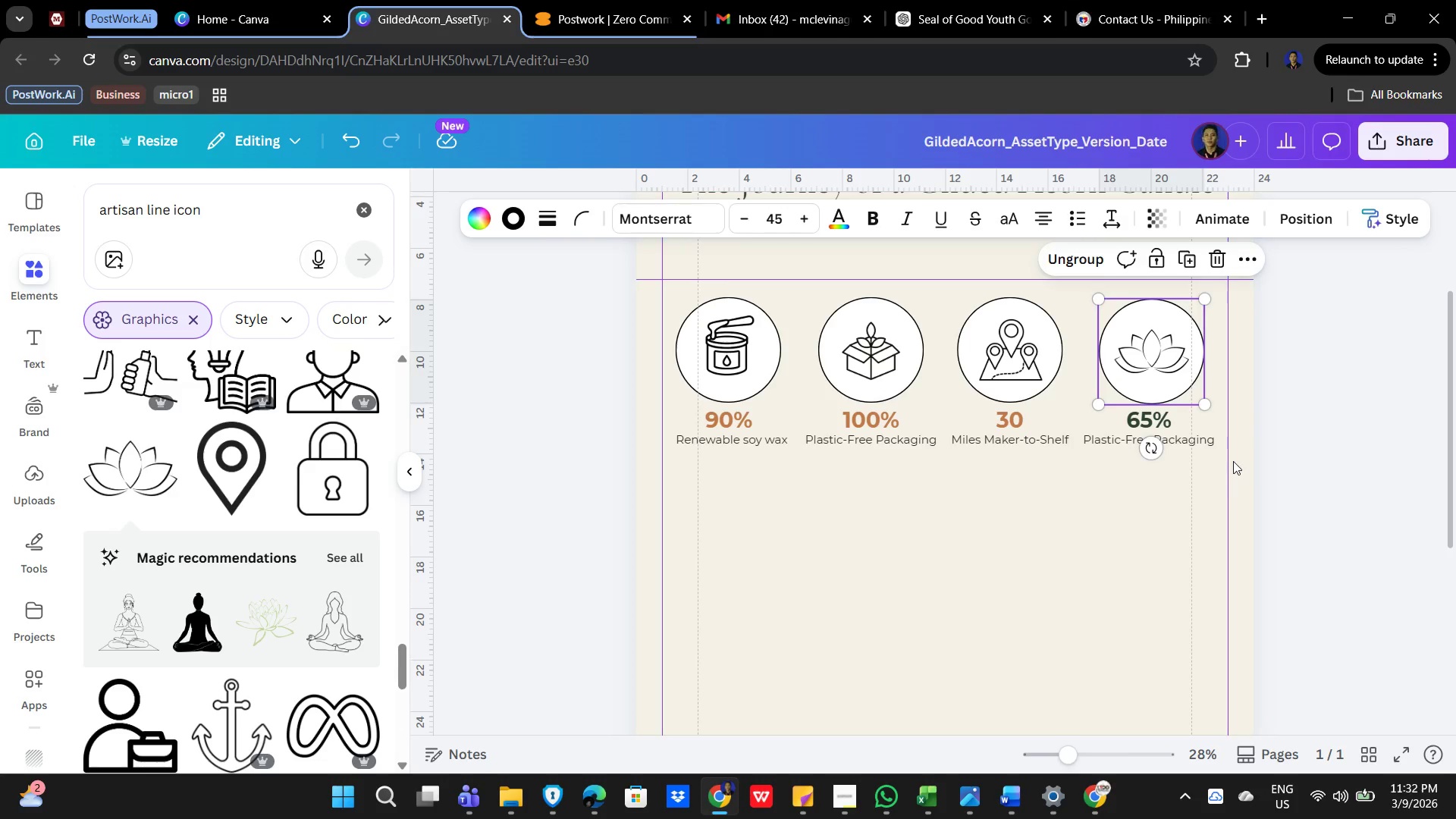 
key(Shift+ArrowUp)
 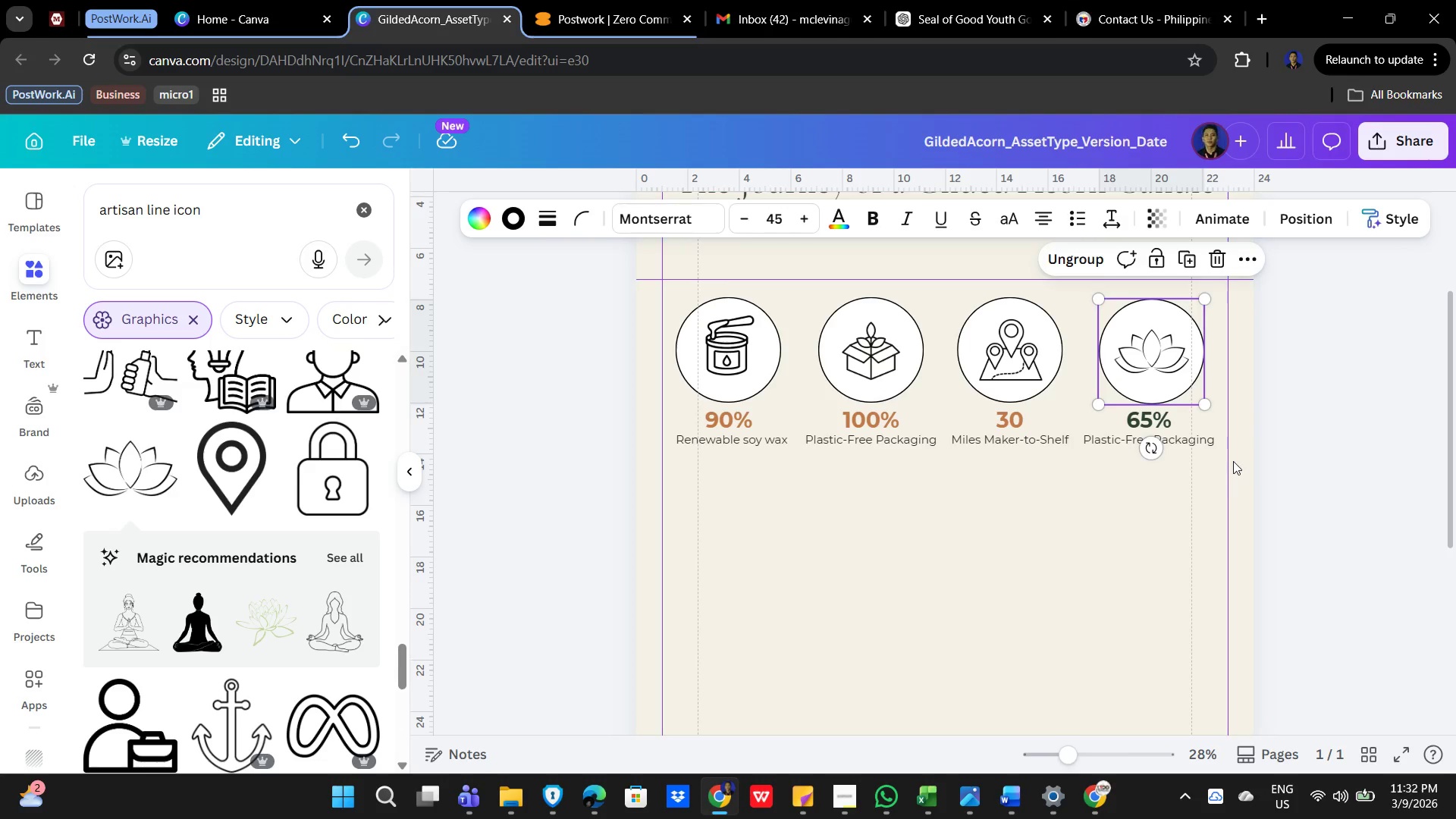 
key(Shift+ArrowUp)
 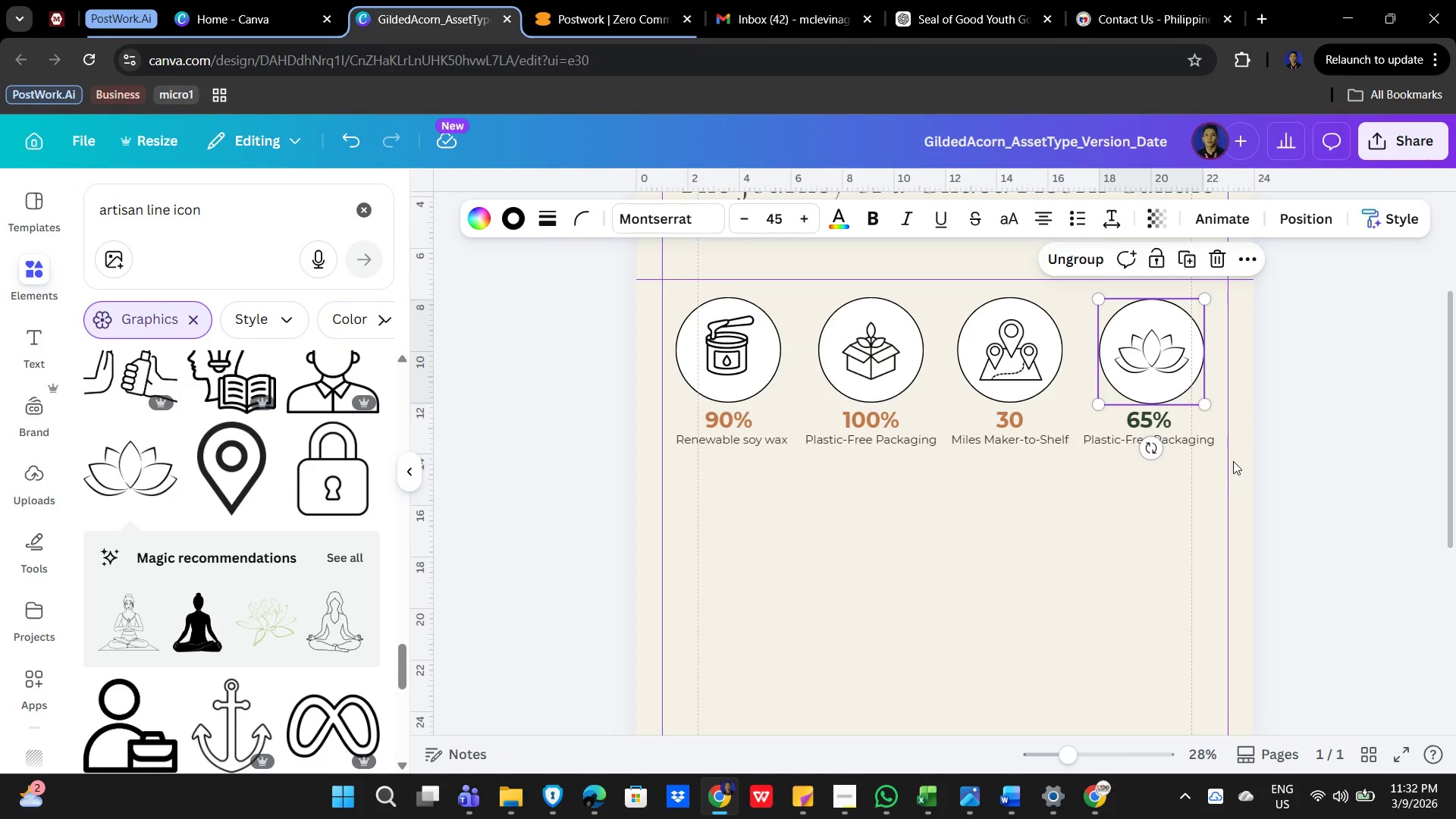 
key(Shift+ArrowLeft)
 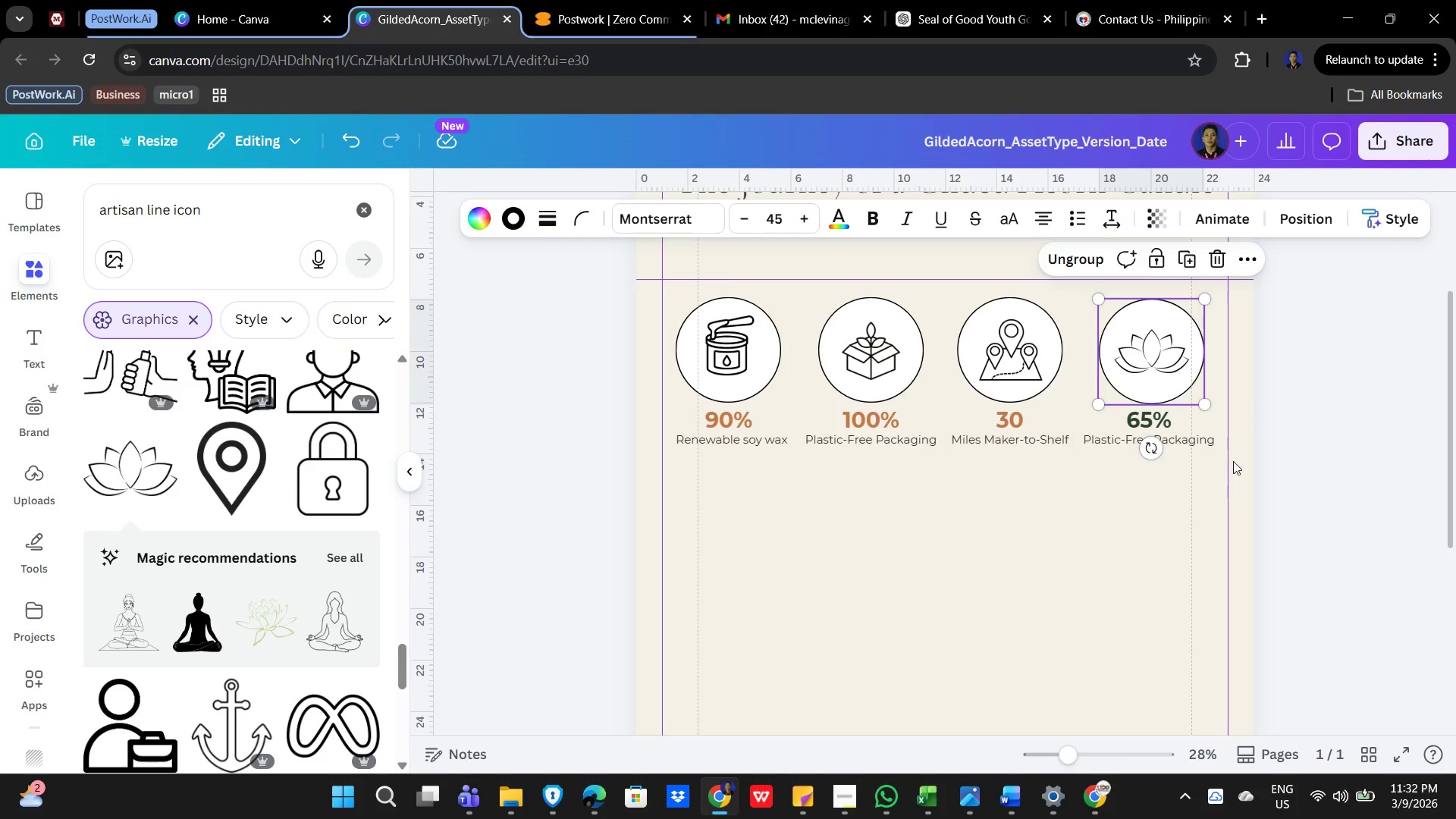 
key(Shift+ArrowLeft)
 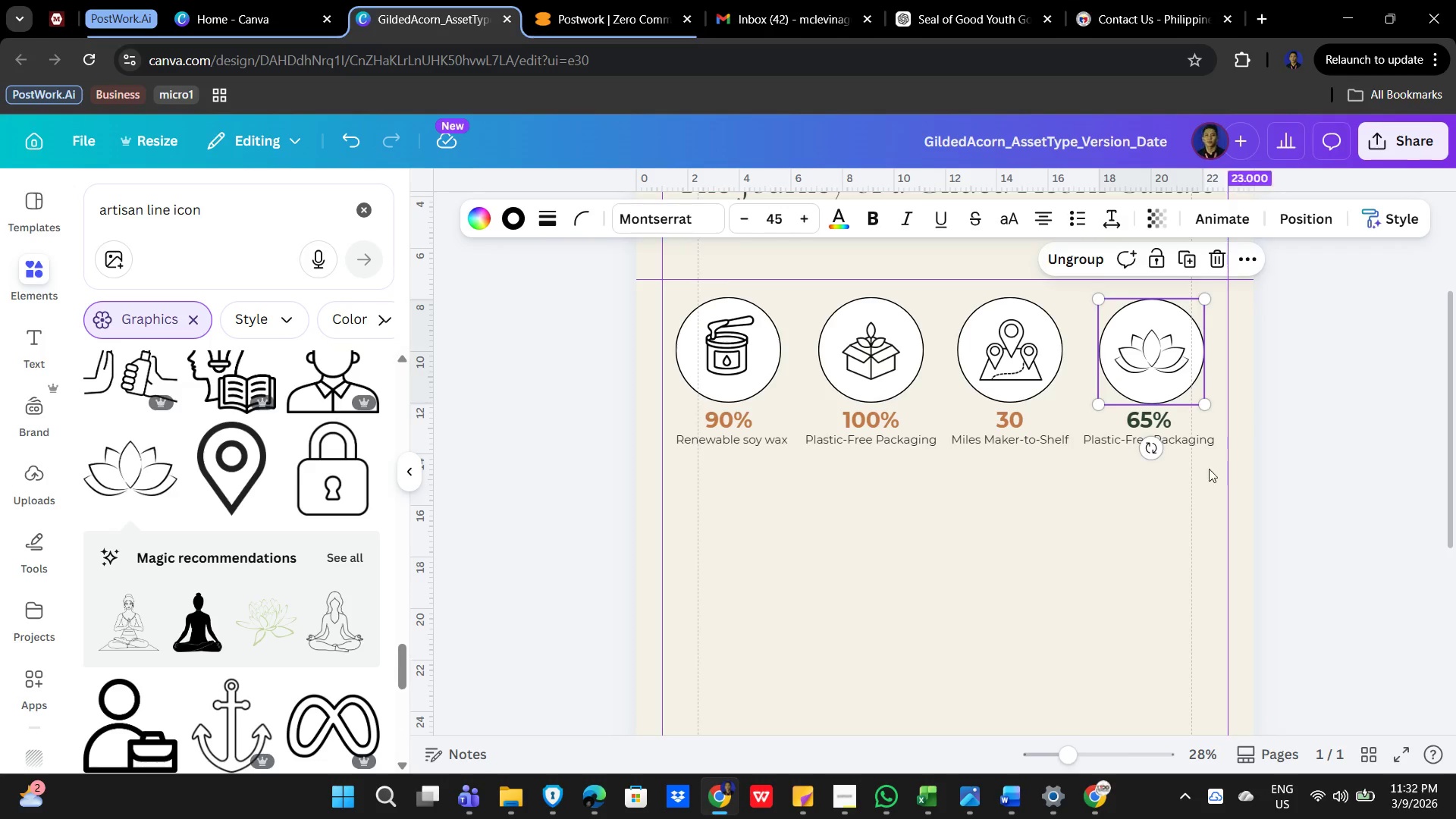 
left_click_drag(start_coordinate=[1090, 517], to_coordinate=[1088, 522])
 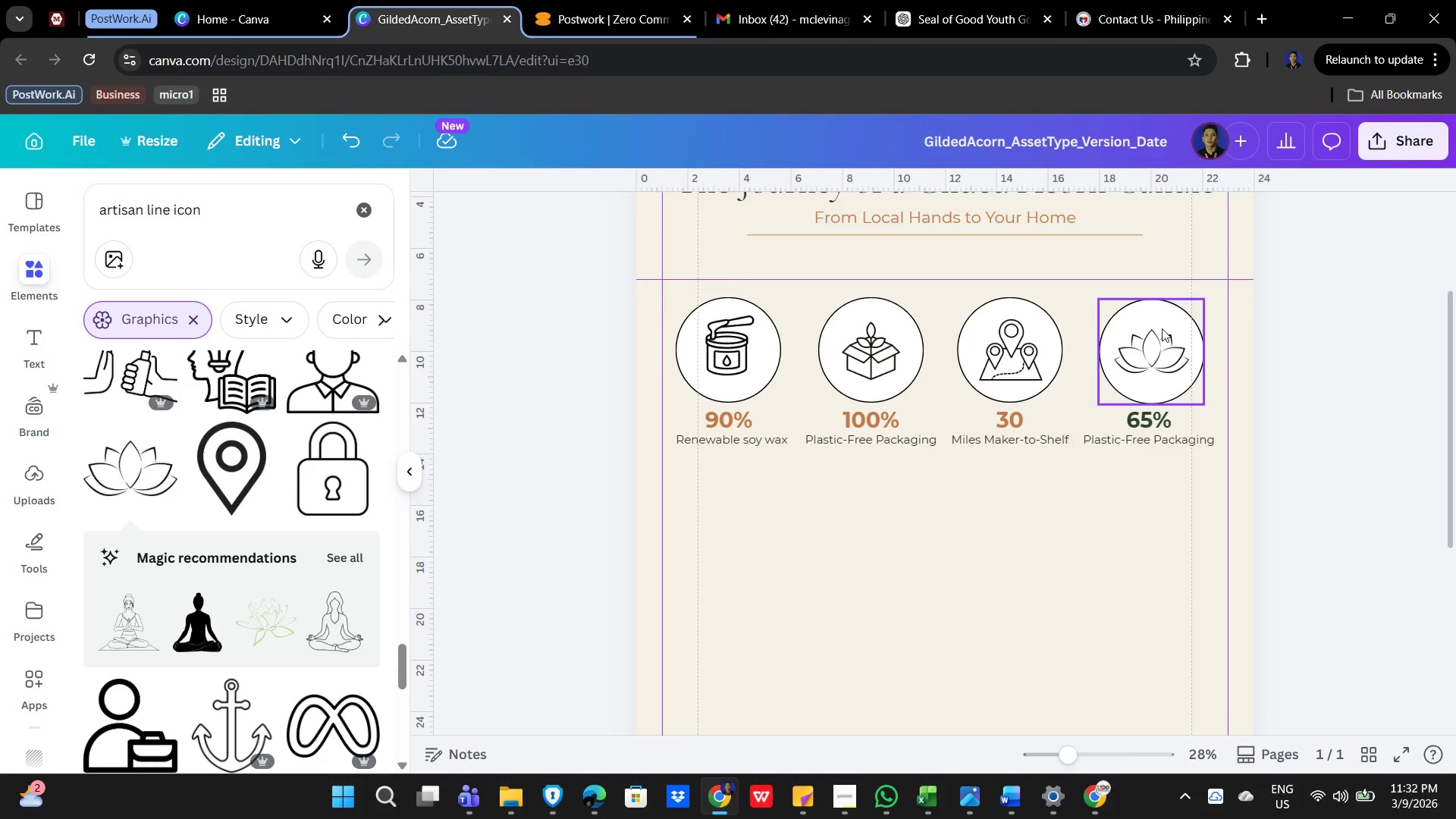 
left_click([1159, 322])
 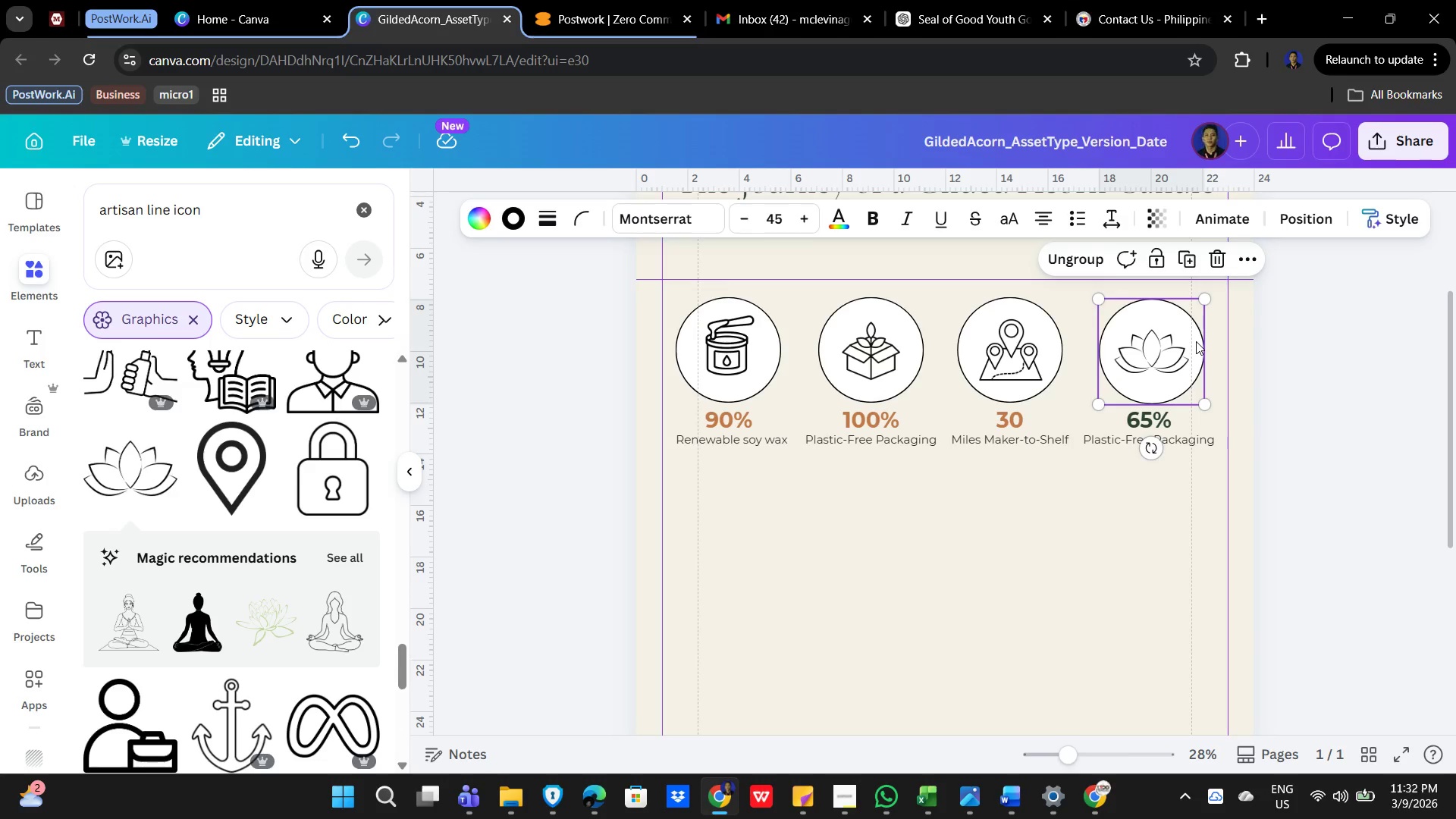 
key(ArrowLeft)
 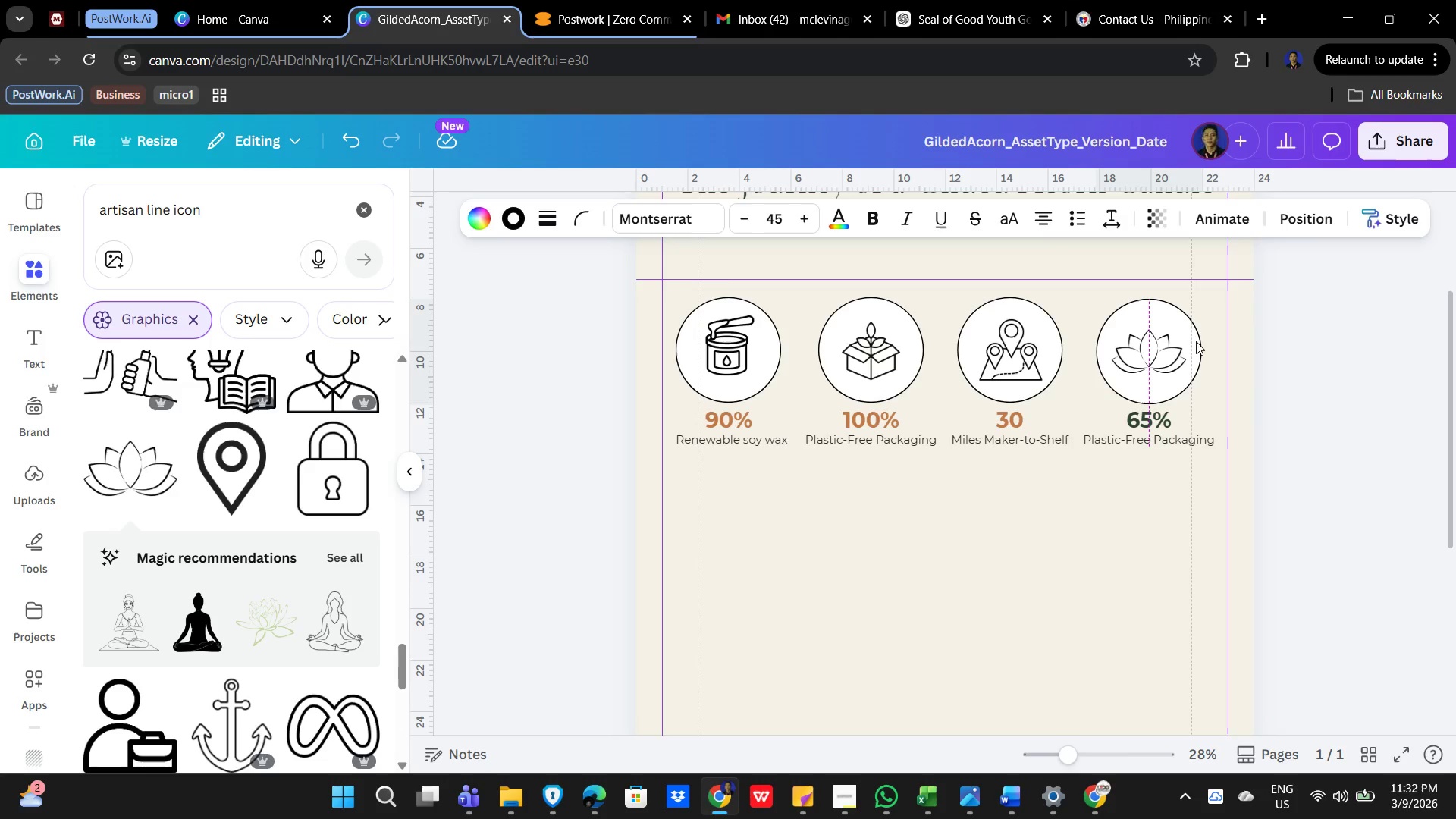 
key(ArrowLeft)
 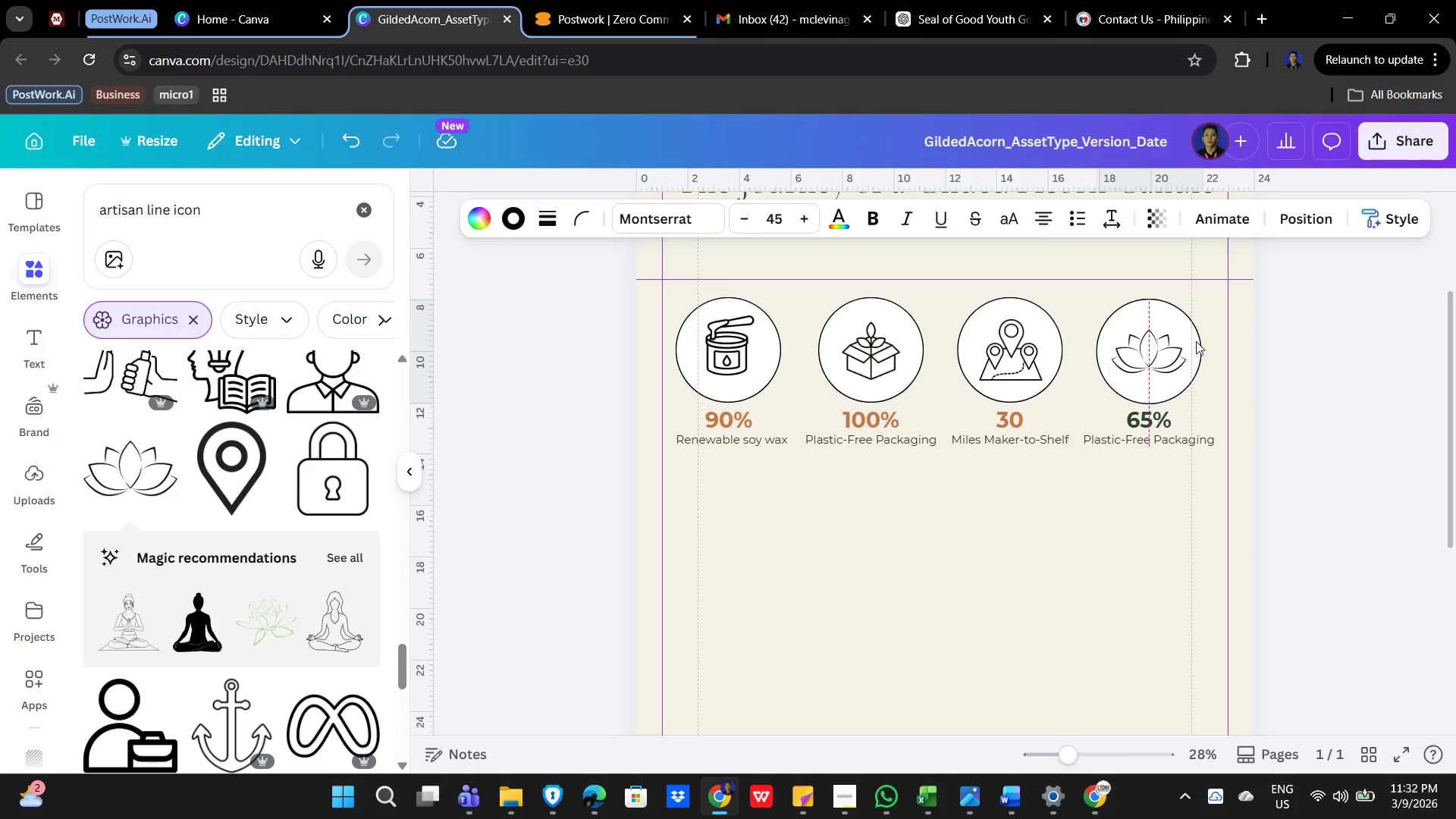 
key(ArrowLeft)
 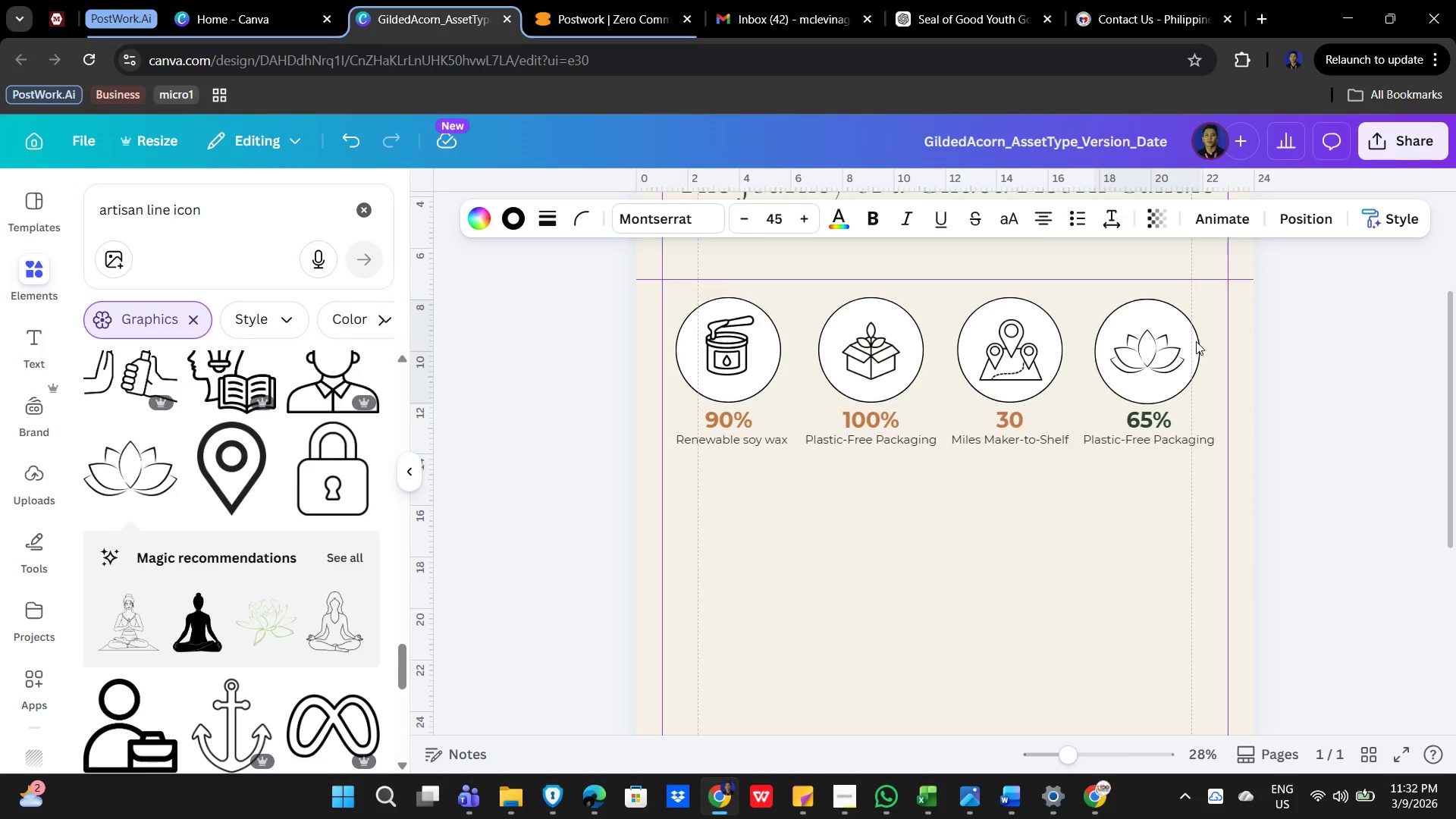 
key(ArrowLeft)
 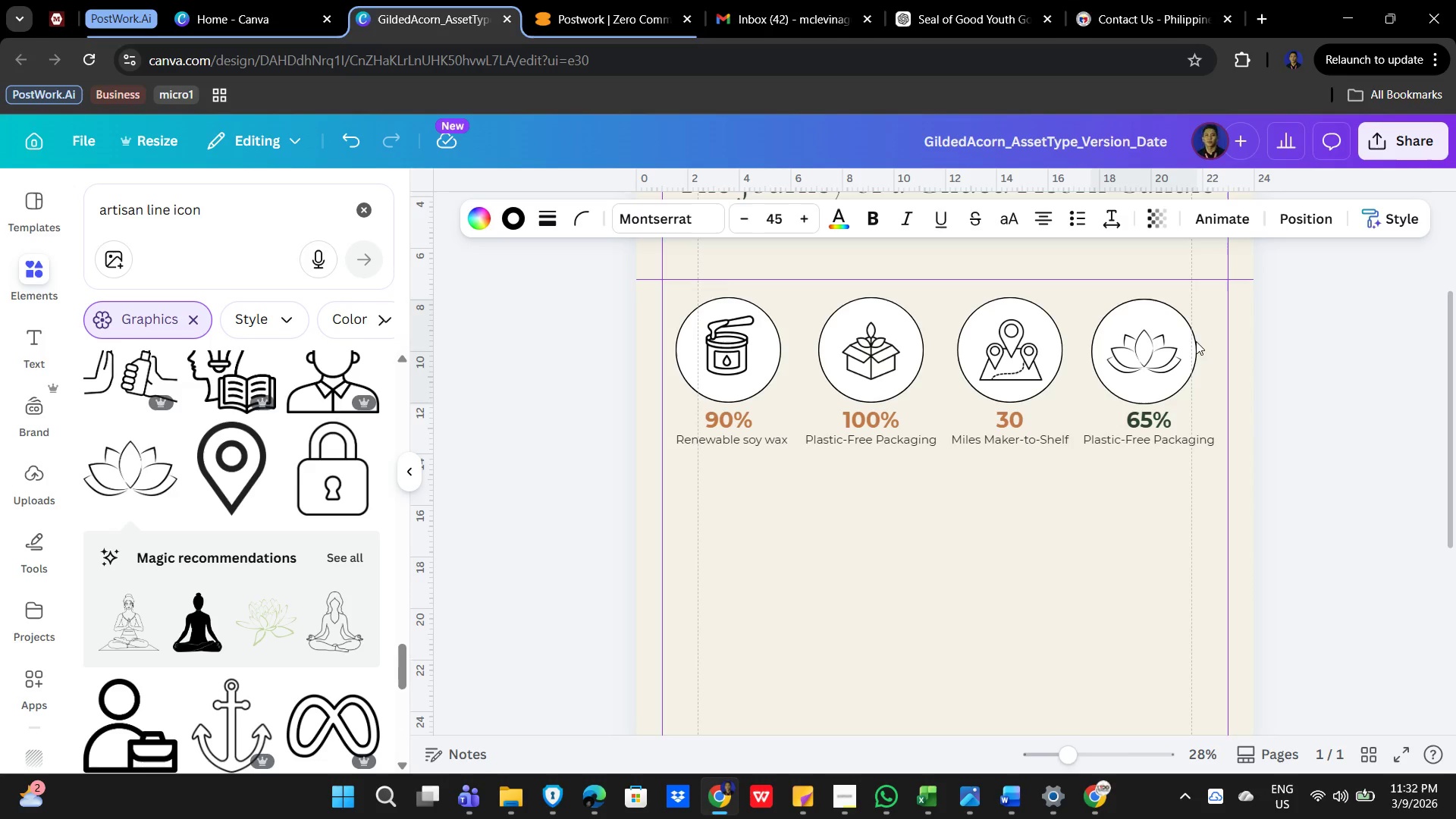 
key(ArrowLeft)
 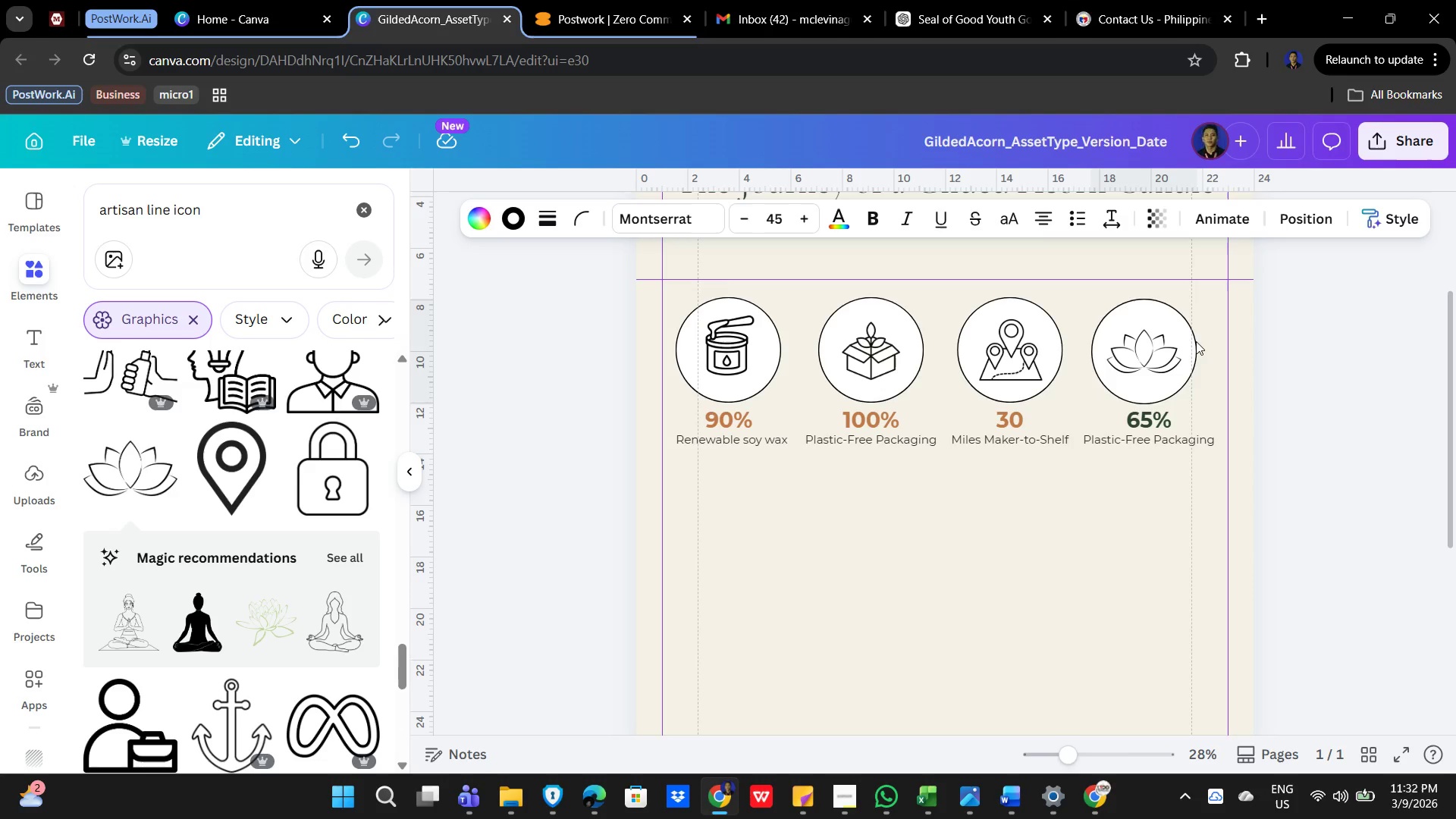 
key(ArrowUp)
 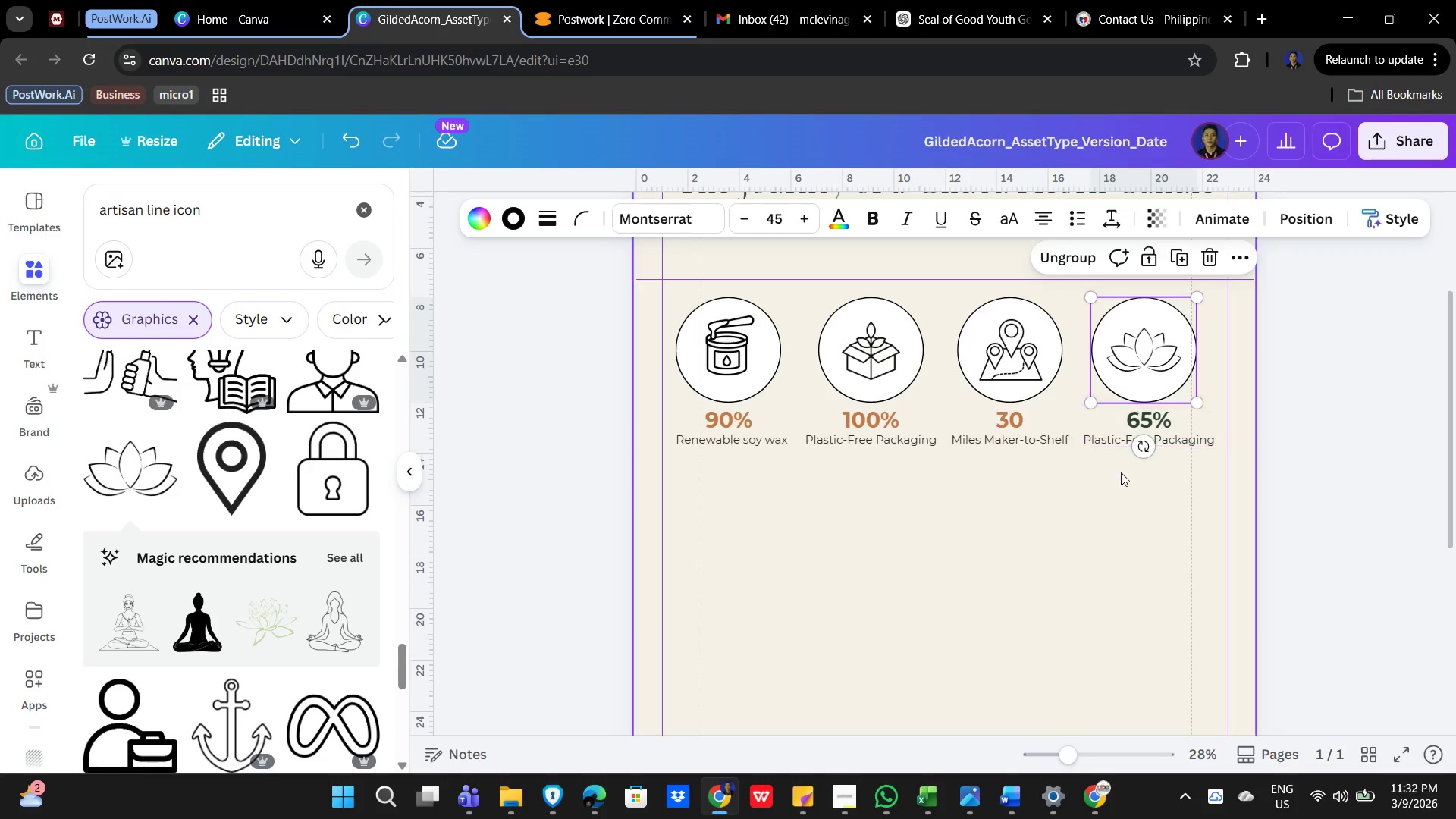 
left_click([997, 576])
 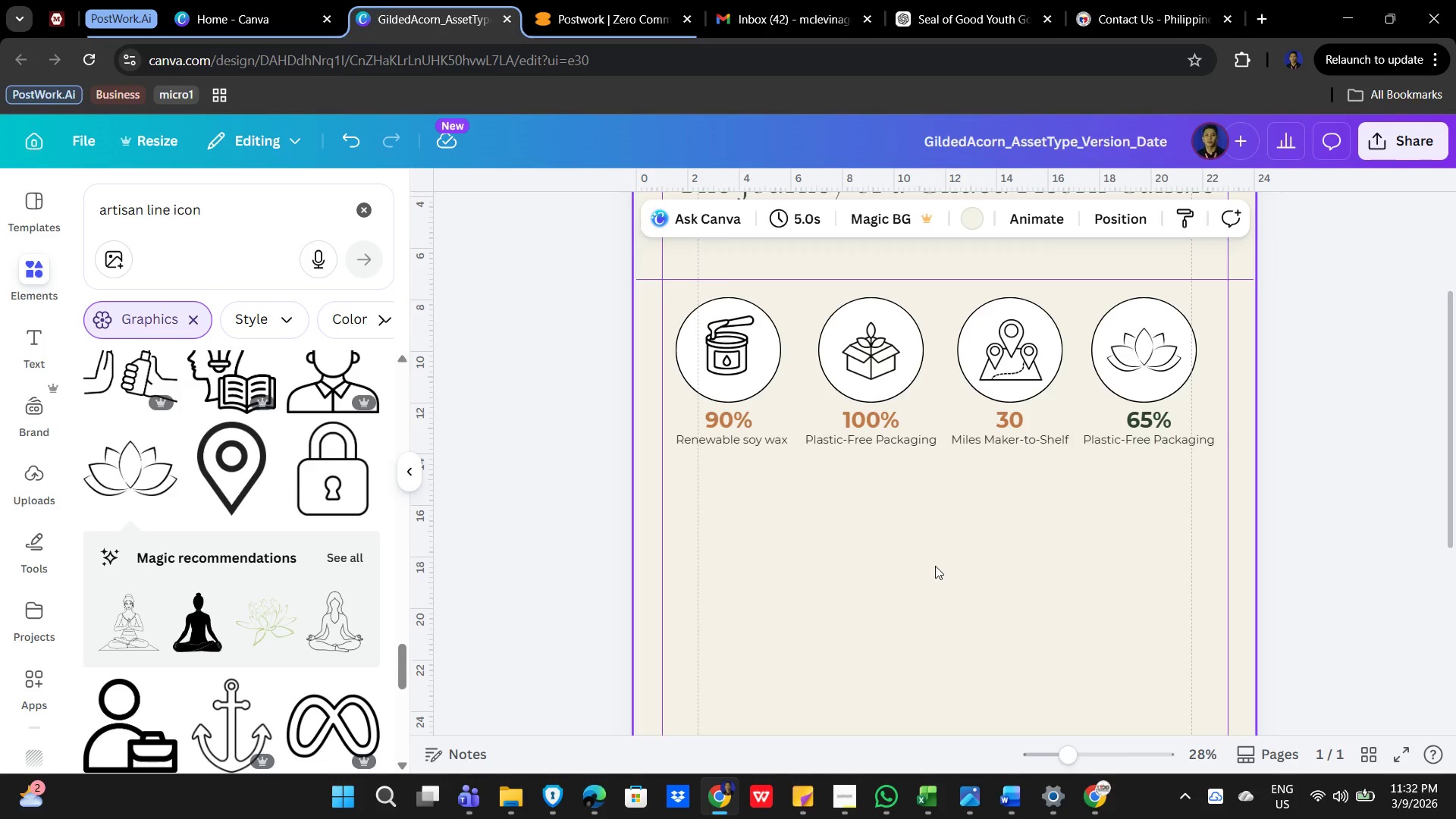 
scroll: coordinate [900, 576], scroll_direction: none, amount: 0.0
 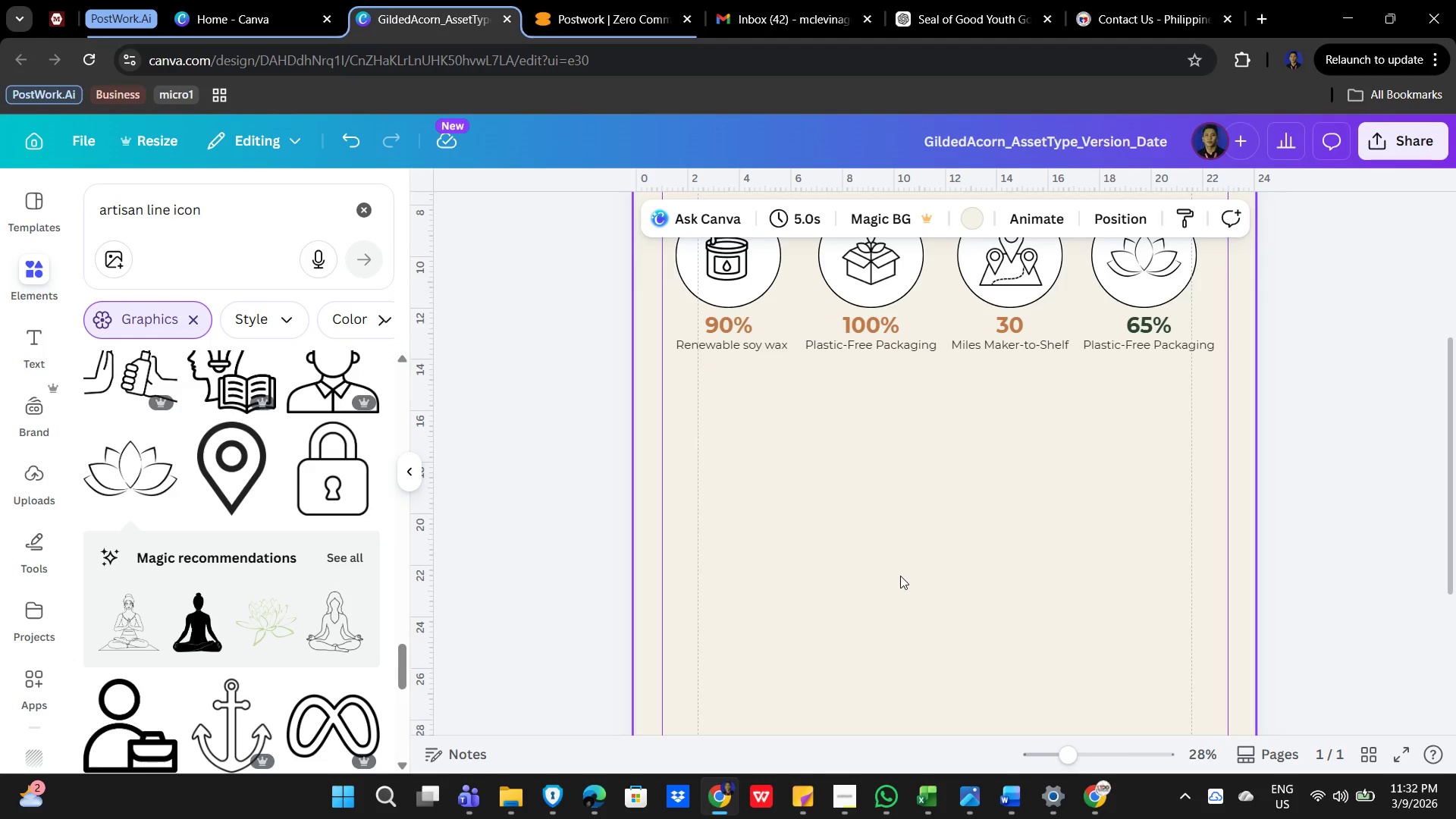 
scroll: coordinate [900, 576], scroll_direction: up, amount: 1.0
 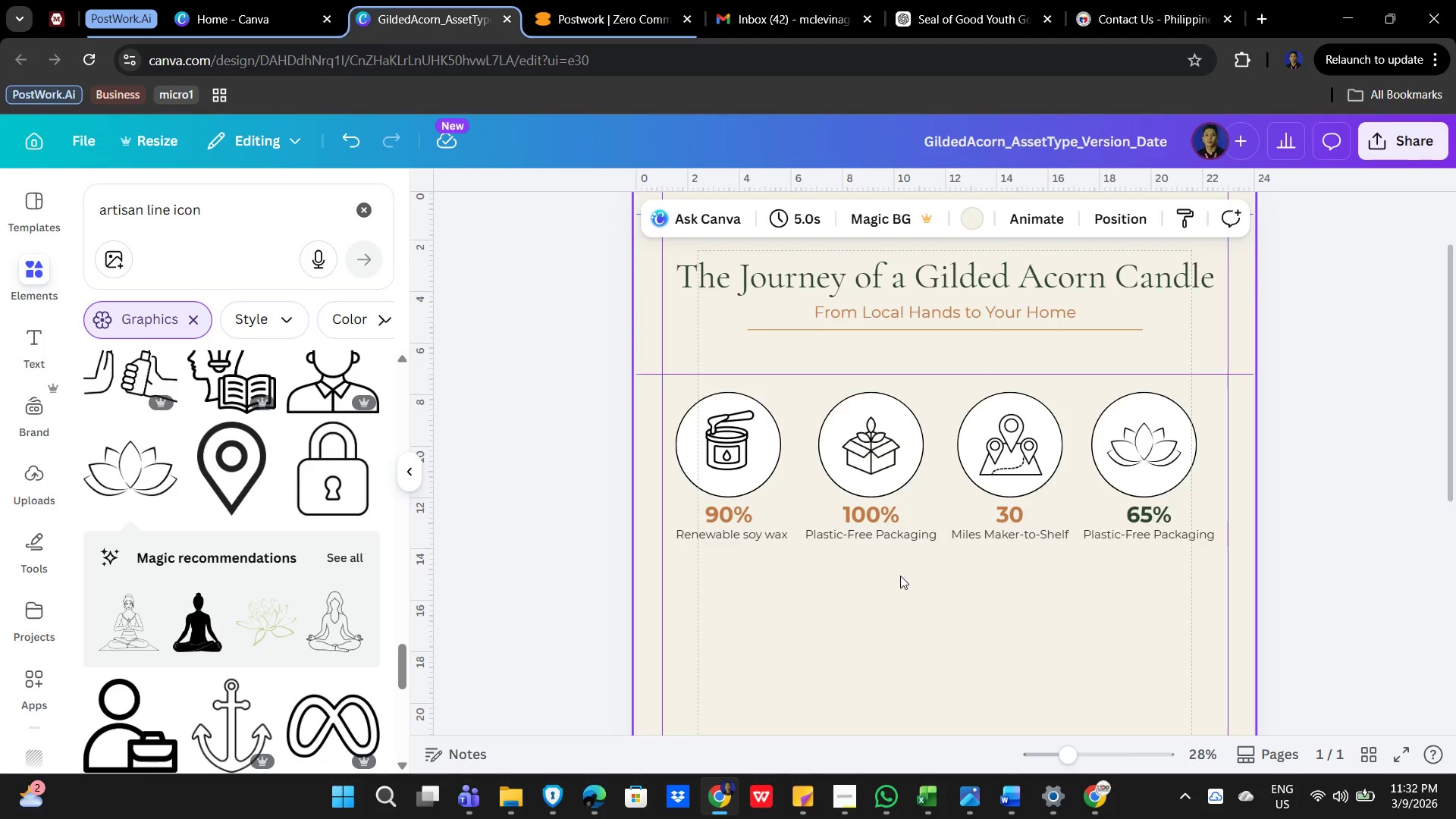 
wait(8.66)
 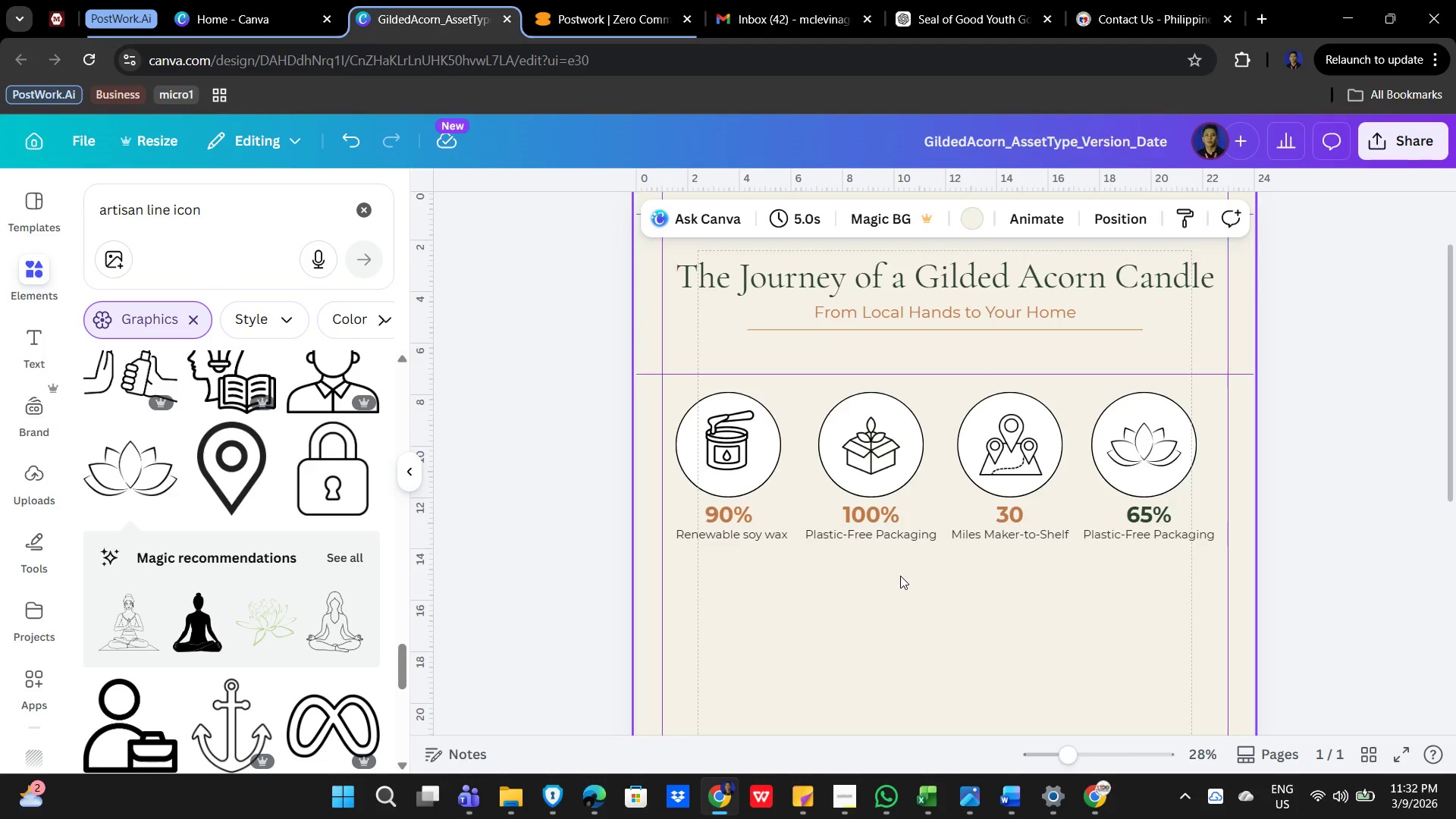 
left_click([1032, 666])
 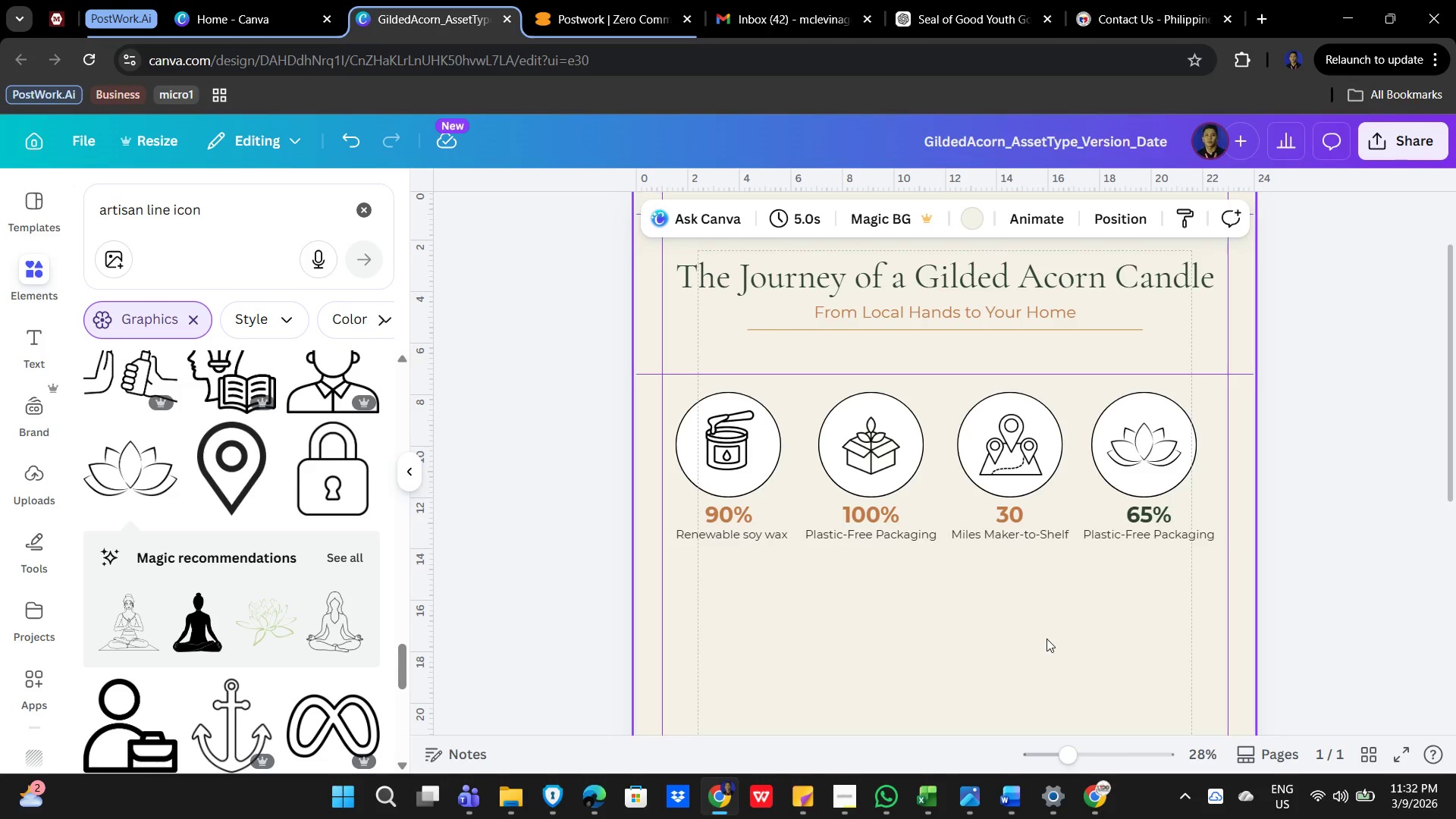 
scroll: coordinate [1021, 620], scroll_direction: down, amount: 4.0
 